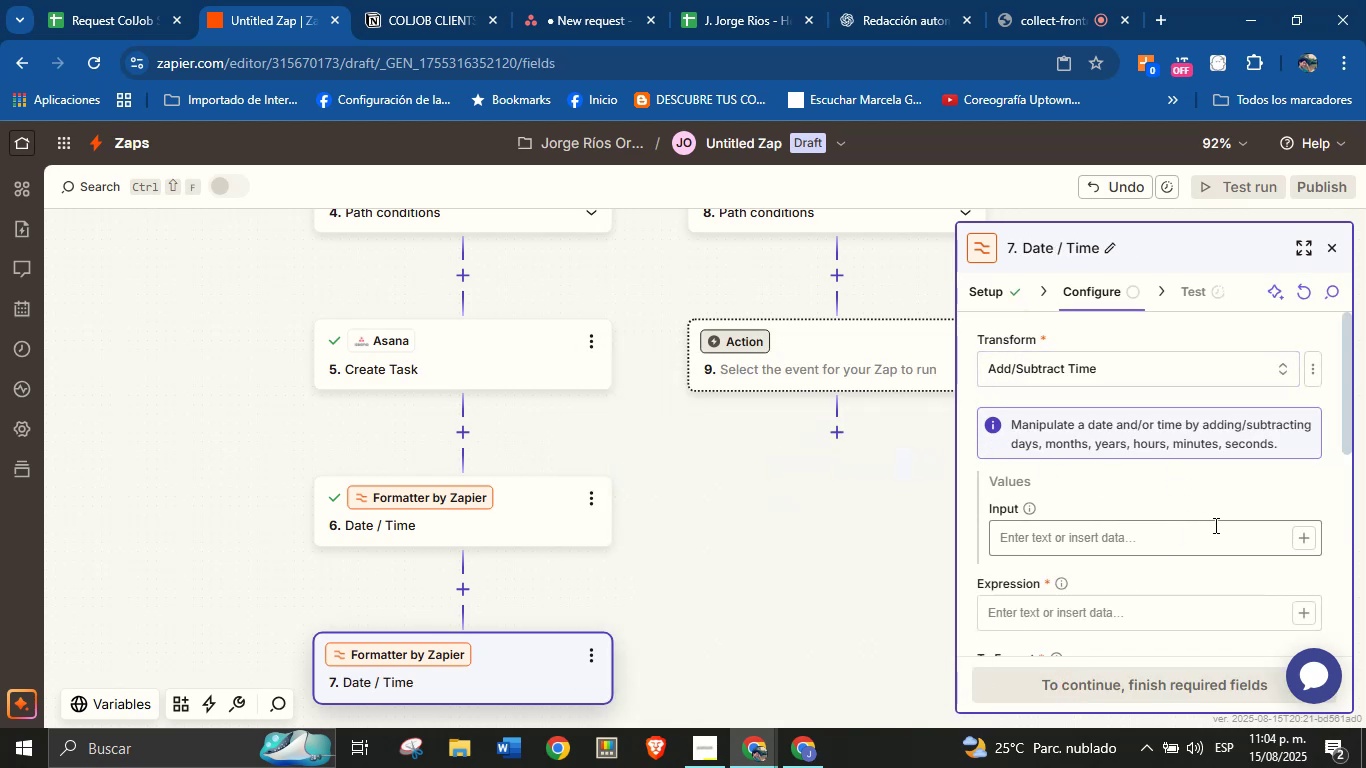 
left_click([1296, 532])
 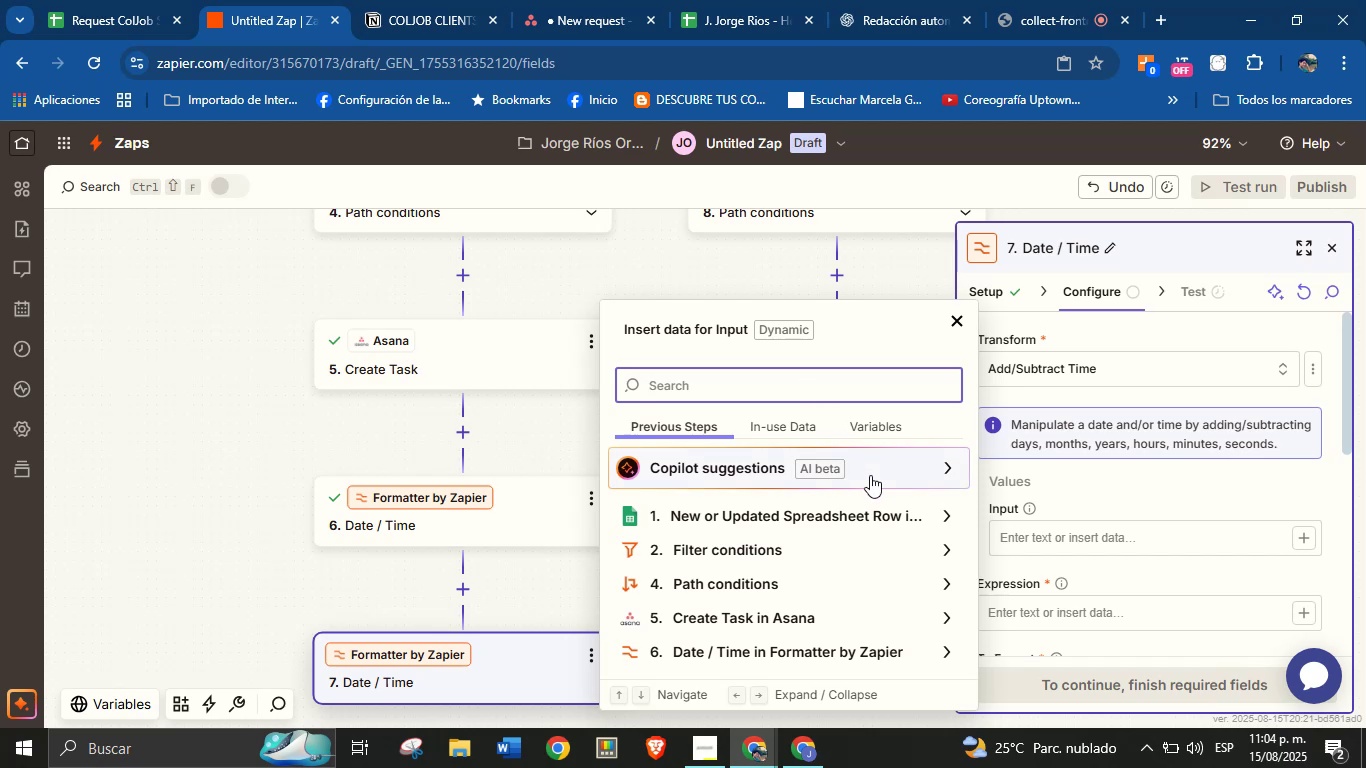 
wait(29.23)
 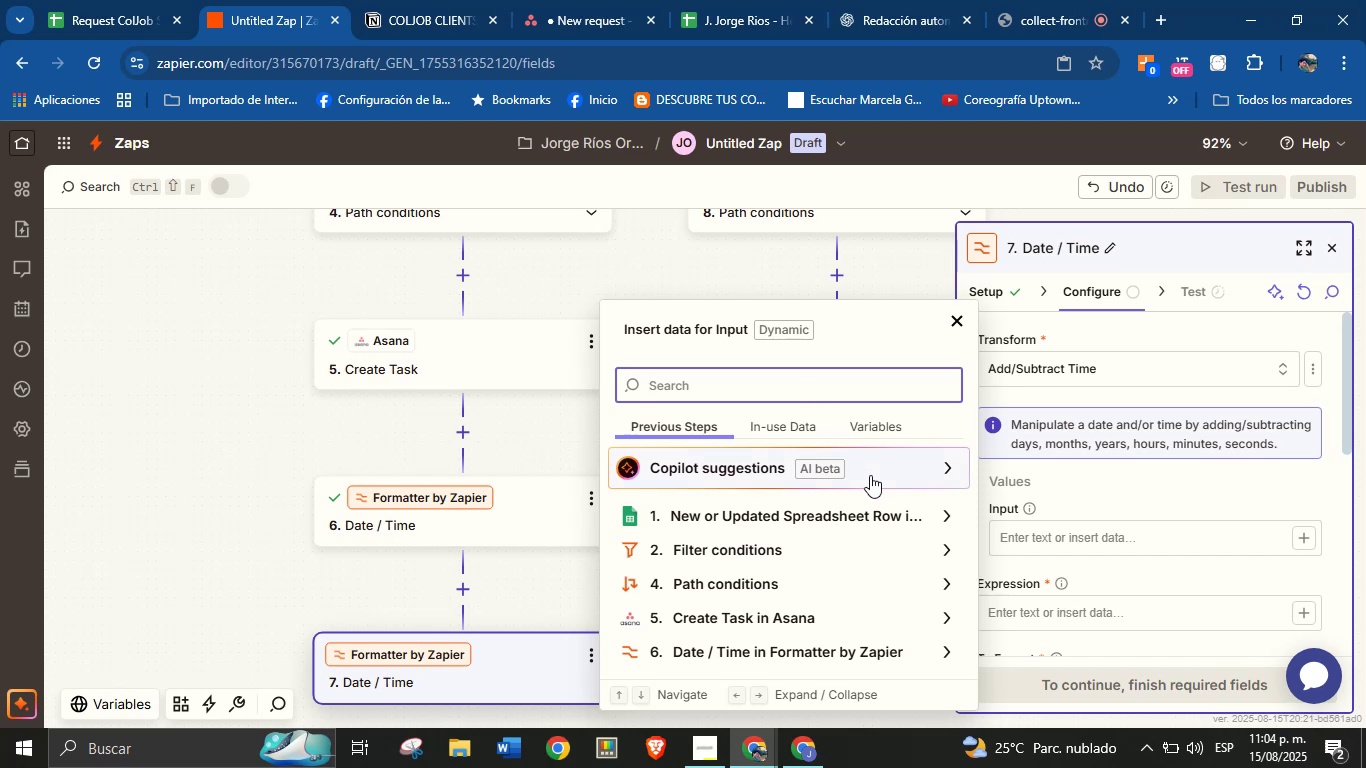 
scroll: coordinate [872, 530], scroll_direction: down, amount: 2.0
 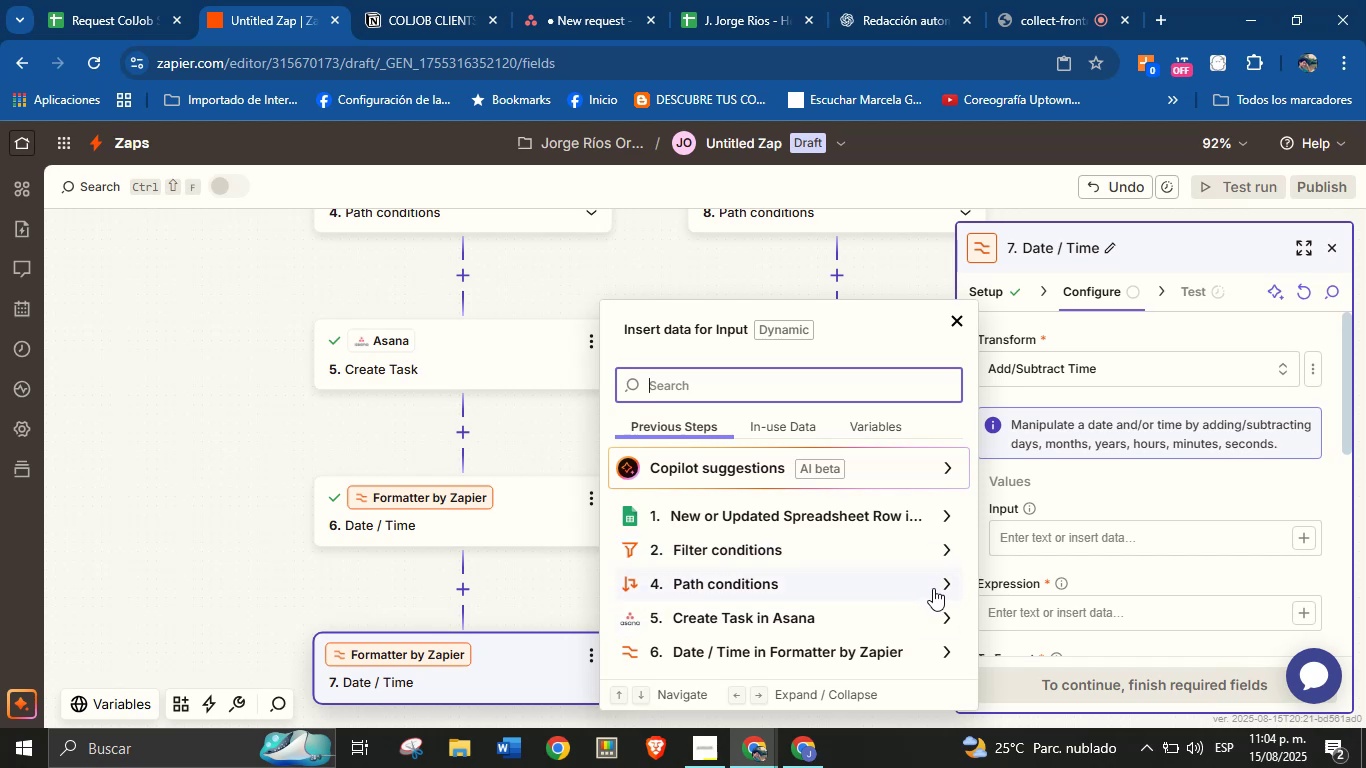 
wait(9.0)
 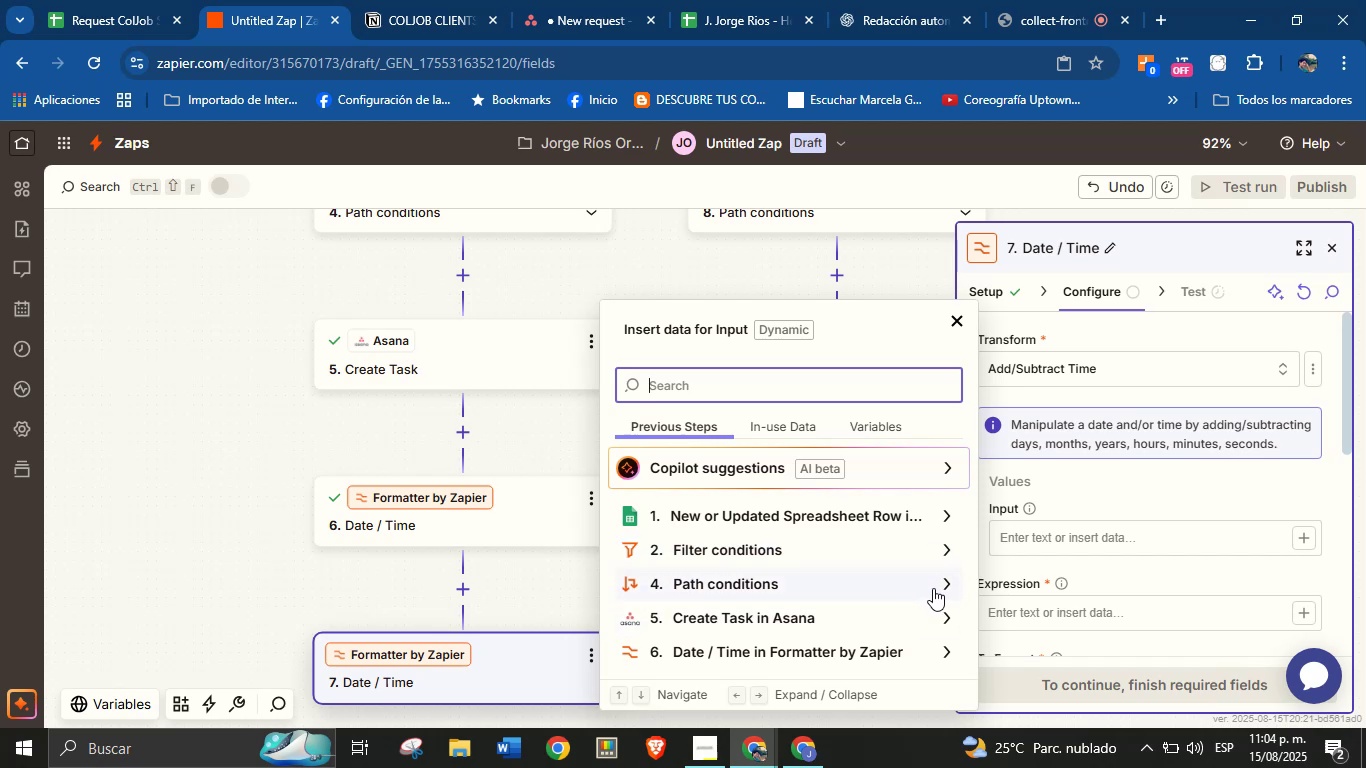 
type(meet)
 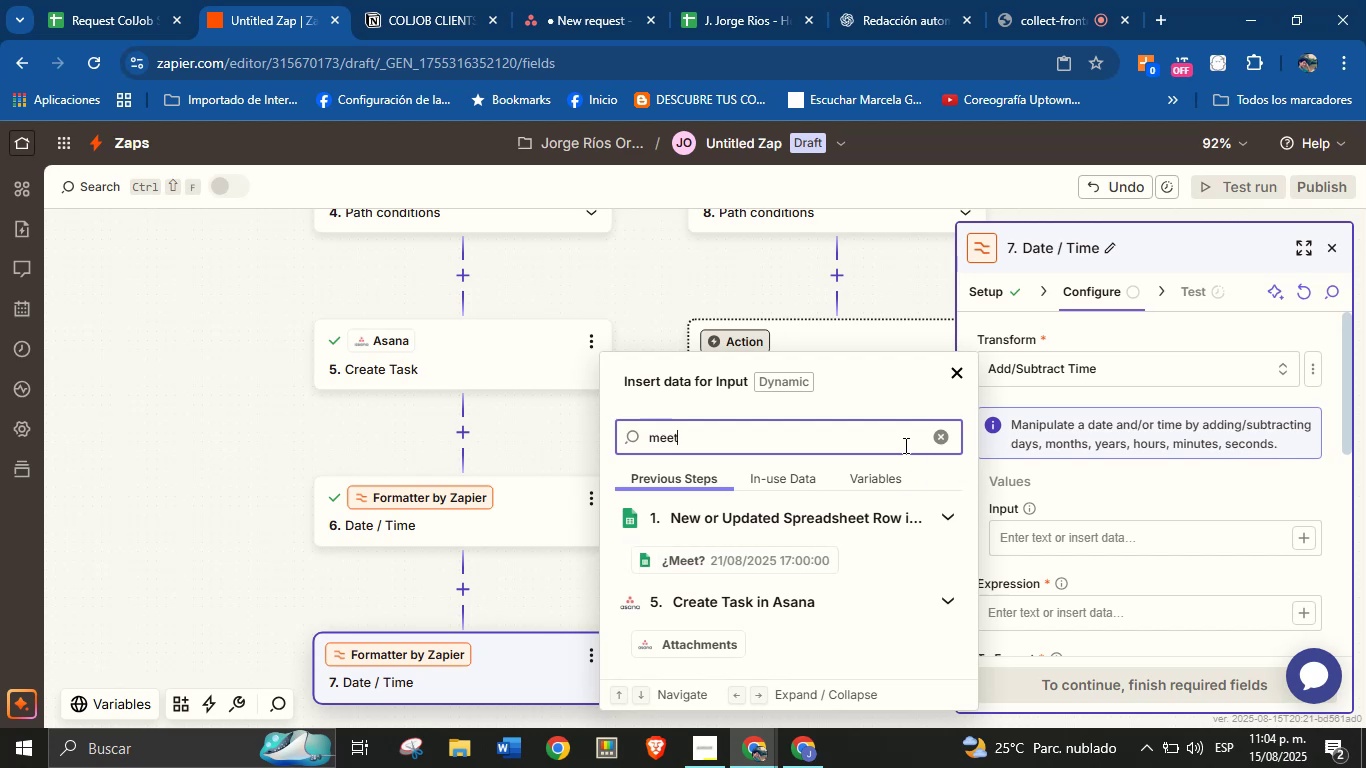 
left_click([757, 558])
 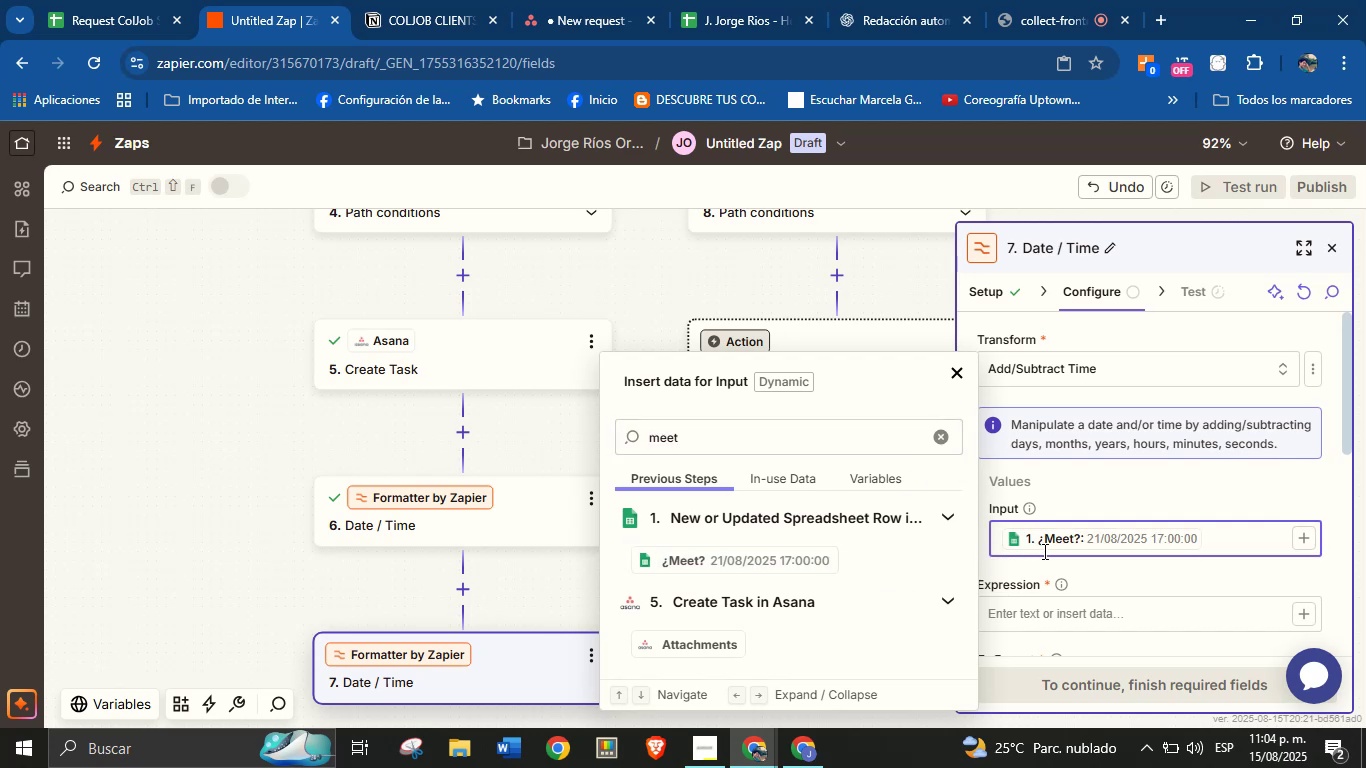 
left_click([1099, 569])
 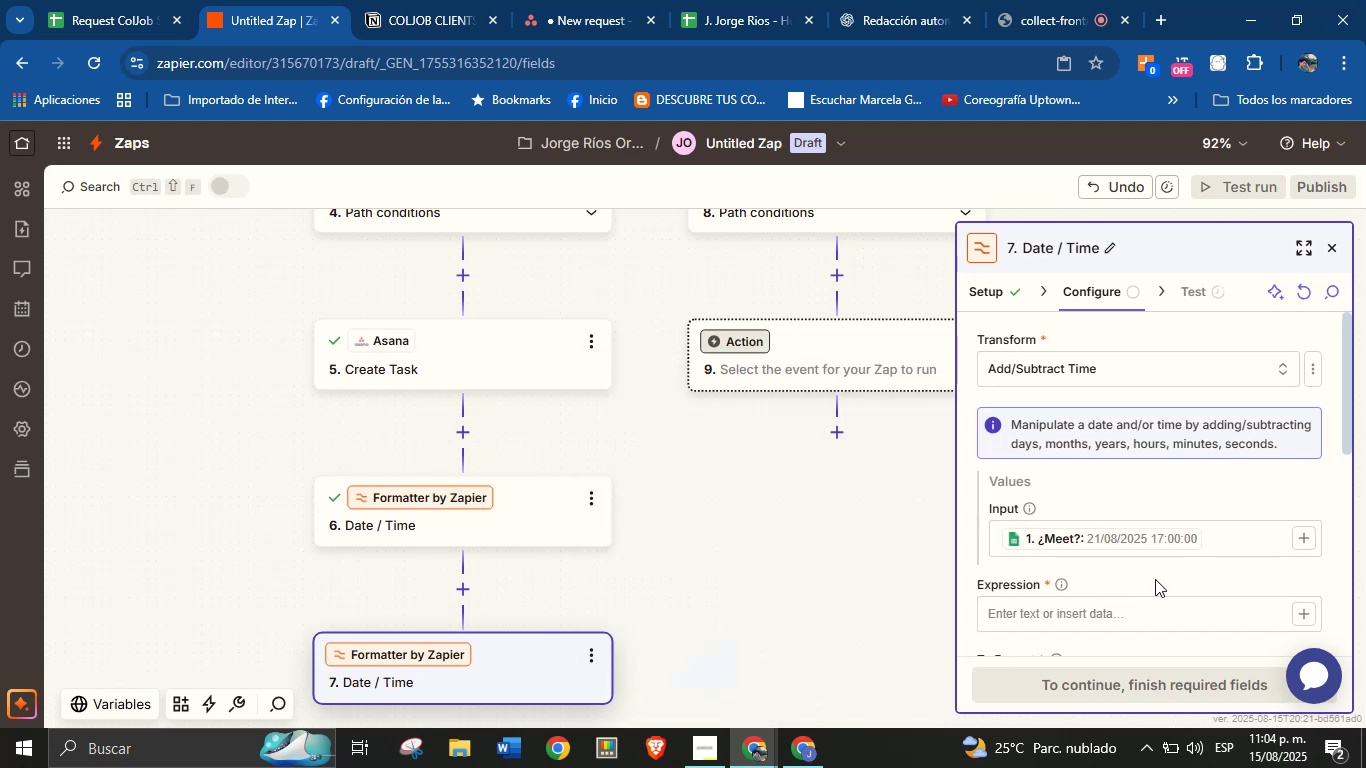 
left_click([1217, 618])
 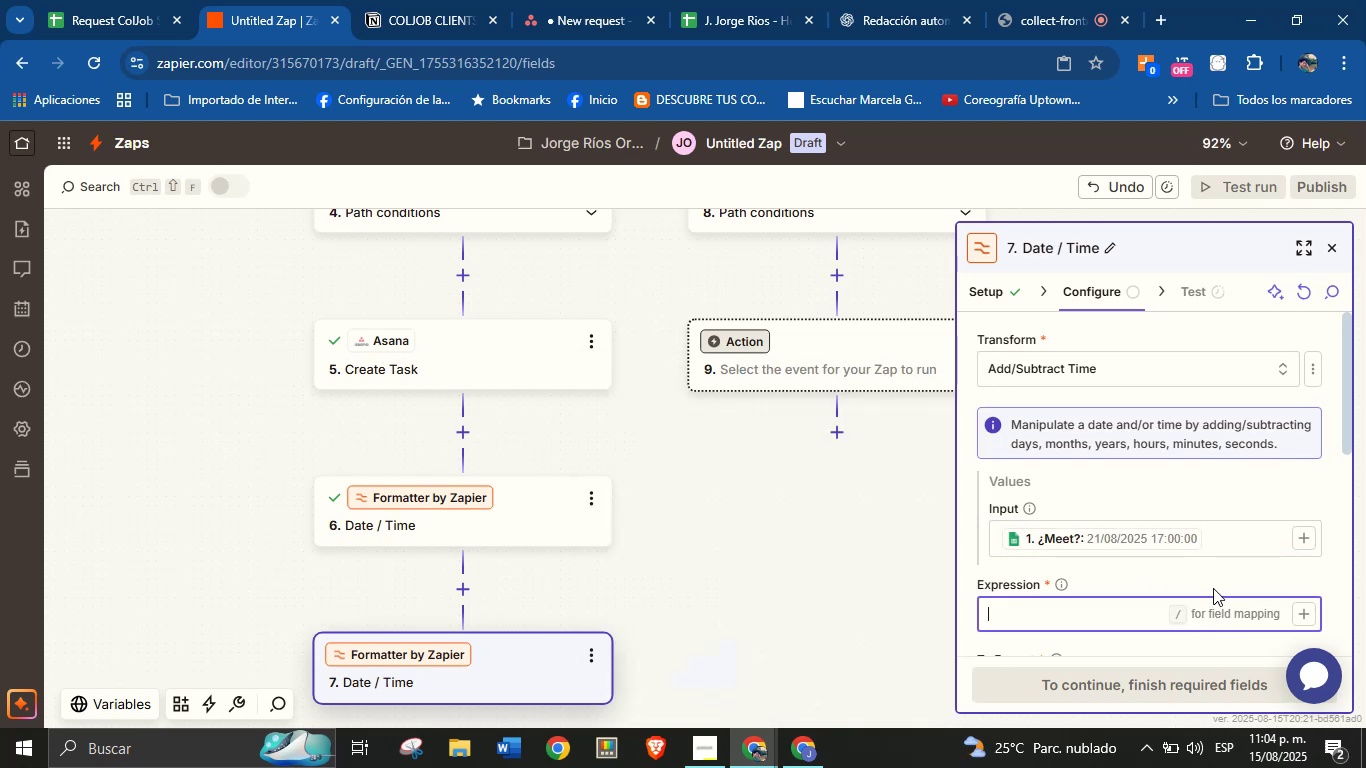 
left_click([1213, 581])
 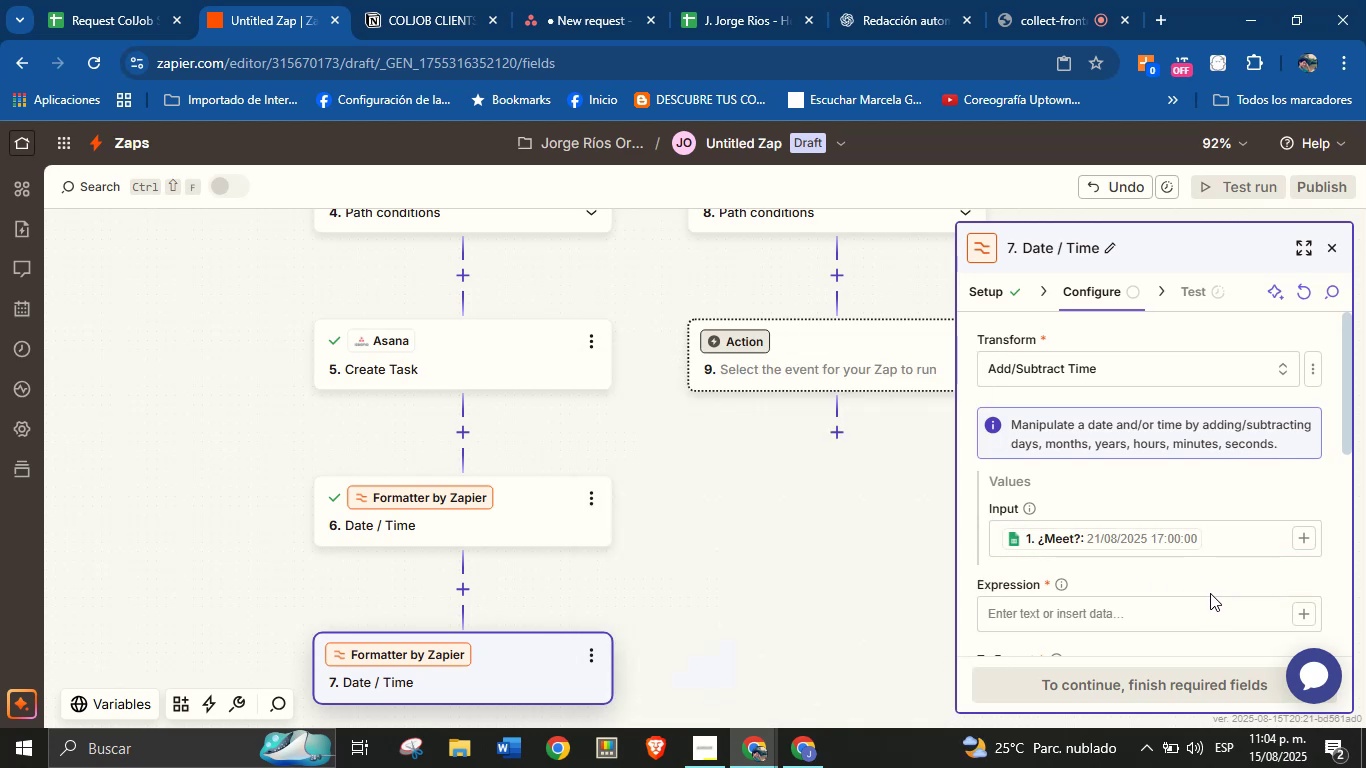 
left_click([1210, 593])
 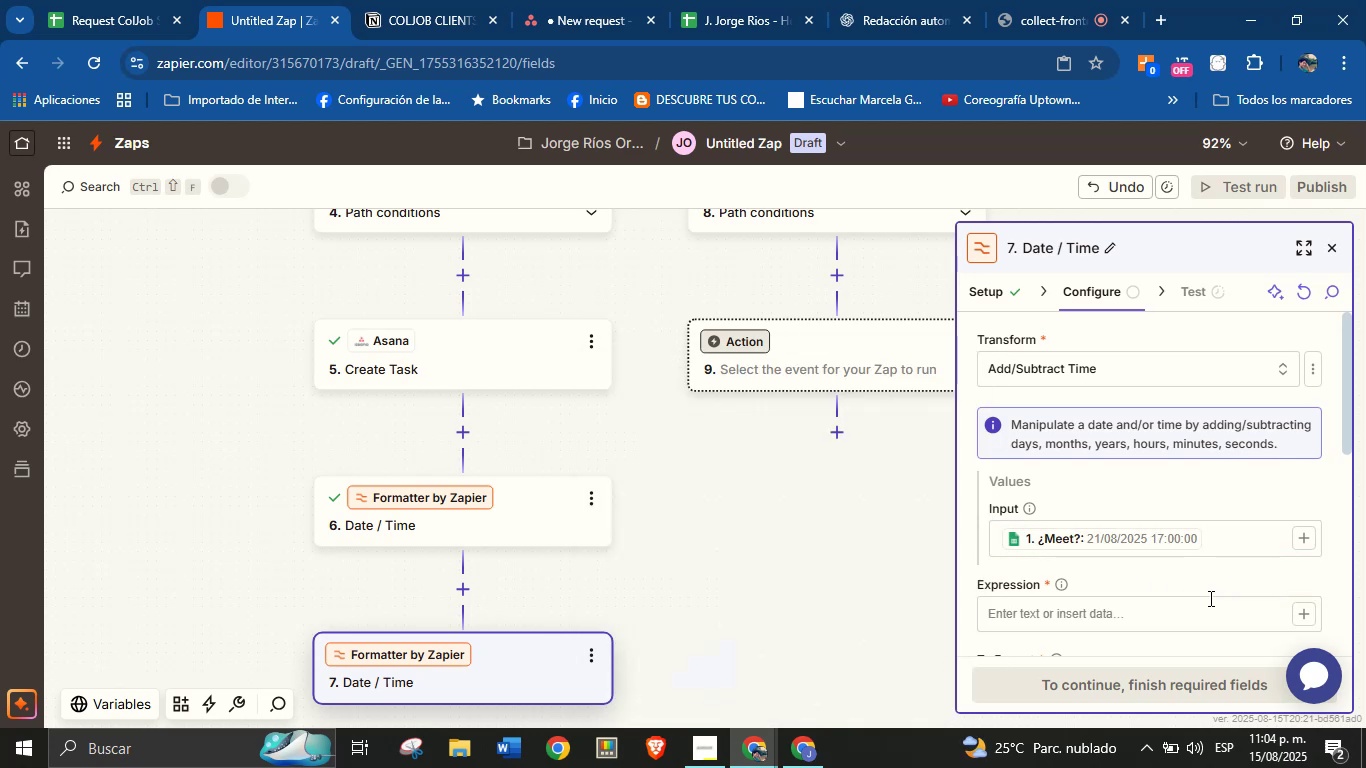 
left_click([1208, 602])
 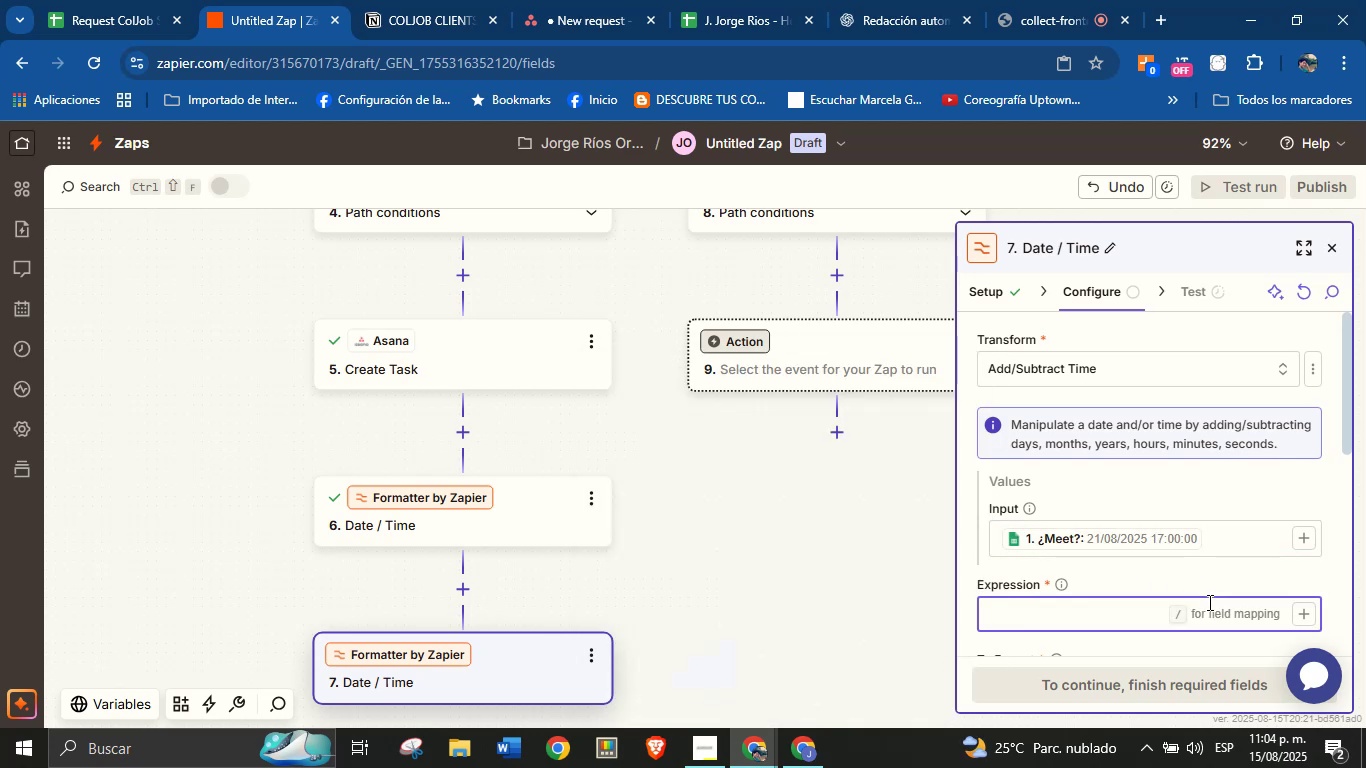 
type(=1 j)
key(Backspace)
type(hour)
 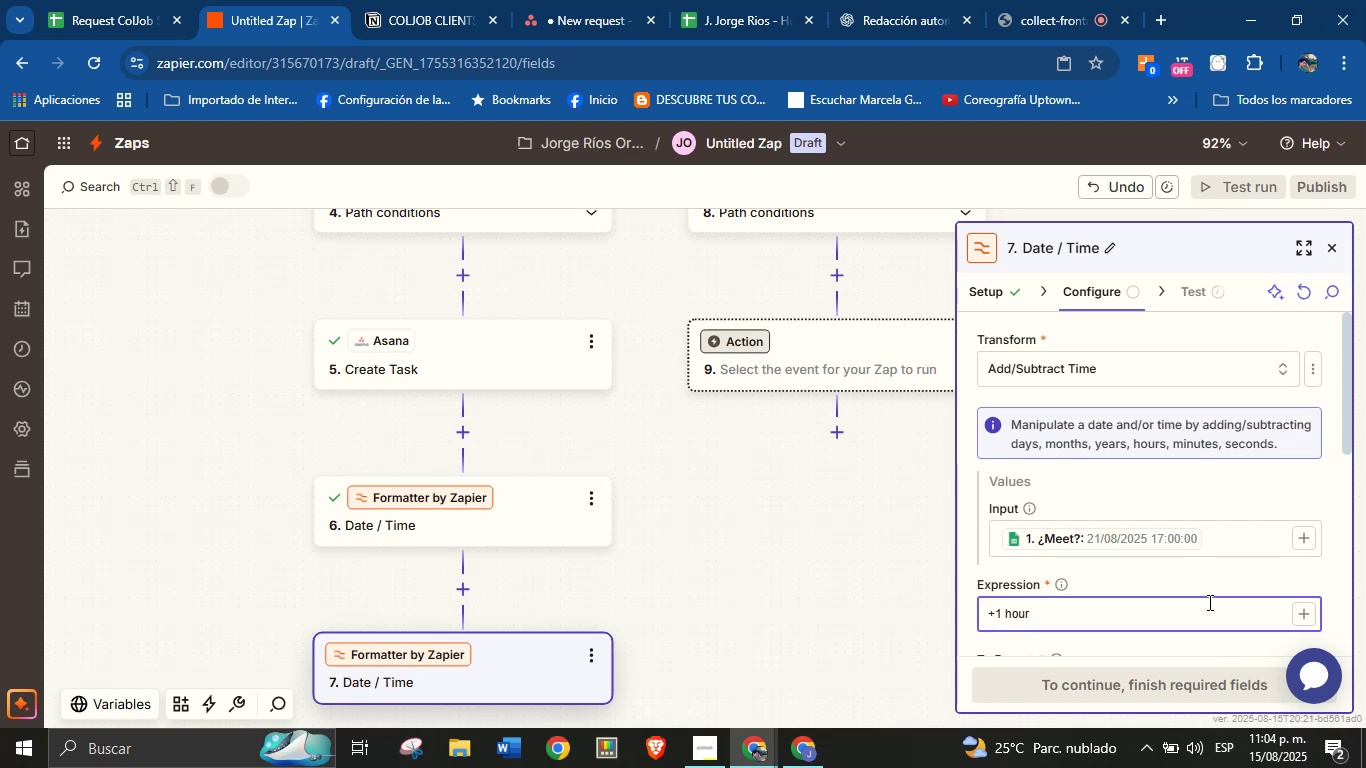 
left_click([1230, 576])
 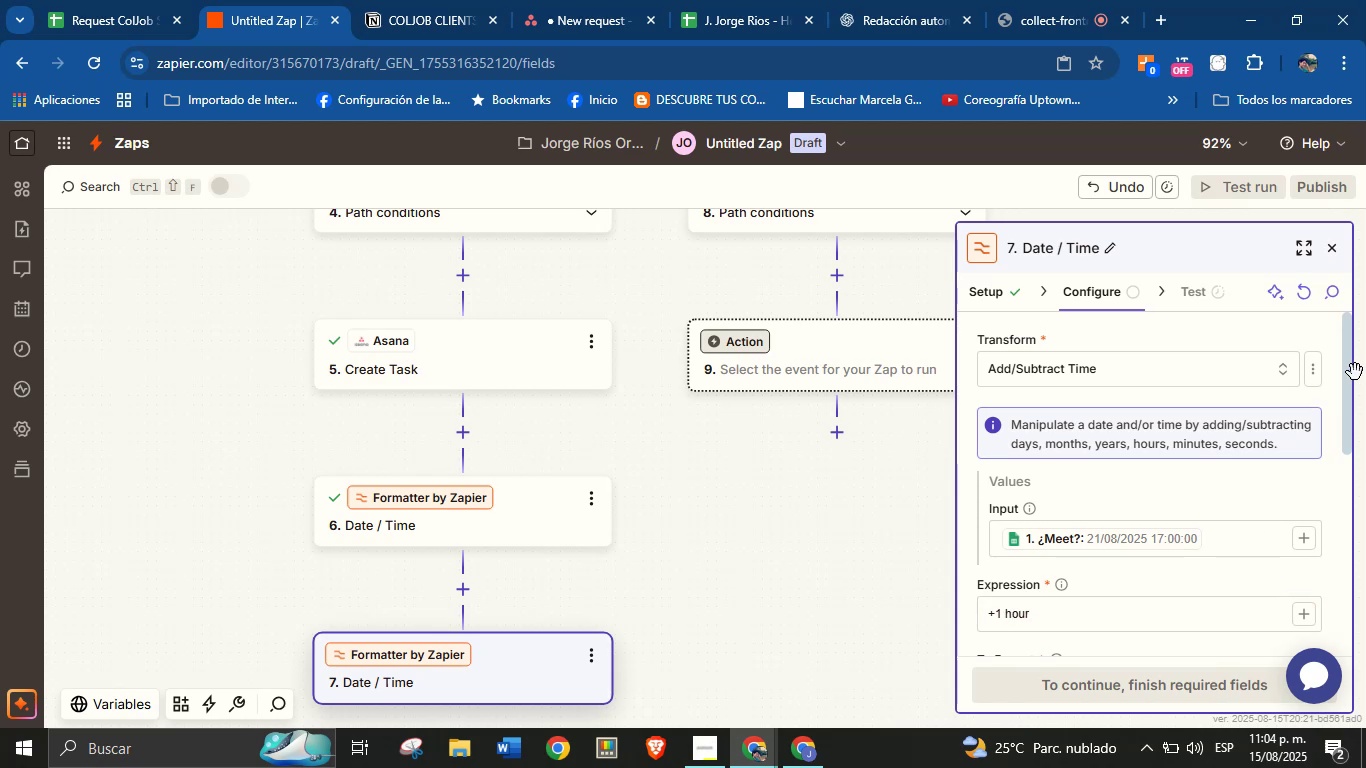 
left_click_drag(start_coordinate=[1348, 376], to_coordinate=[1348, 455])
 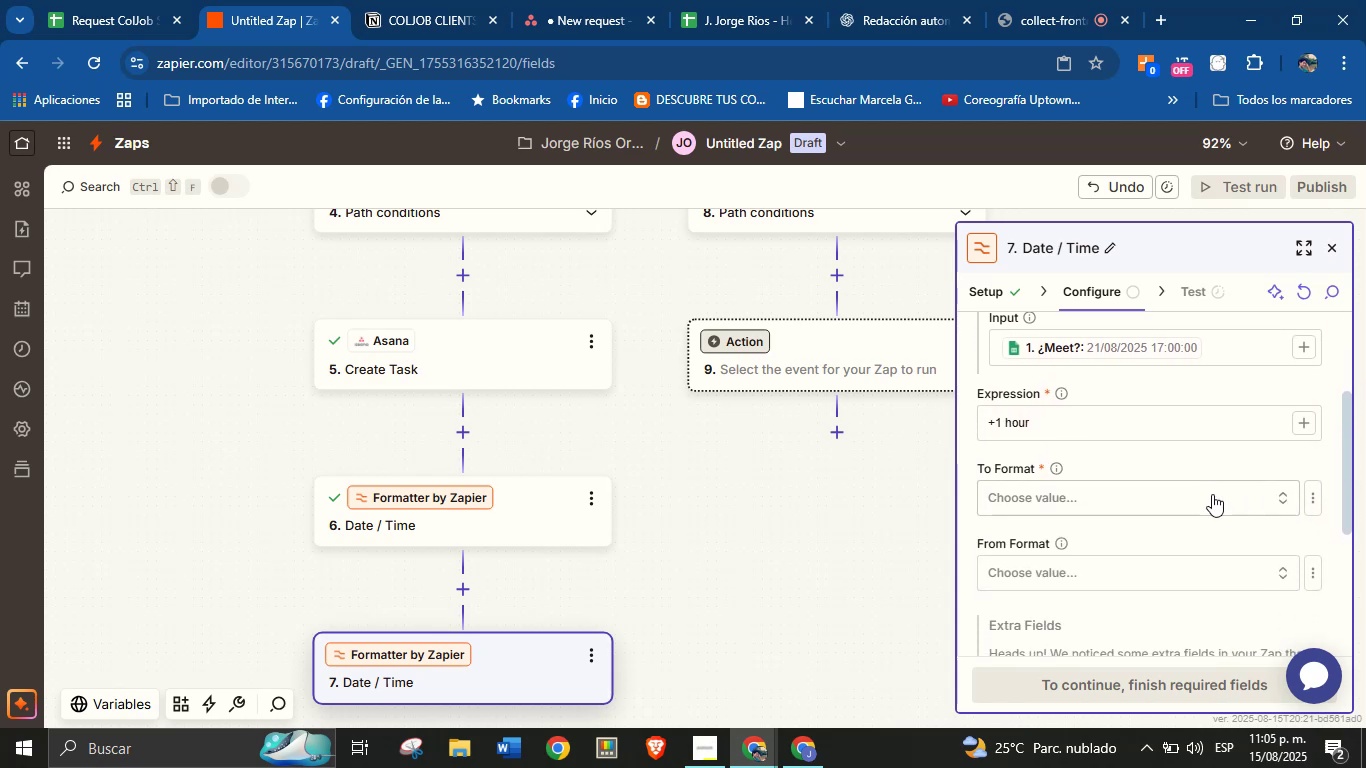 
left_click([1189, 496])
 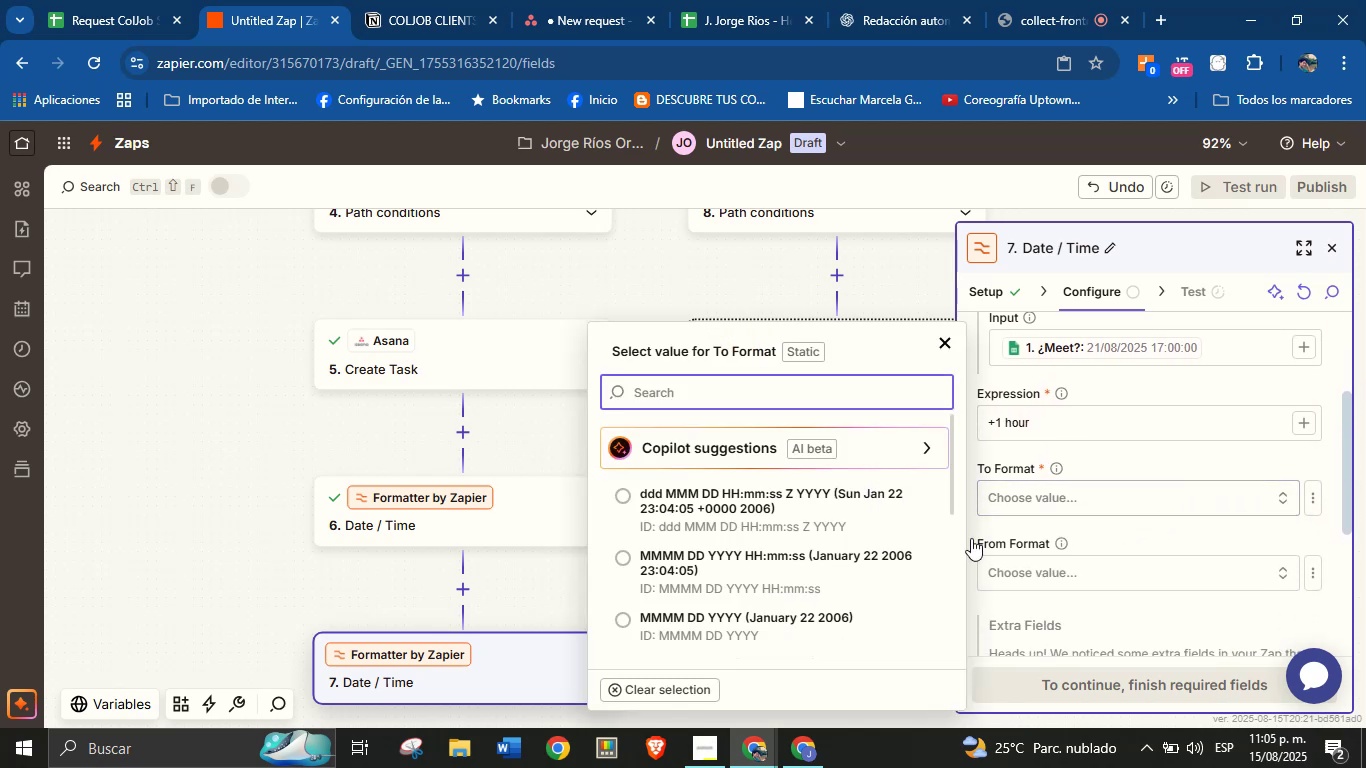 
scroll: coordinate [860, 547], scroll_direction: down, amount: 3.0
 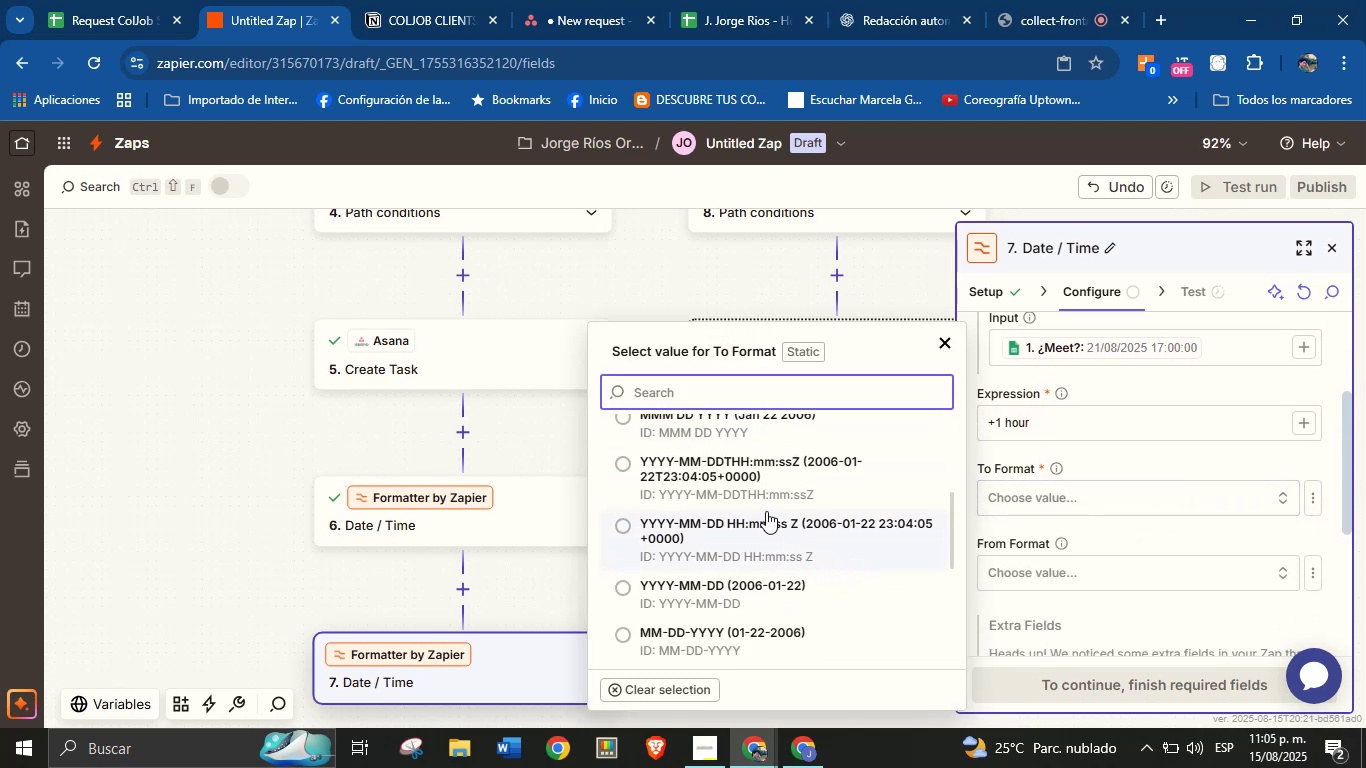 
left_click([768, 479])
 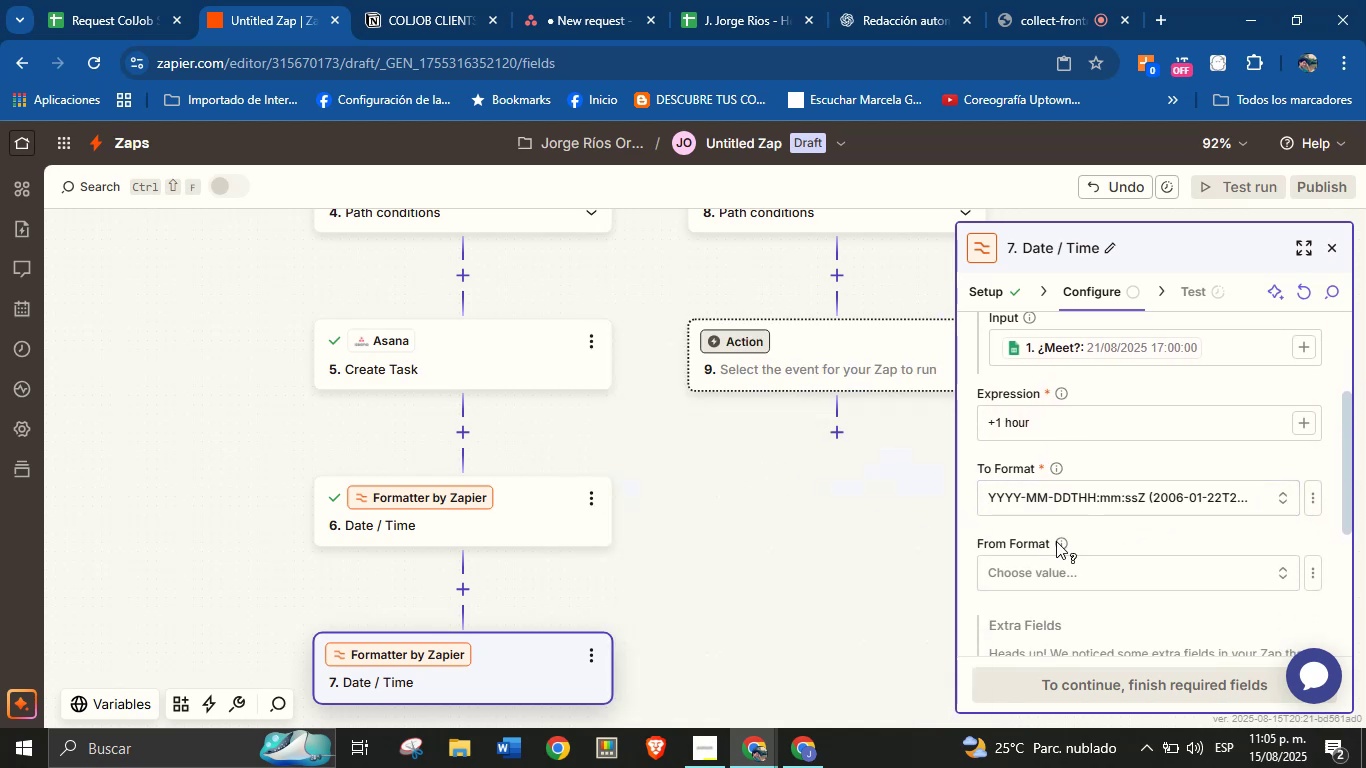 
left_click([1118, 532])
 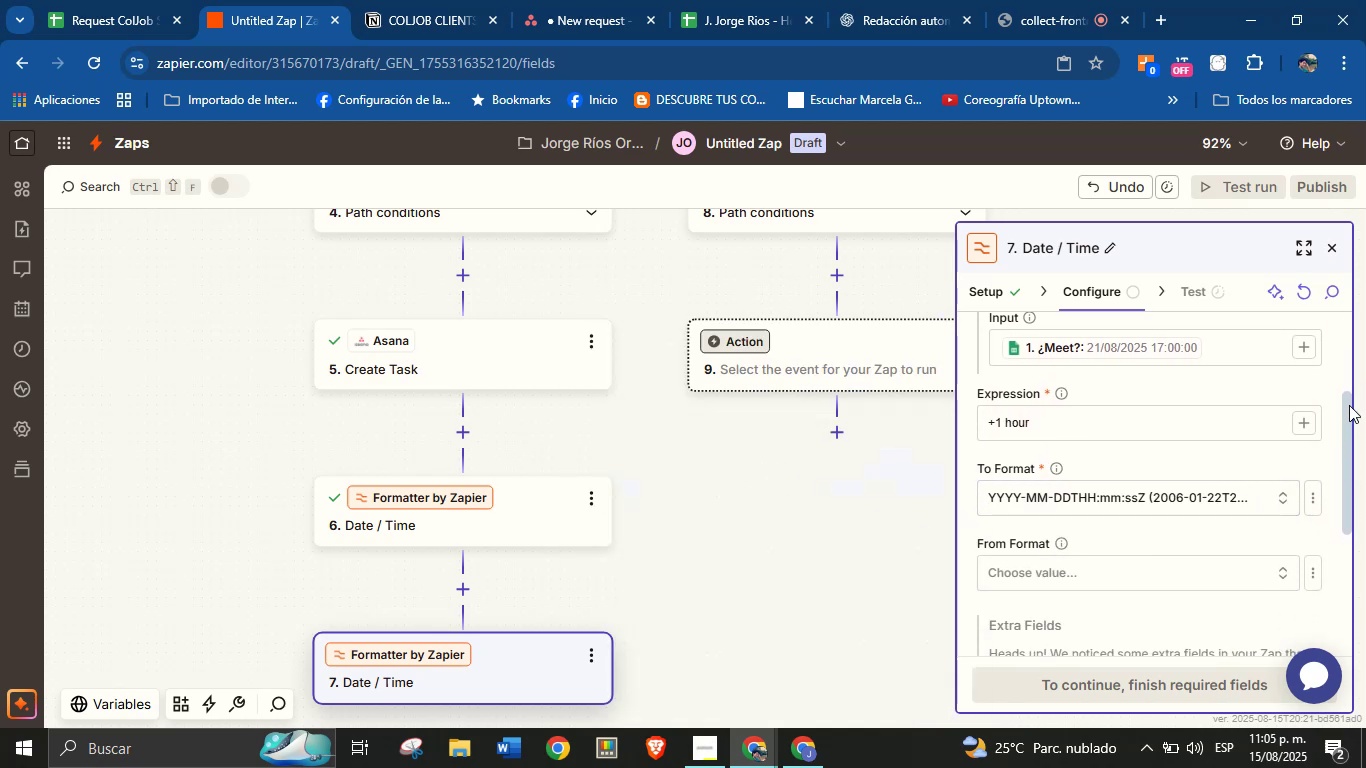 
left_click_drag(start_coordinate=[1350, 405], to_coordinate=[1338, 523])
 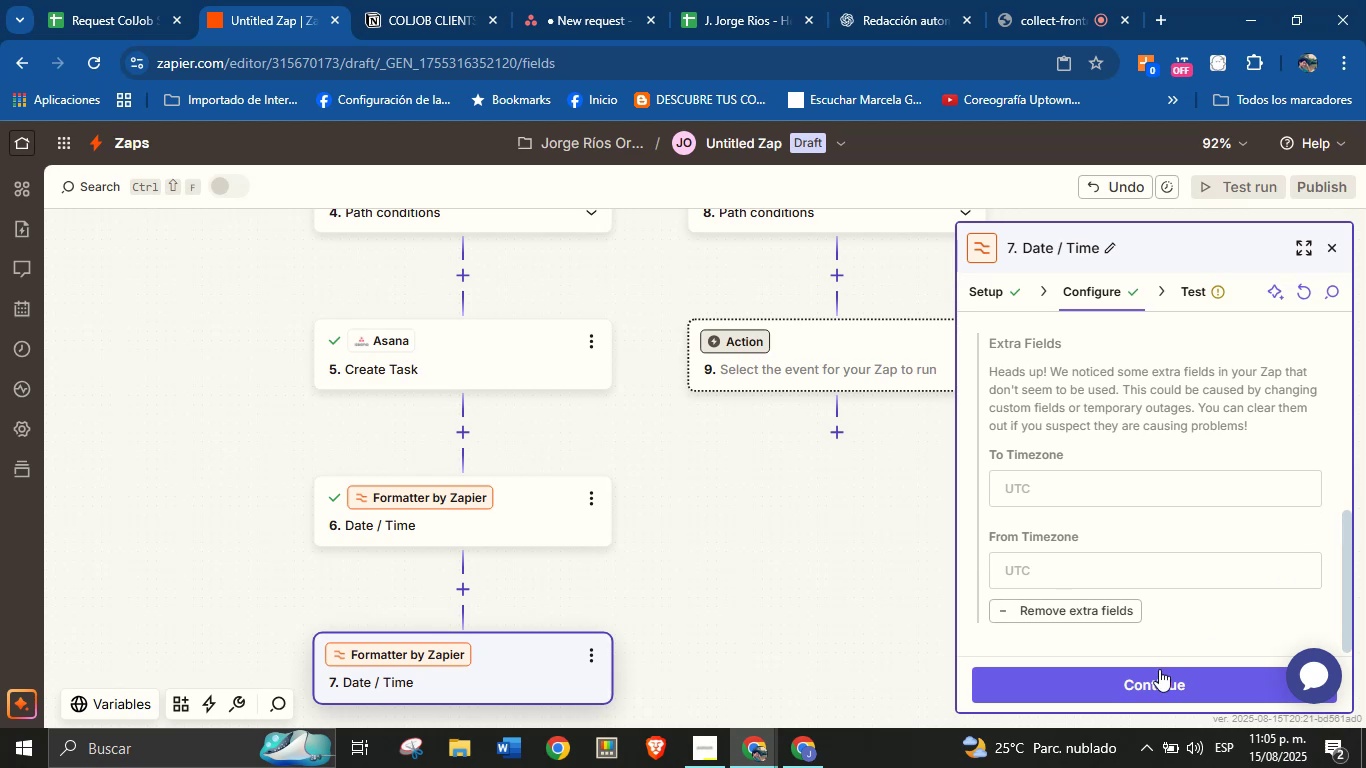 
left_click([1154, 678])
 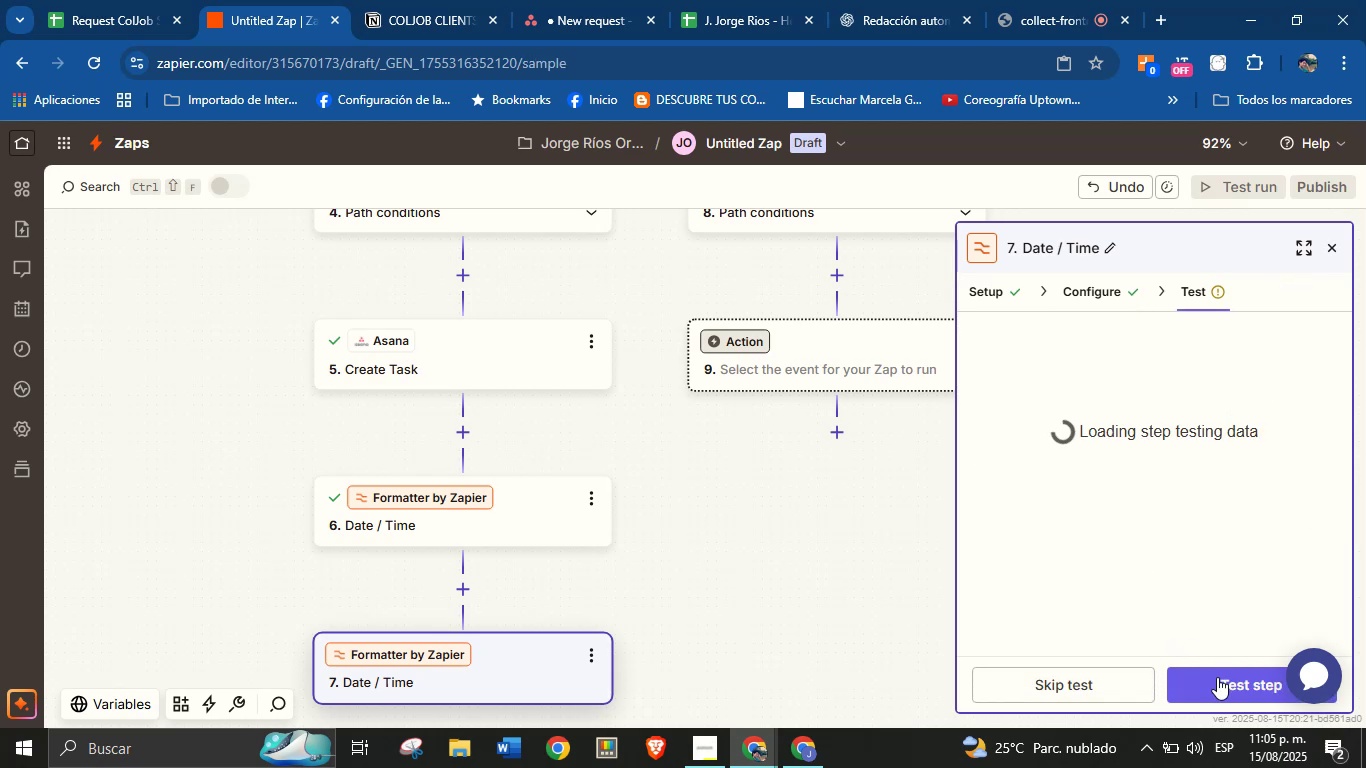 
left_click([1217, 680])
 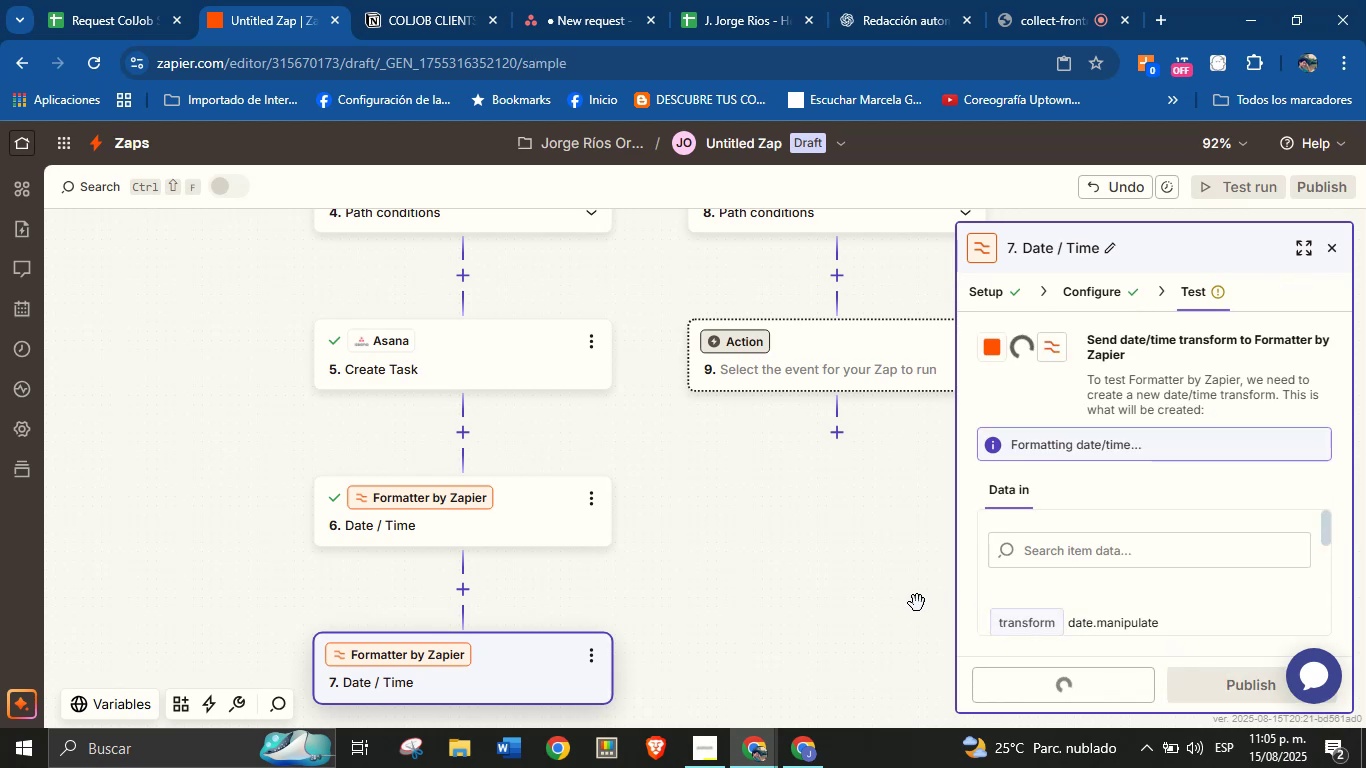 
left_click_drag(start_coordinate=[887, 623], to_coordinate=[887, 510])
 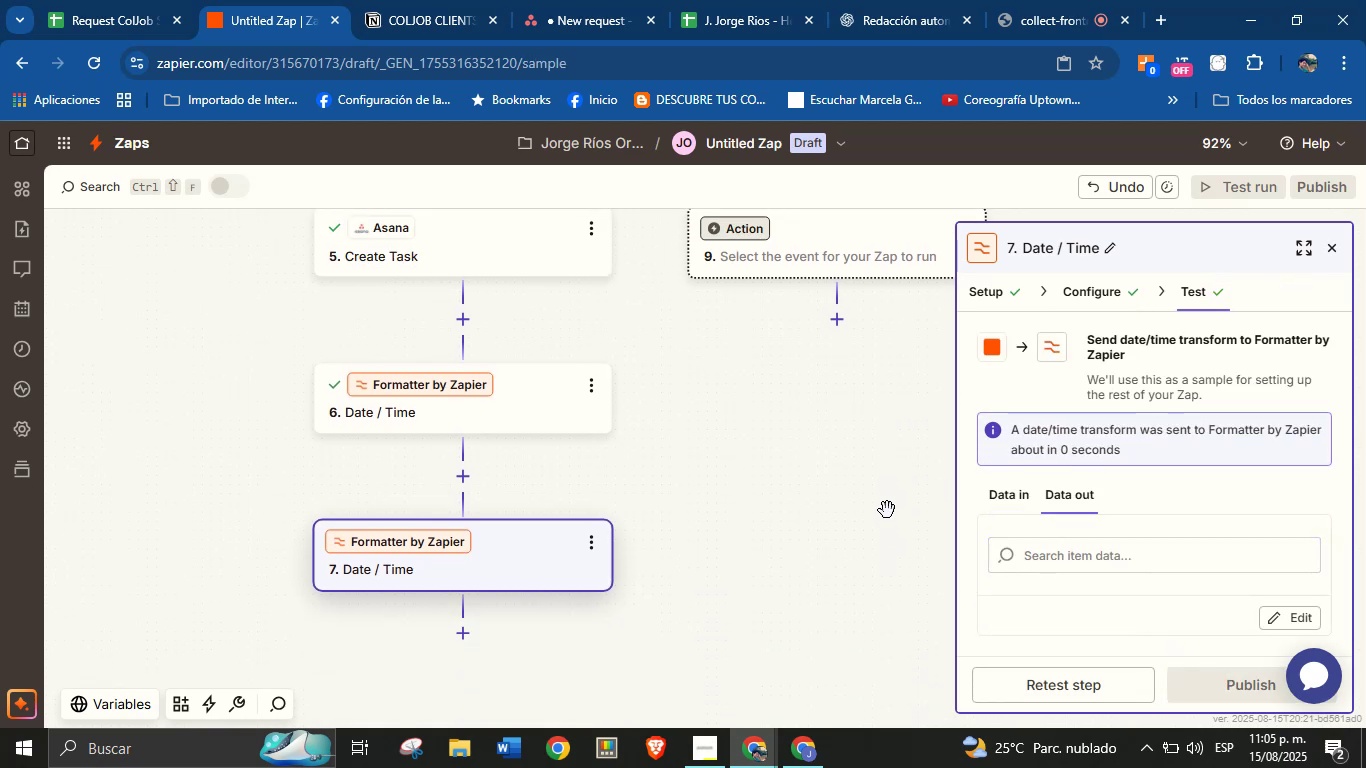 
left_click_drag(start_coordinate=[900, 467], to_coordinate=[871, 565])
 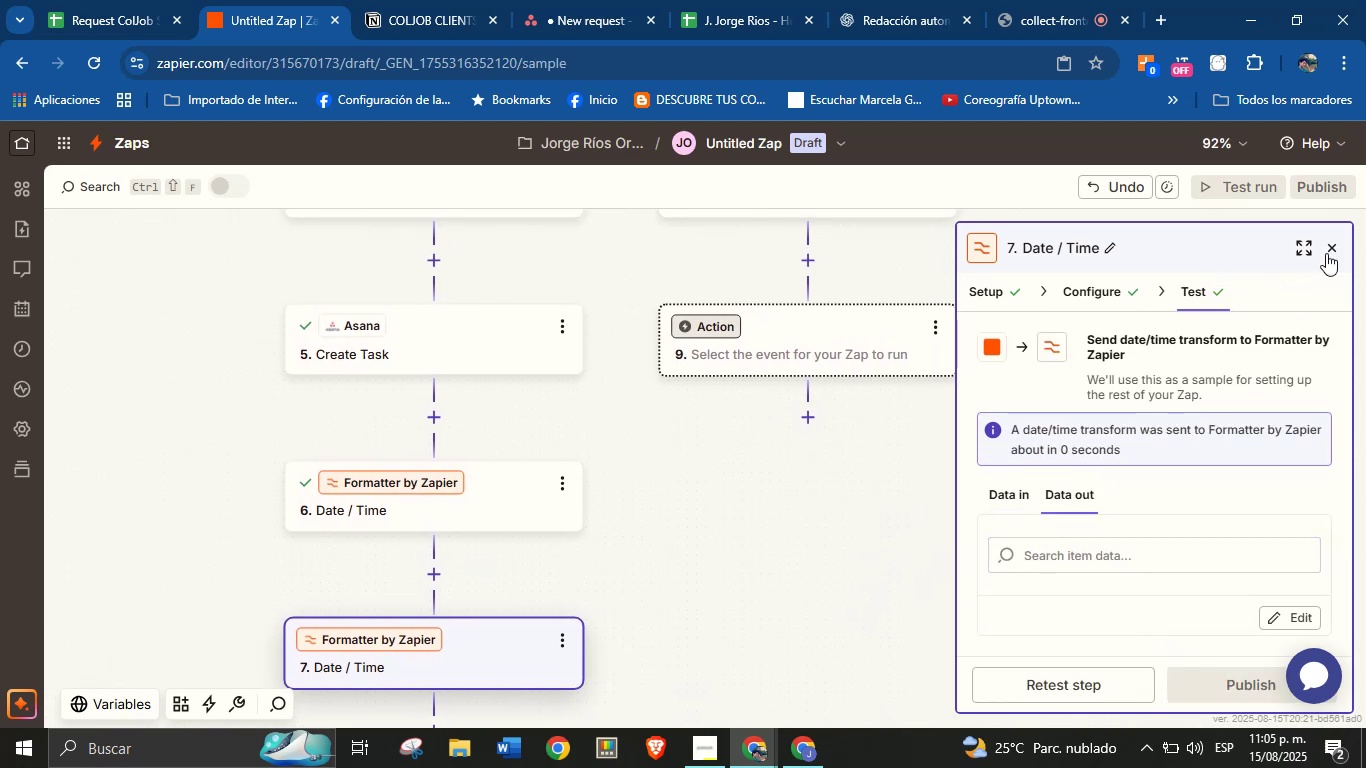 
left_click([1328, 245])
 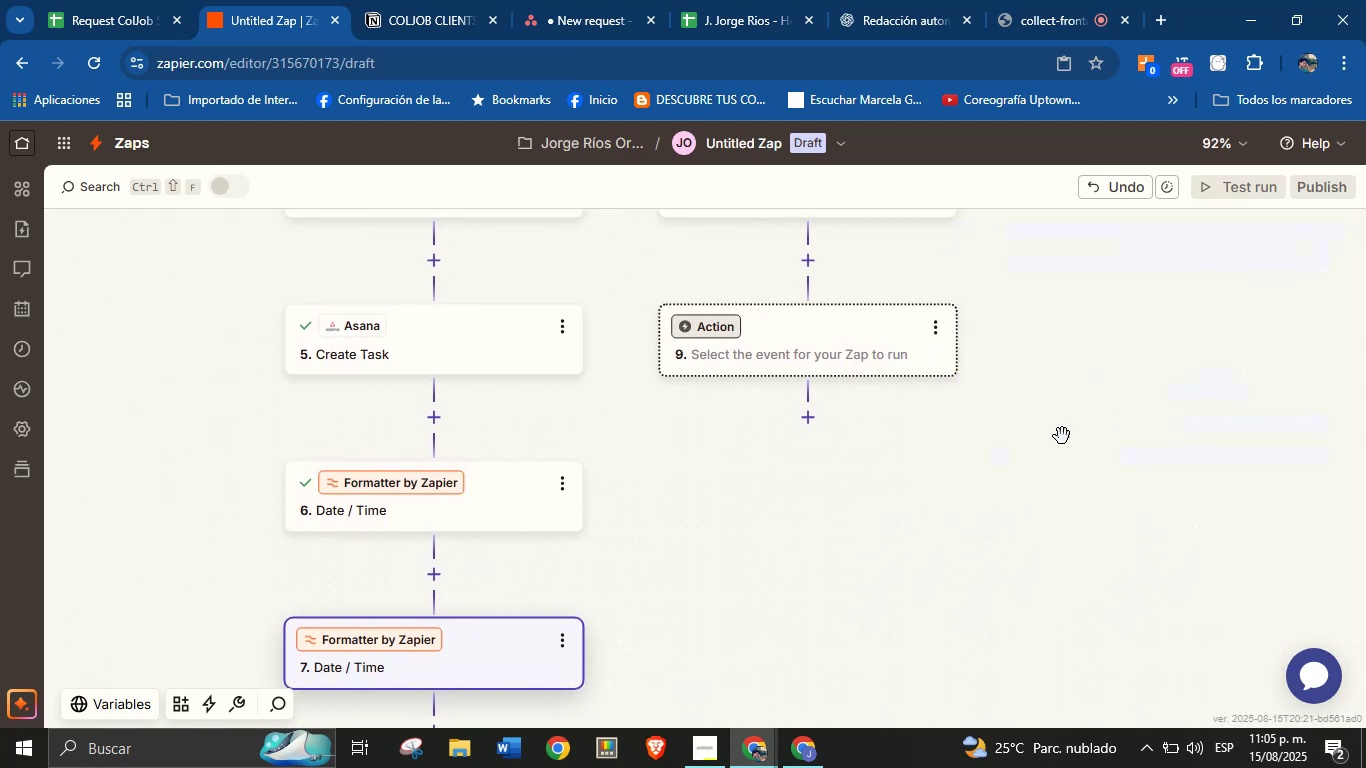 
left_click_drag(start_coordinate=[817, 589], to_coordinate=[848, 491])
 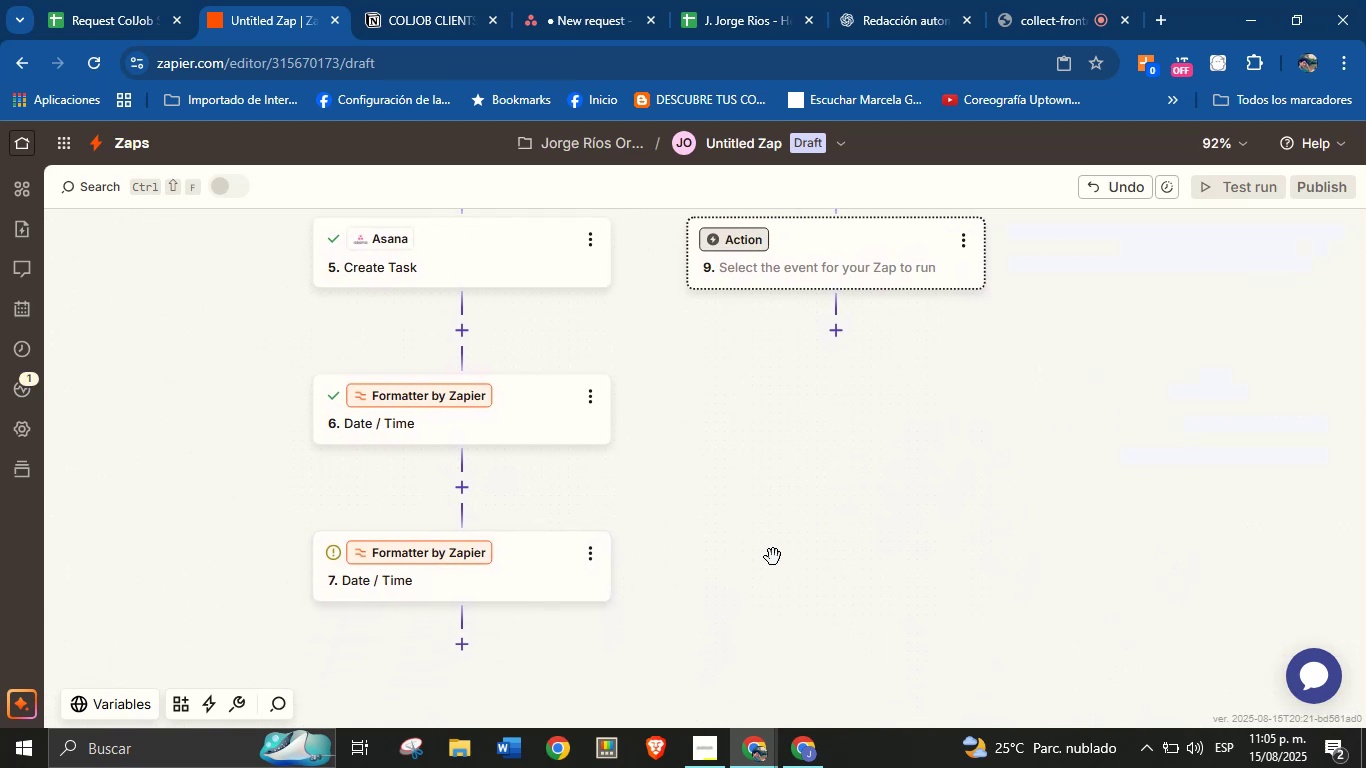 
left_click_drag(start_coordinate=[802, 503], to_coordinate=[778, 607])
 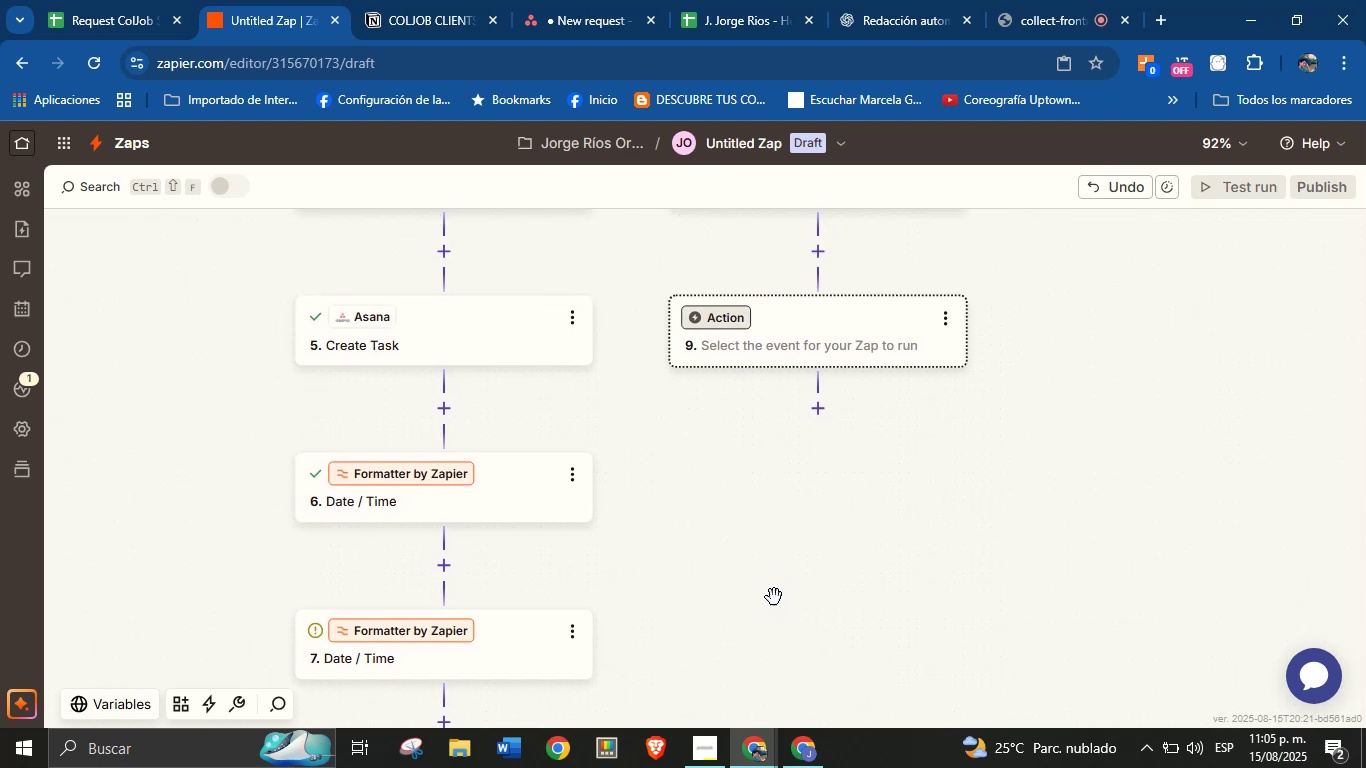 
left_click_drag(start_coordinate=[761, 542], to_coordinate=[686, 617])
 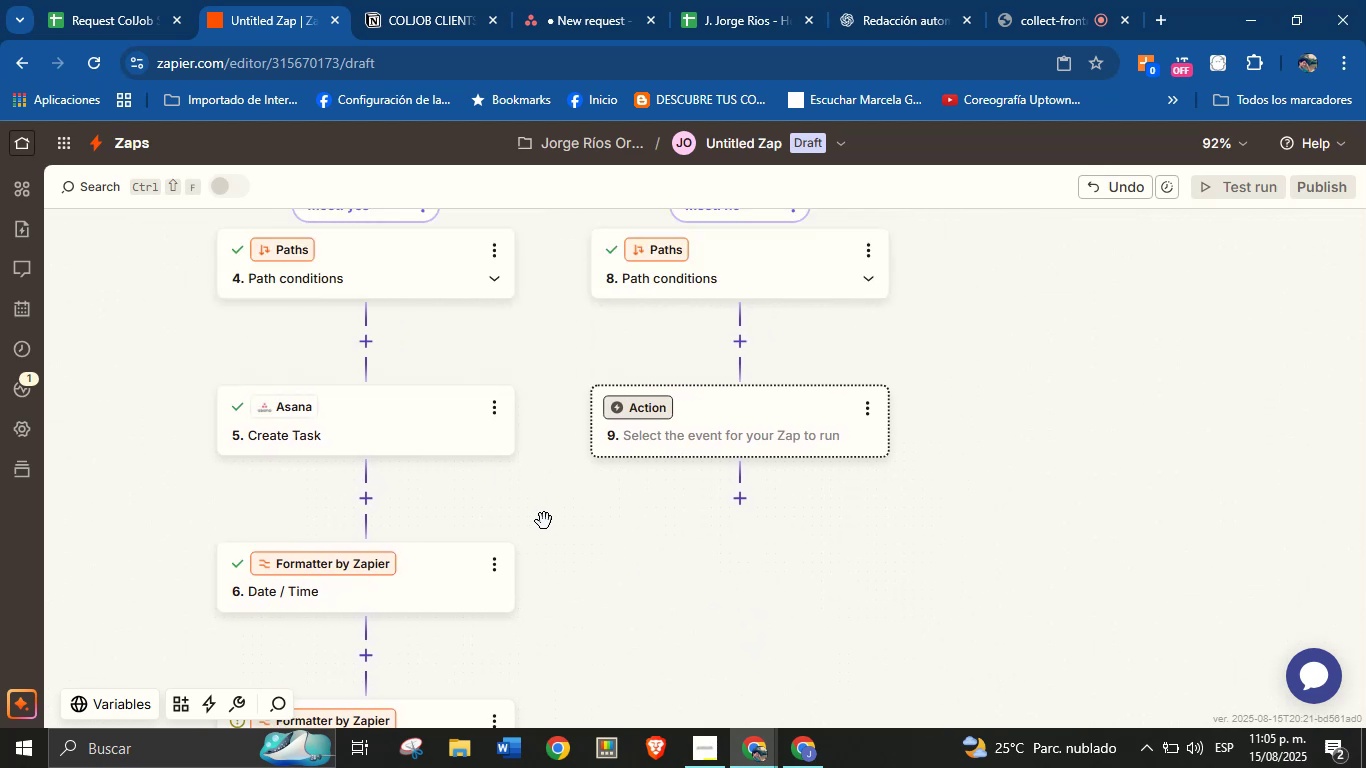 
left_click_drag(start_coordinate=[584, 525], to_coordinate=[597, 510])
 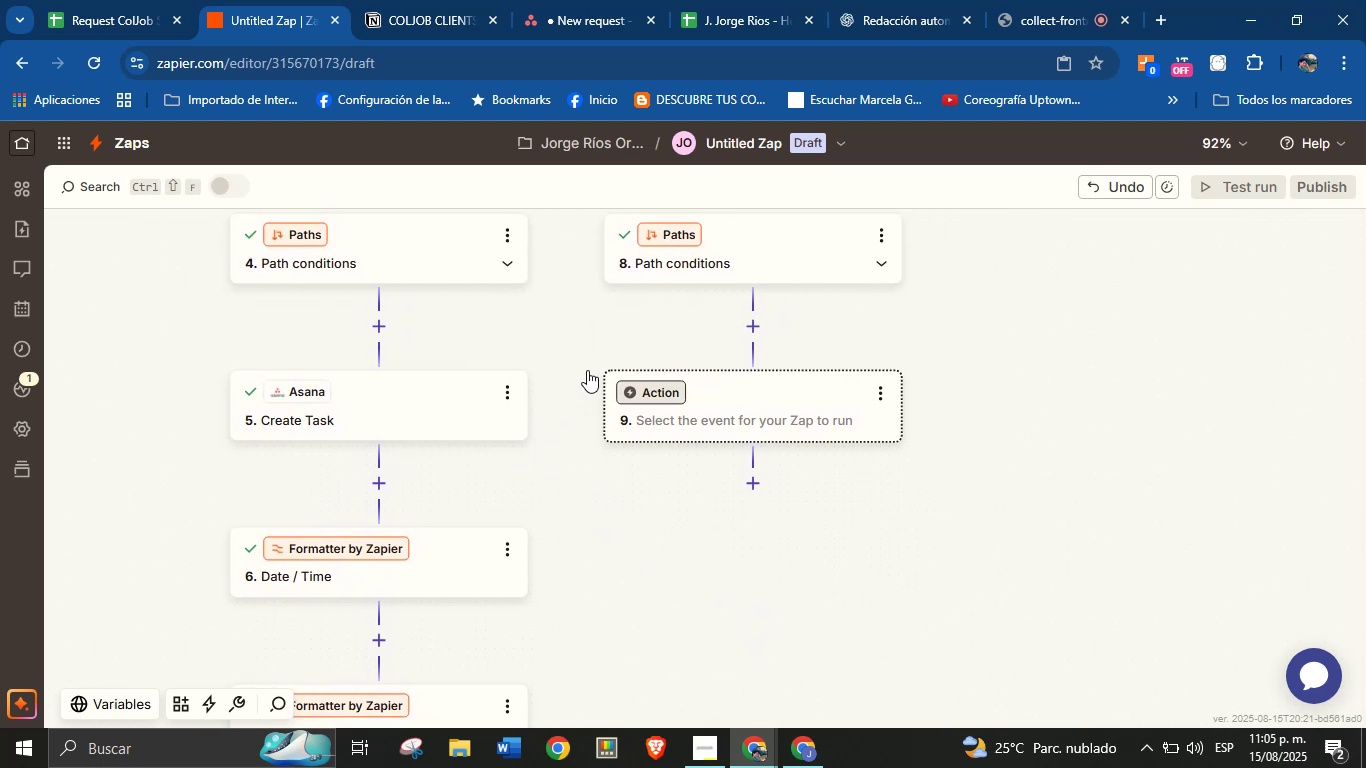 
left_click_drag(start_coordinate=[572, 346], to_coordinate=[613, 331])
 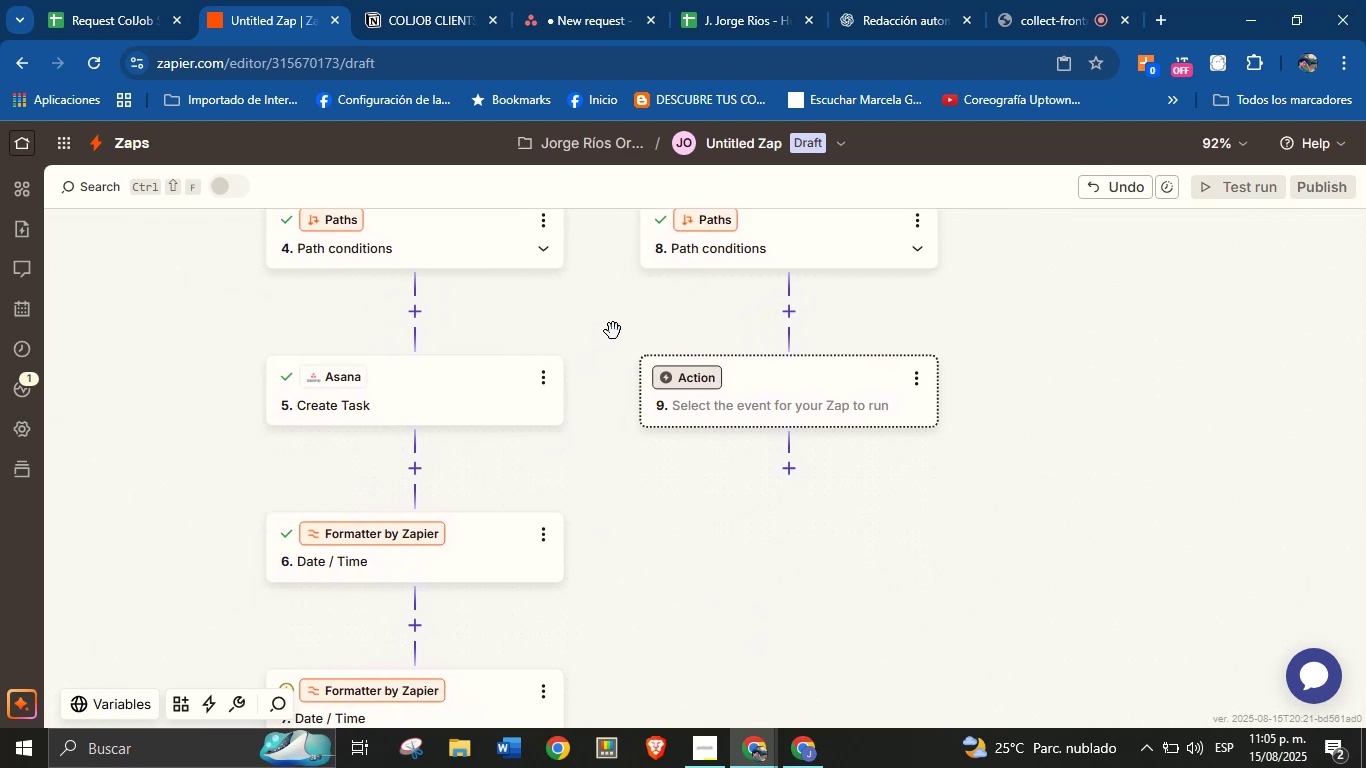 
left_click_drag(start_coordinate=[613, 331], to_coordinate=[702, 433])
 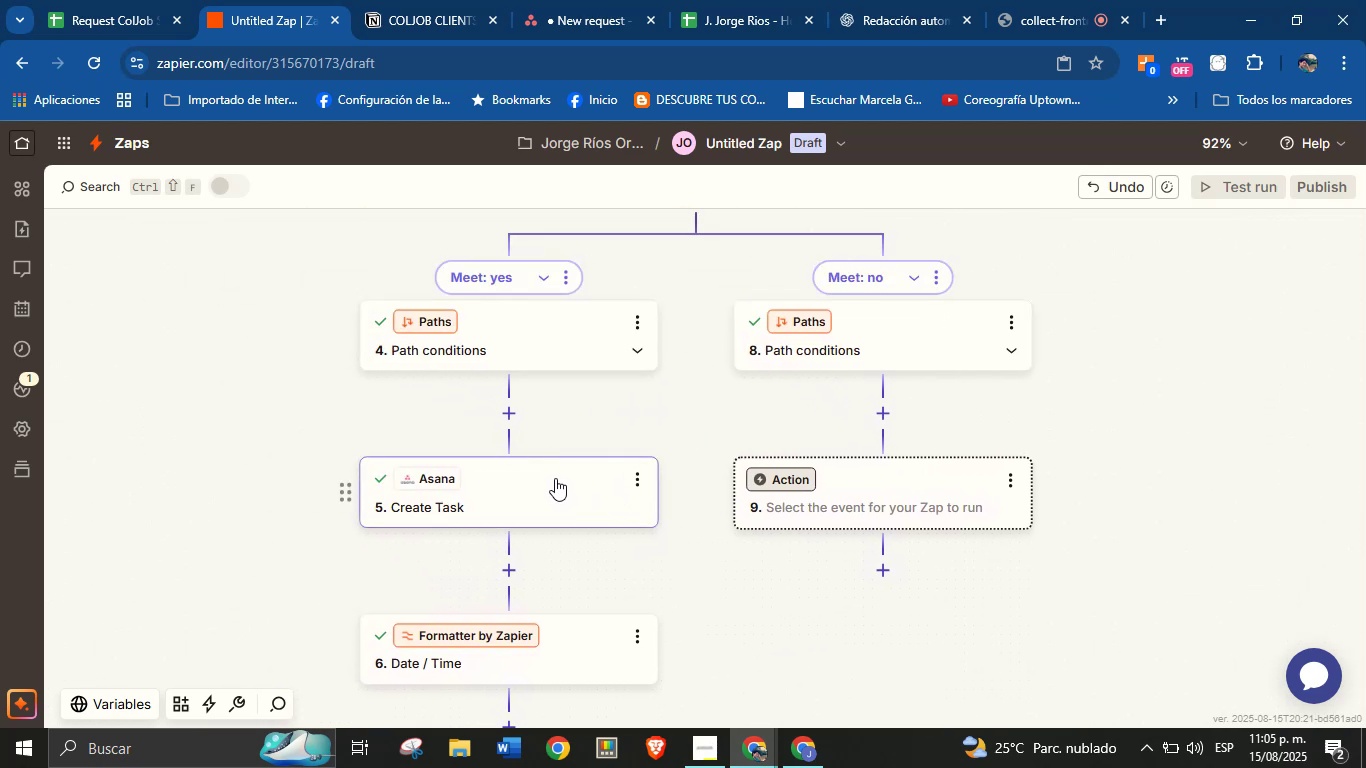 
left_click([555, 478])
 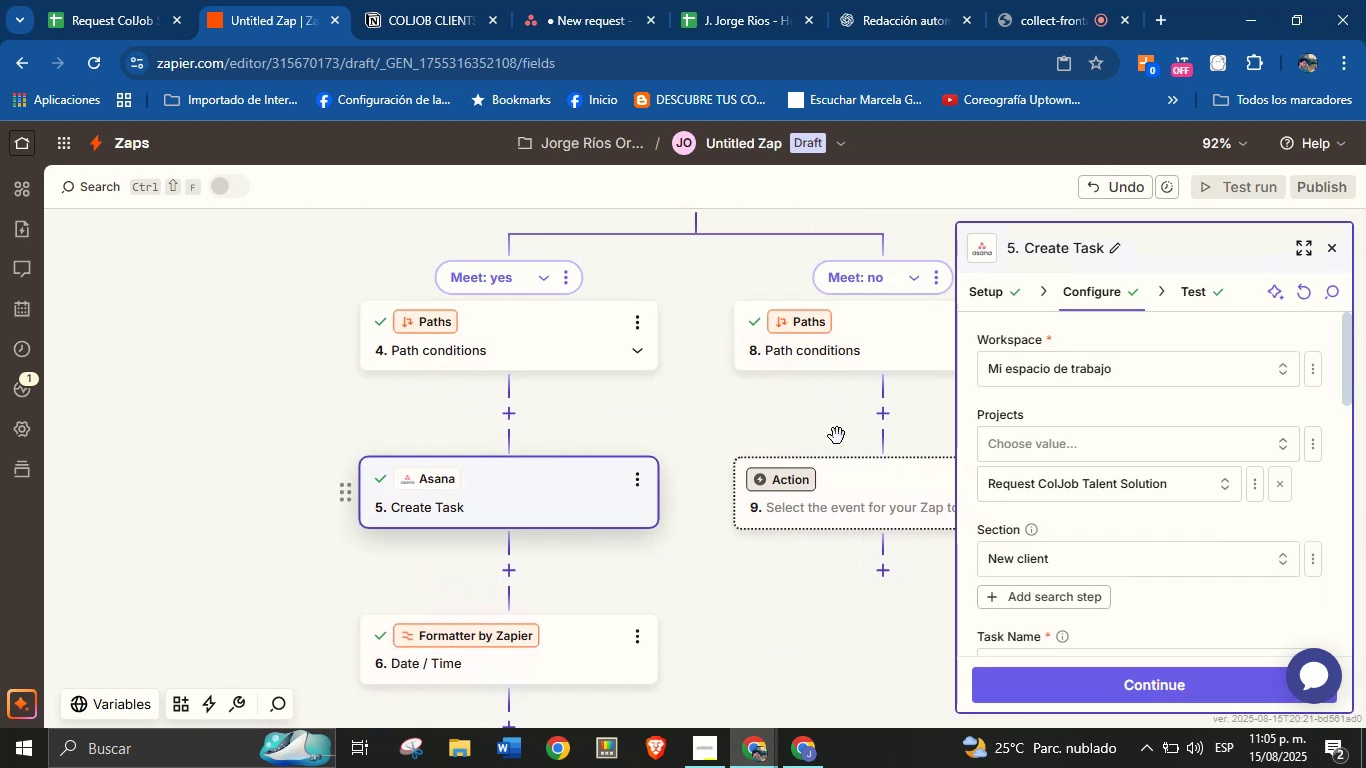 
scroll: coordinate [1119, 516], scroll_direction: down, amount: 3.0
 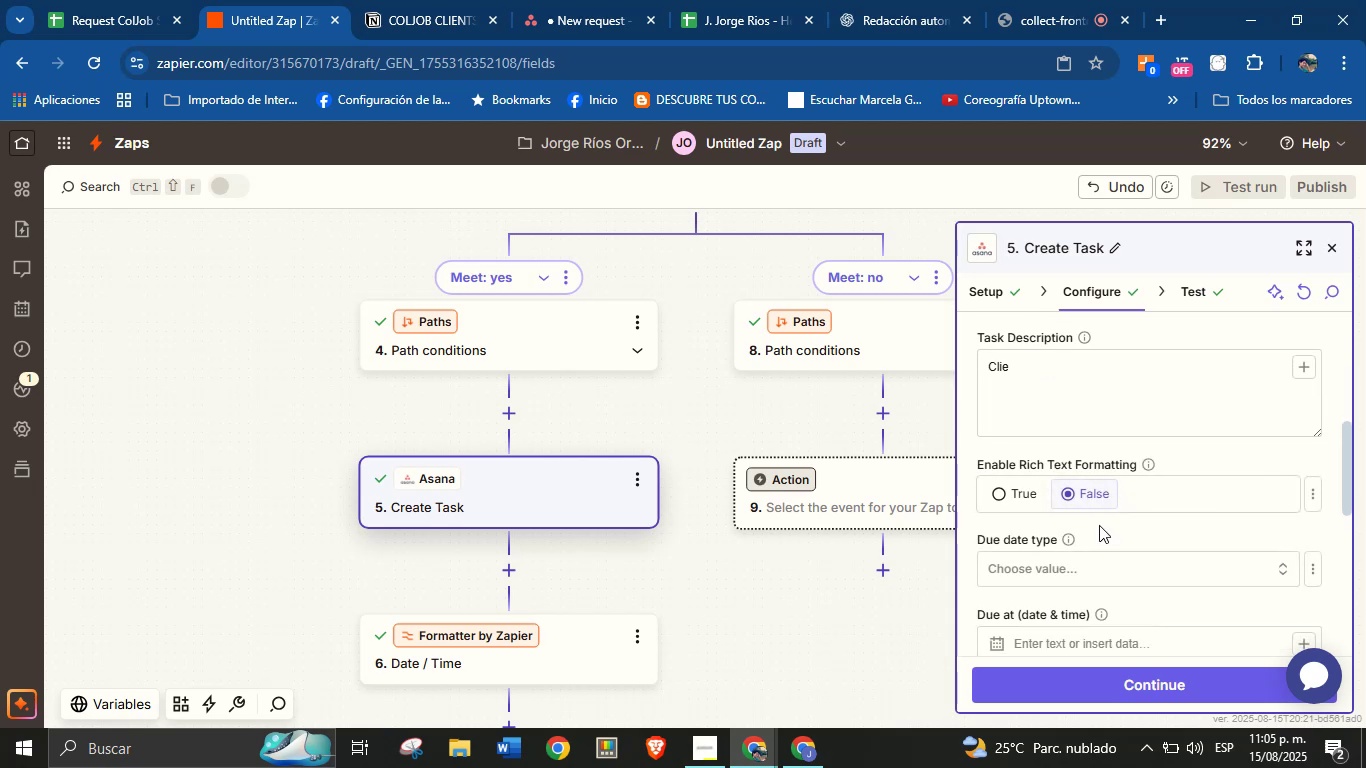 
left_click([823, 609])
 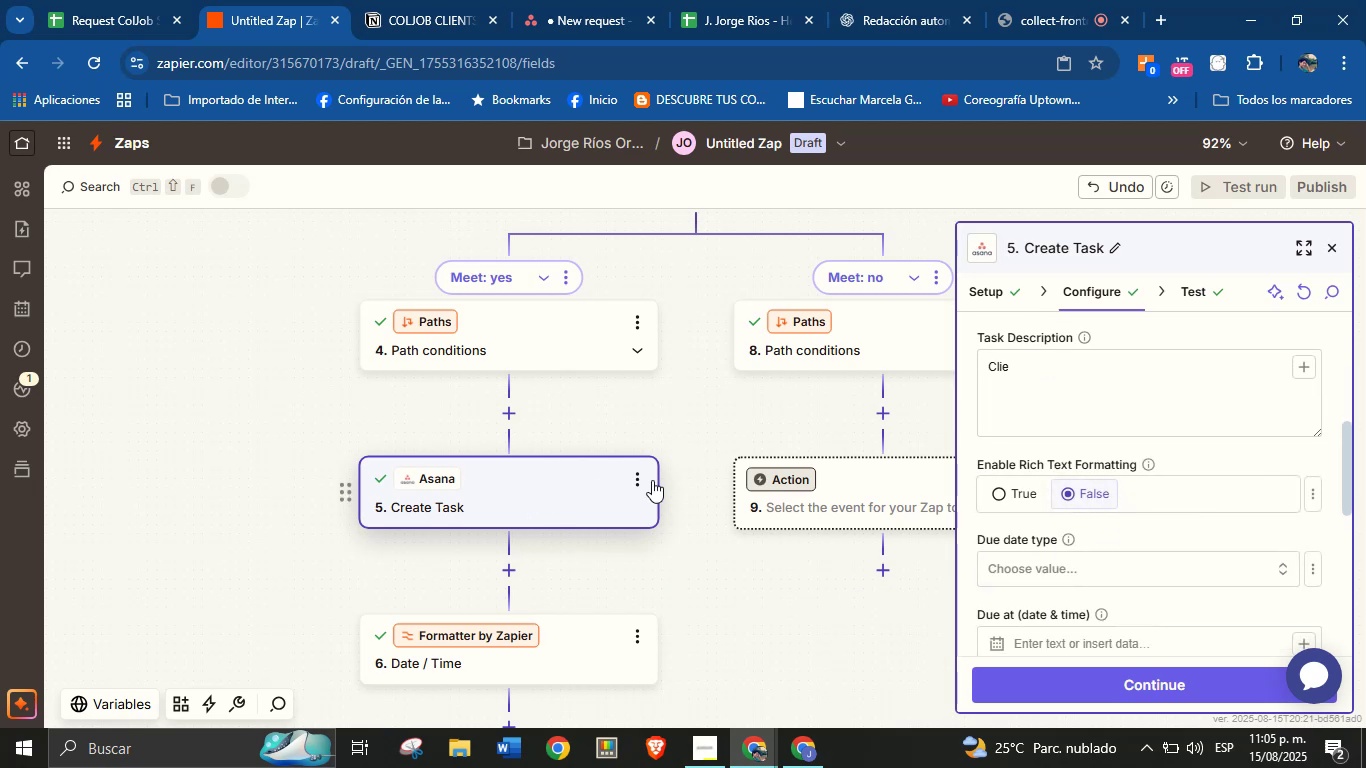 
left_click_drag(start_coordinate=[706, 434], to_coordinate=[723, 369])
 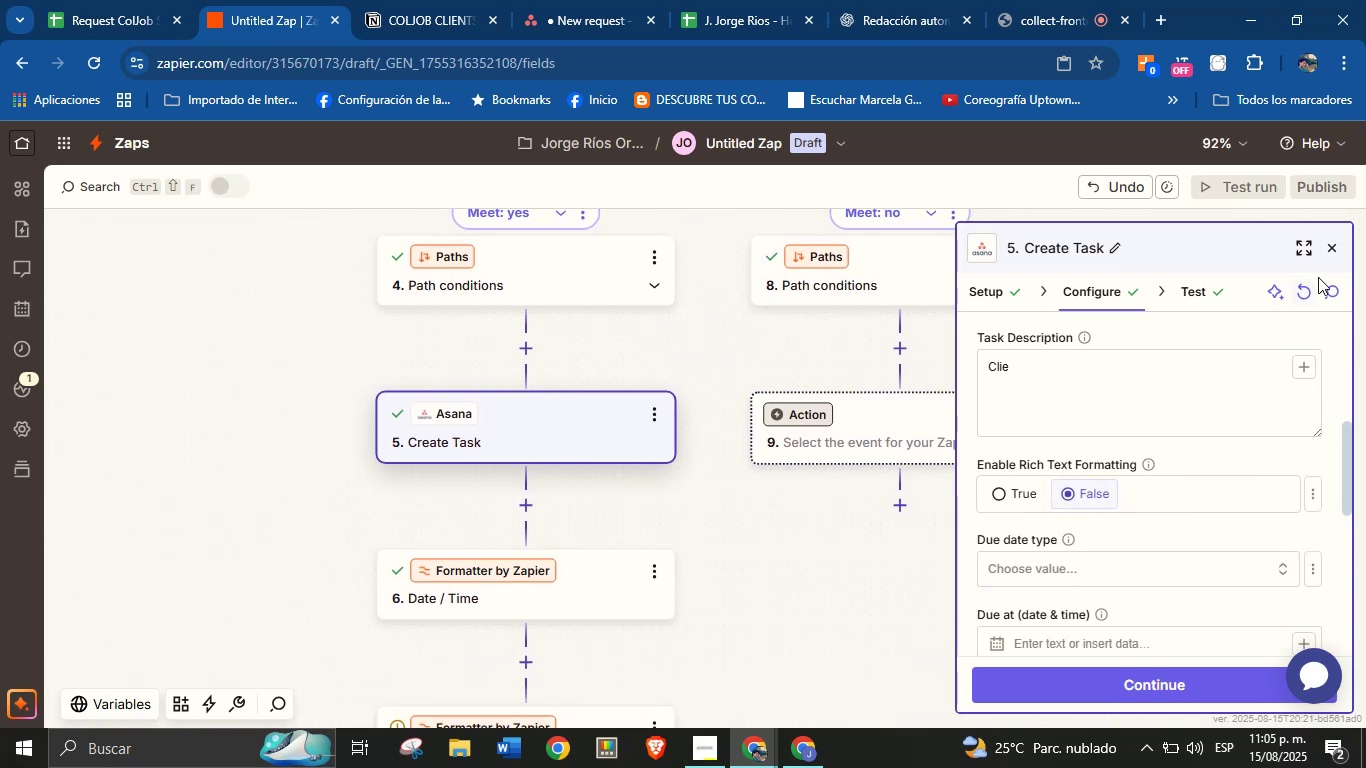 
left_click([1334, 247])
 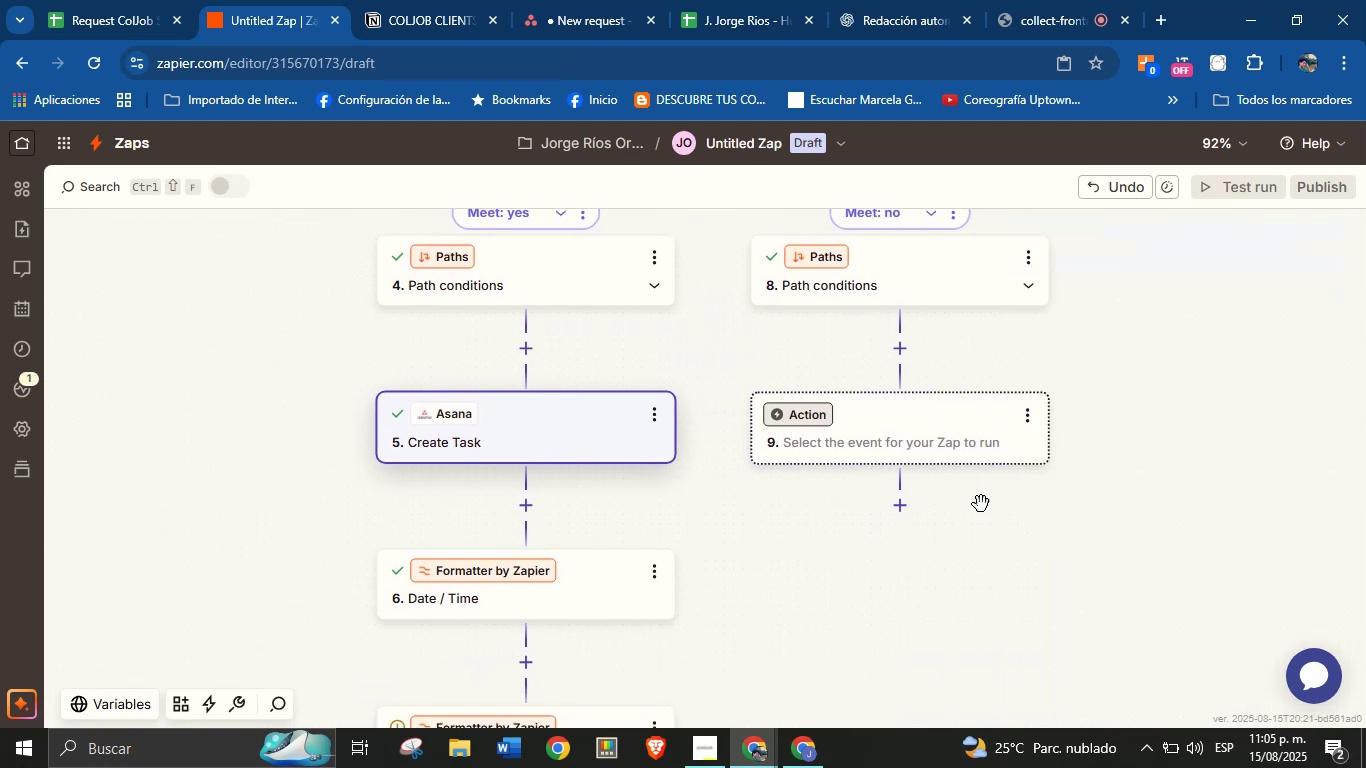 
left_click_drag(start_coordinate=[873, 570], to_coordinate=[941, 455])
 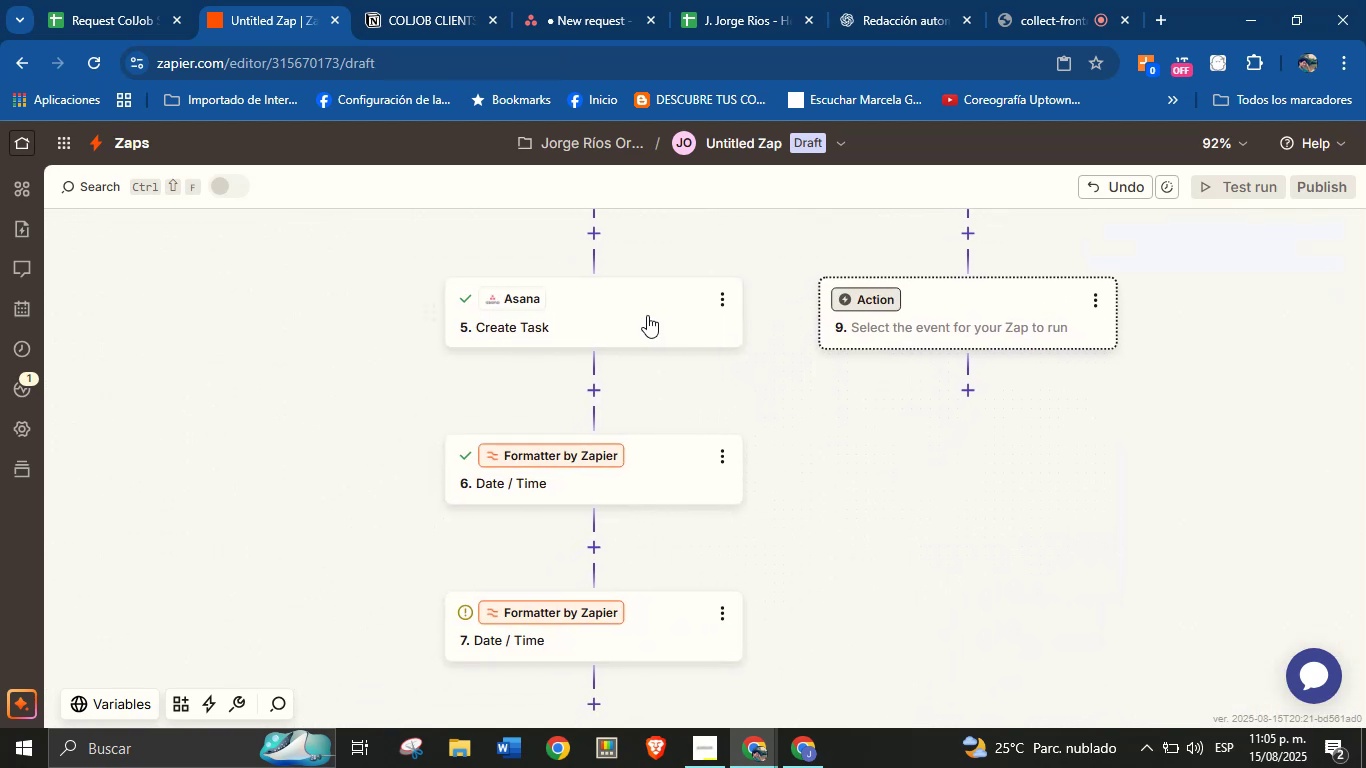 
left_click_drag(start_coordinate=[623, 310], to_coordinate=[638, 545])
 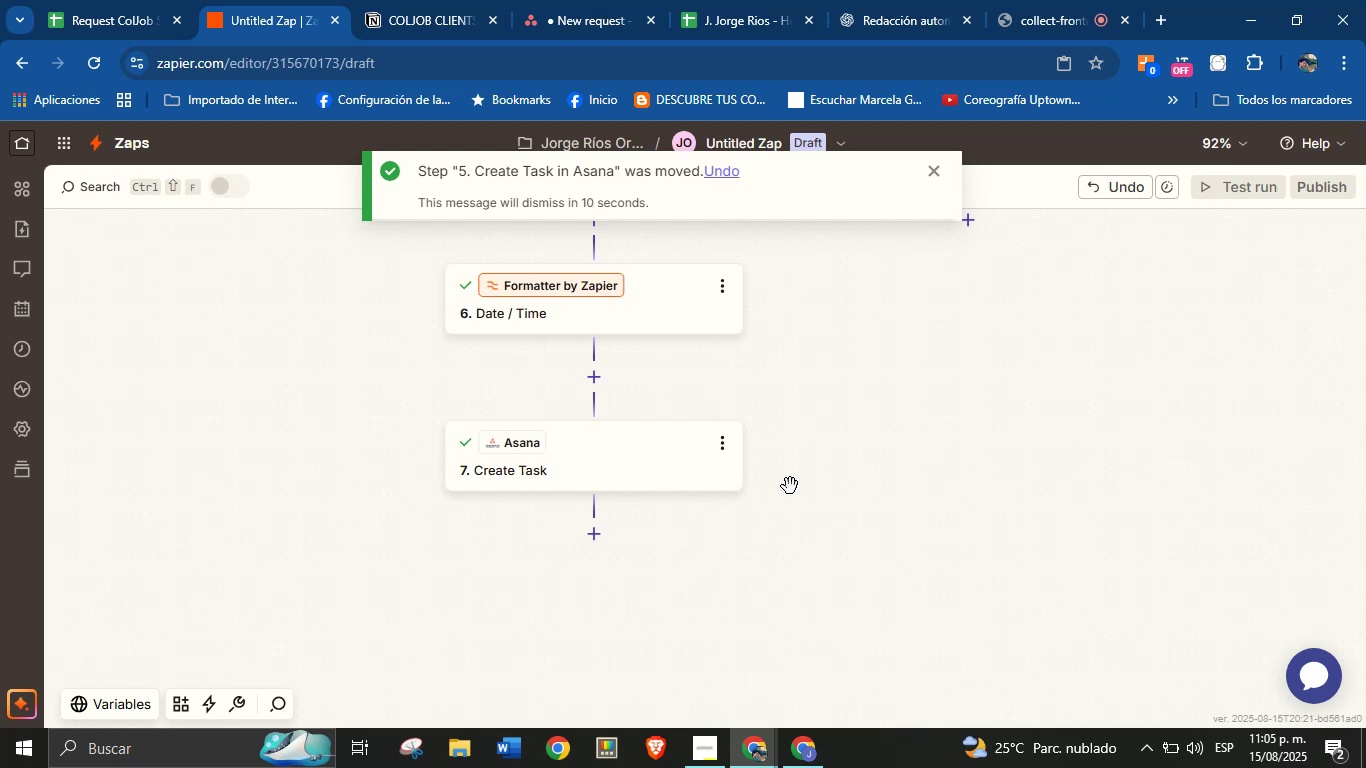 
left_click_drag(start_coordinate=[836, 377], to_coordinate=[842, 606])
 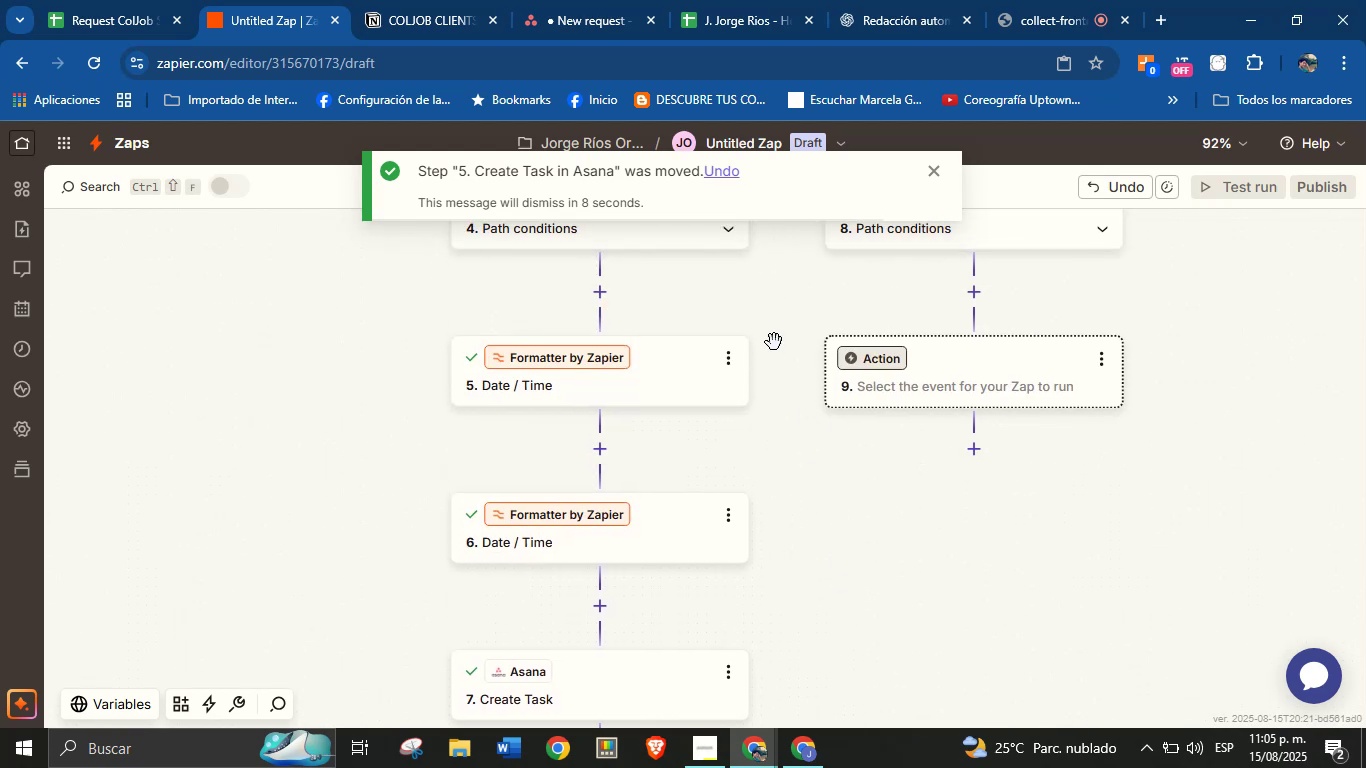 
left_click_drag(start_coordinate=[804, 298], to_coordinate=[777, 296])
 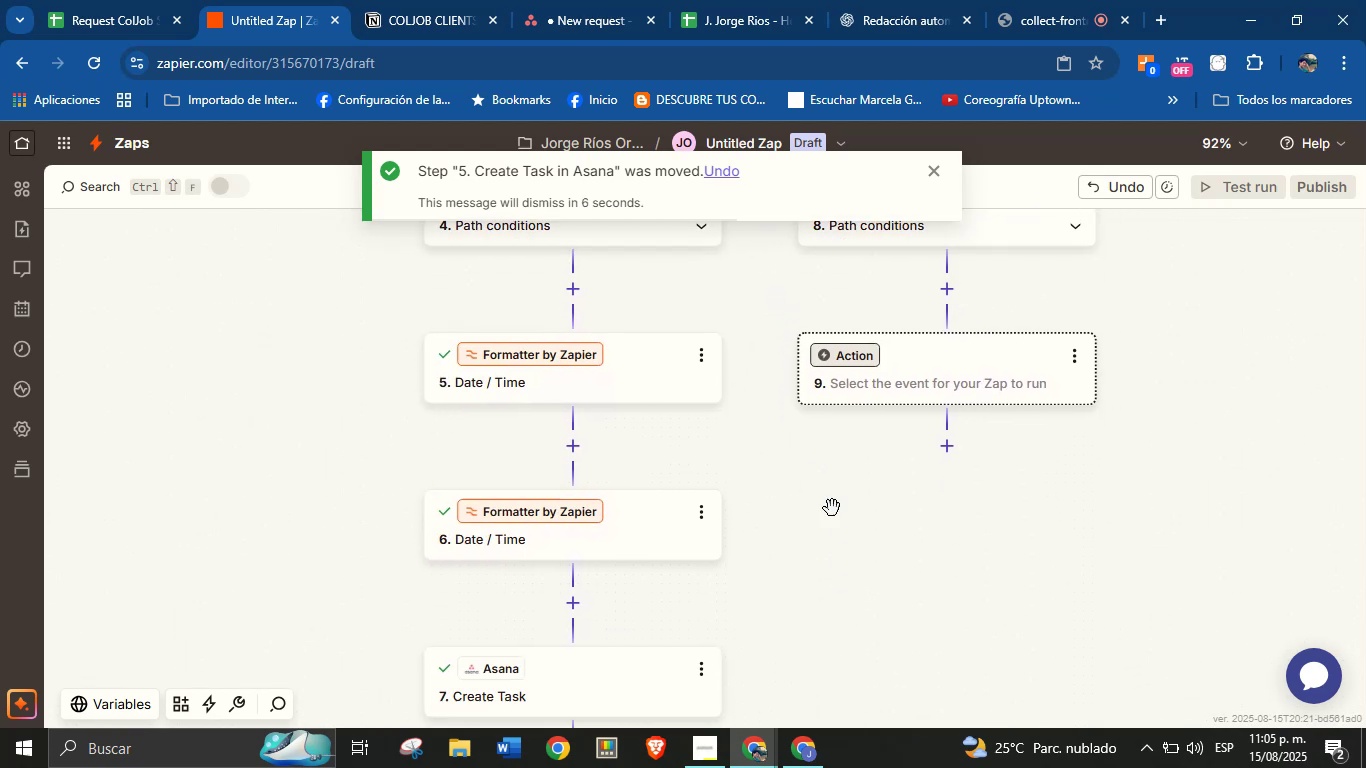 
left_click_drag(start_coordinate=[861, 565], to_coordinate=[688, 593])
 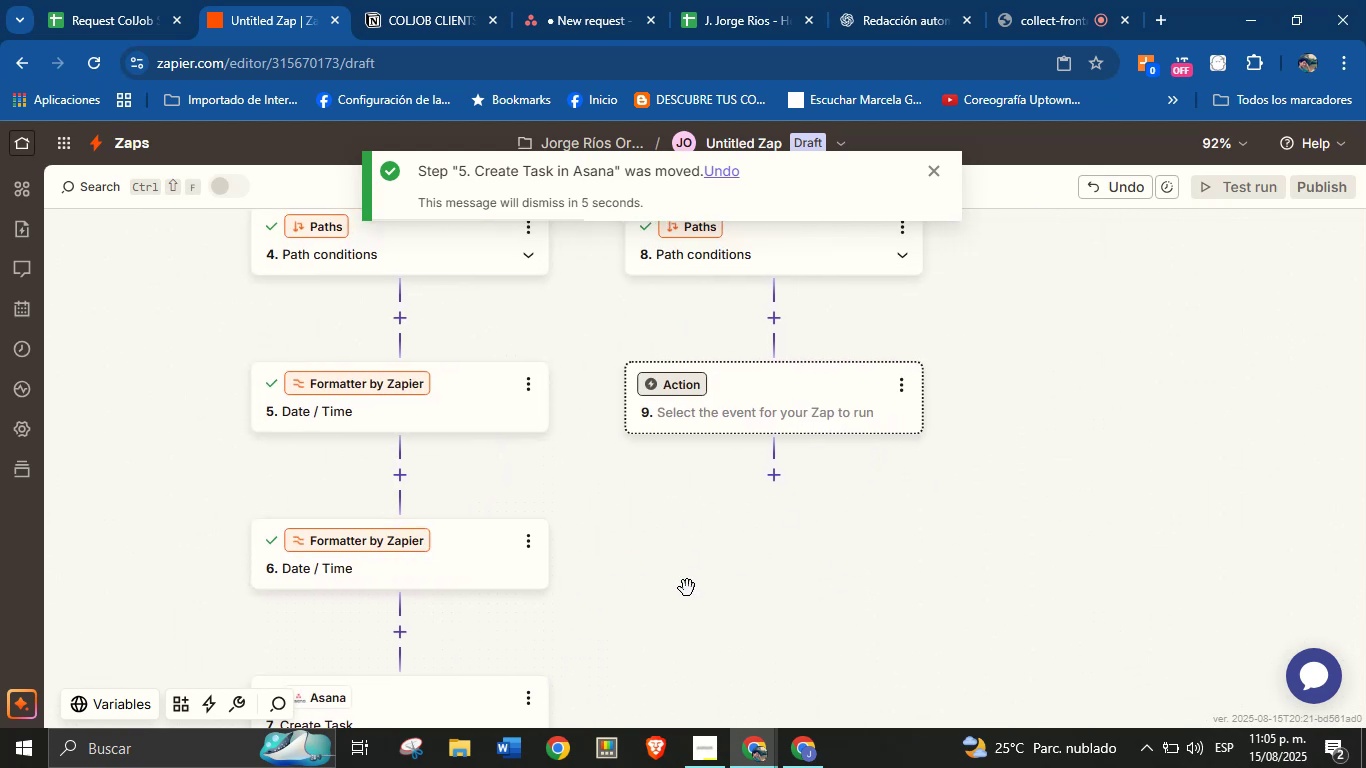 
left_click_drag(start_coordinate=[692, 579], to_coordinate=[829, 433])
 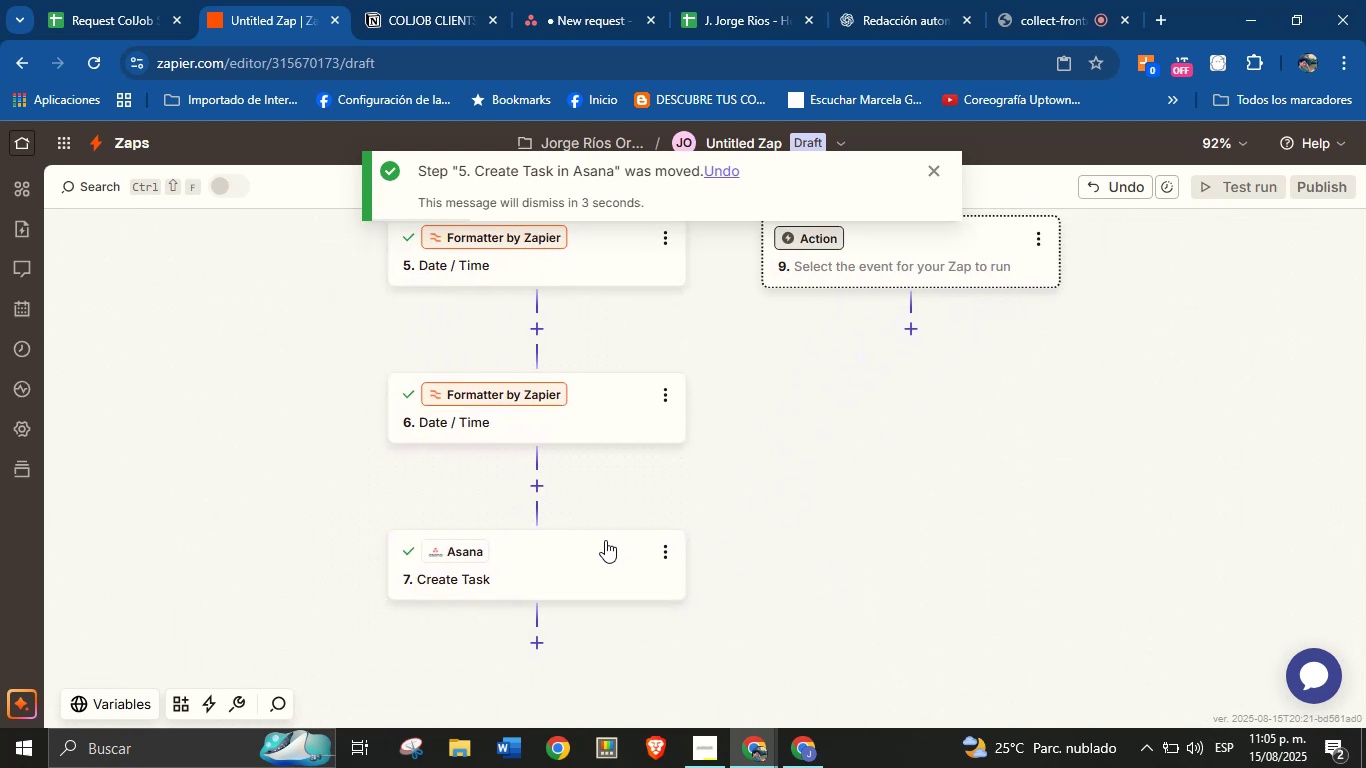 
left_click([585, 551])
 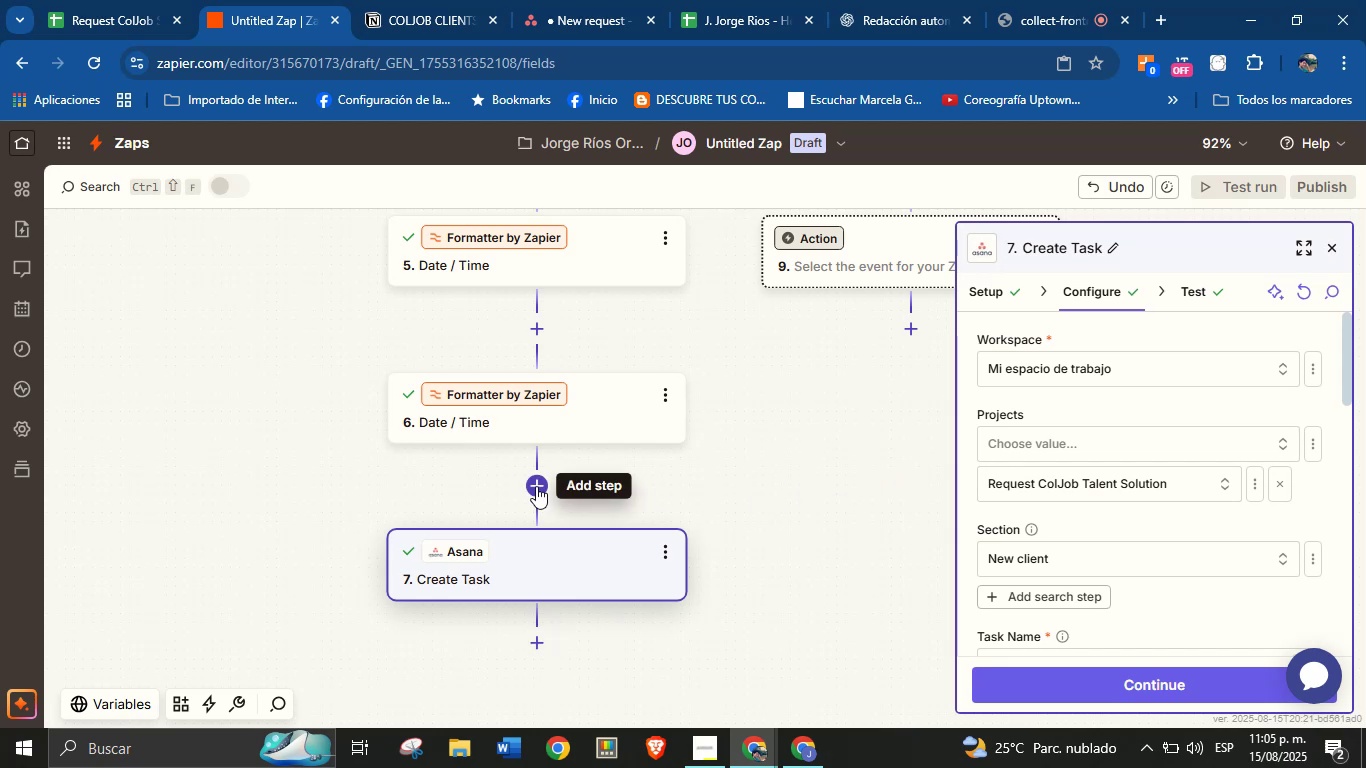 
wait(5.84)
 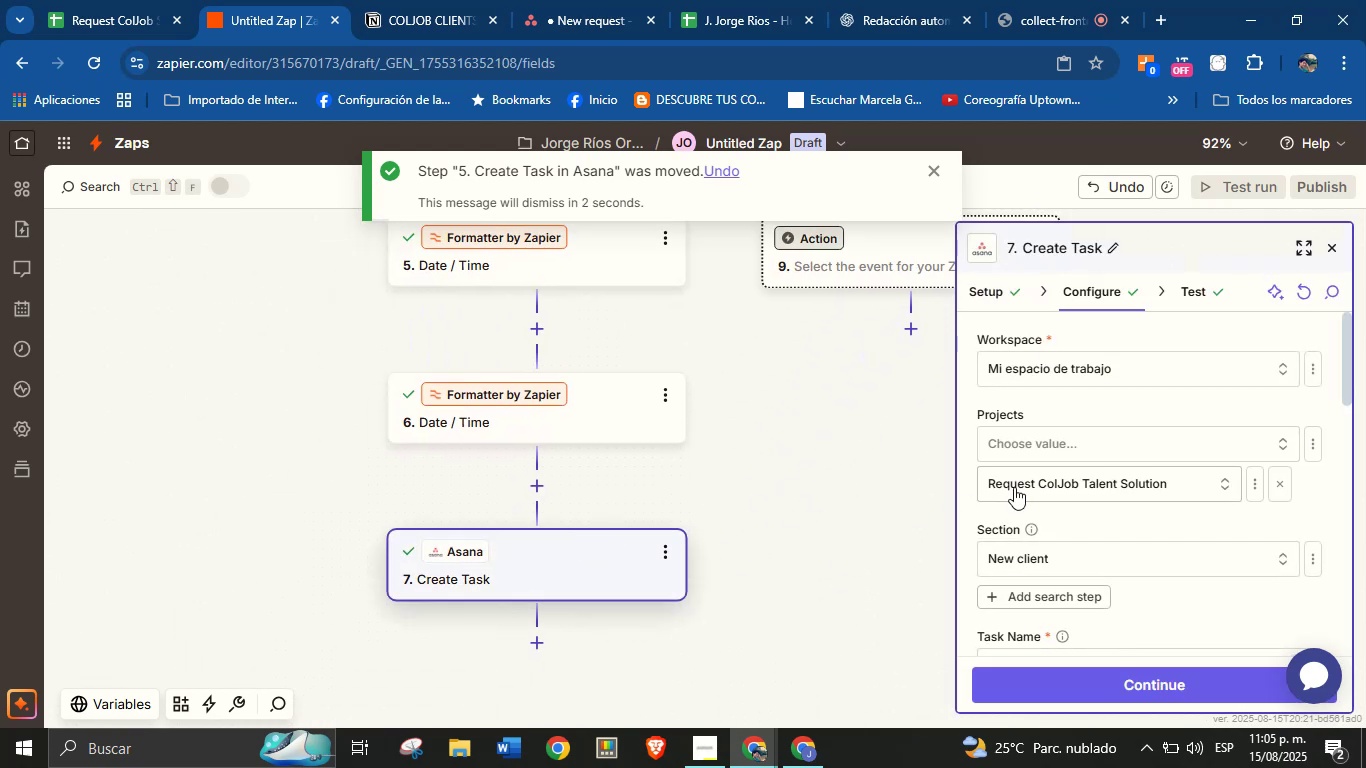 
left_click([1330, 248])
 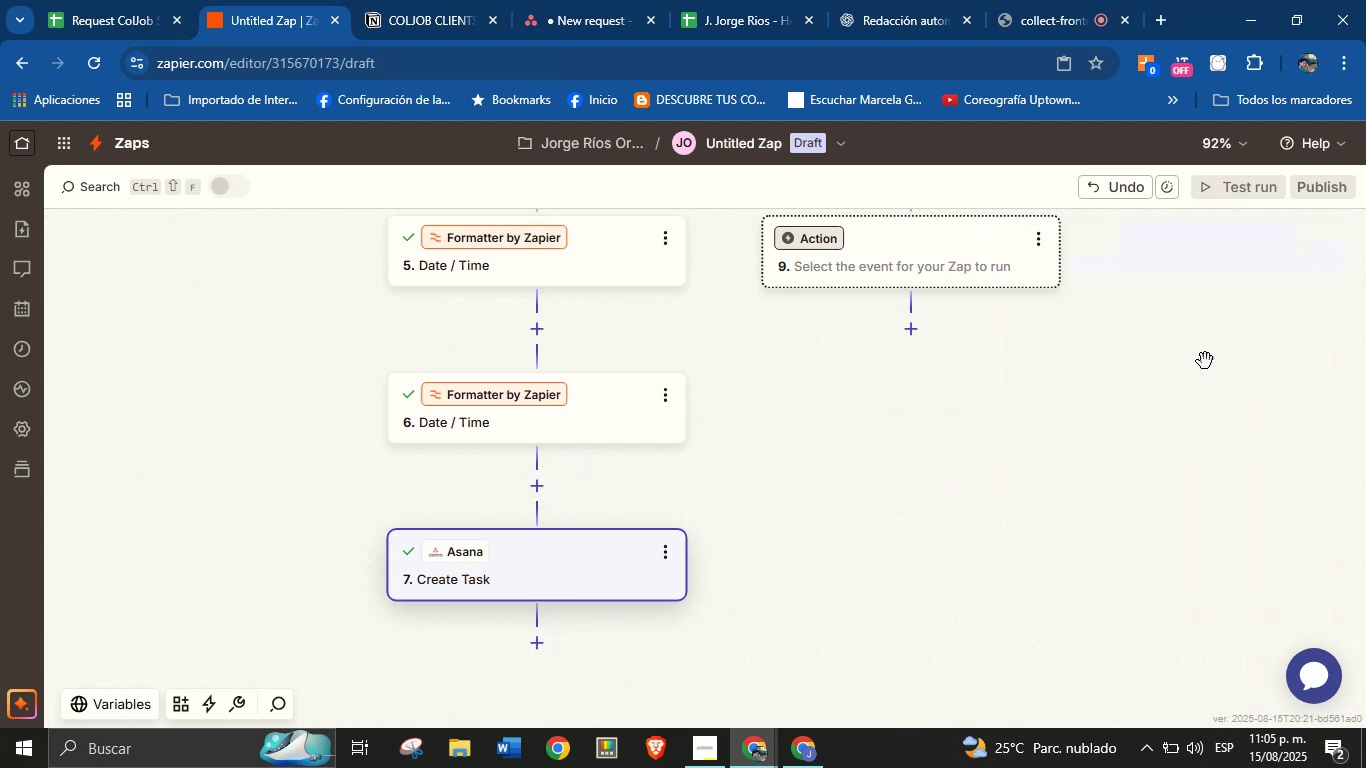 
left_click_drag(start_coordinate=[1124, 386], to_coordinate=[1122, 436])
 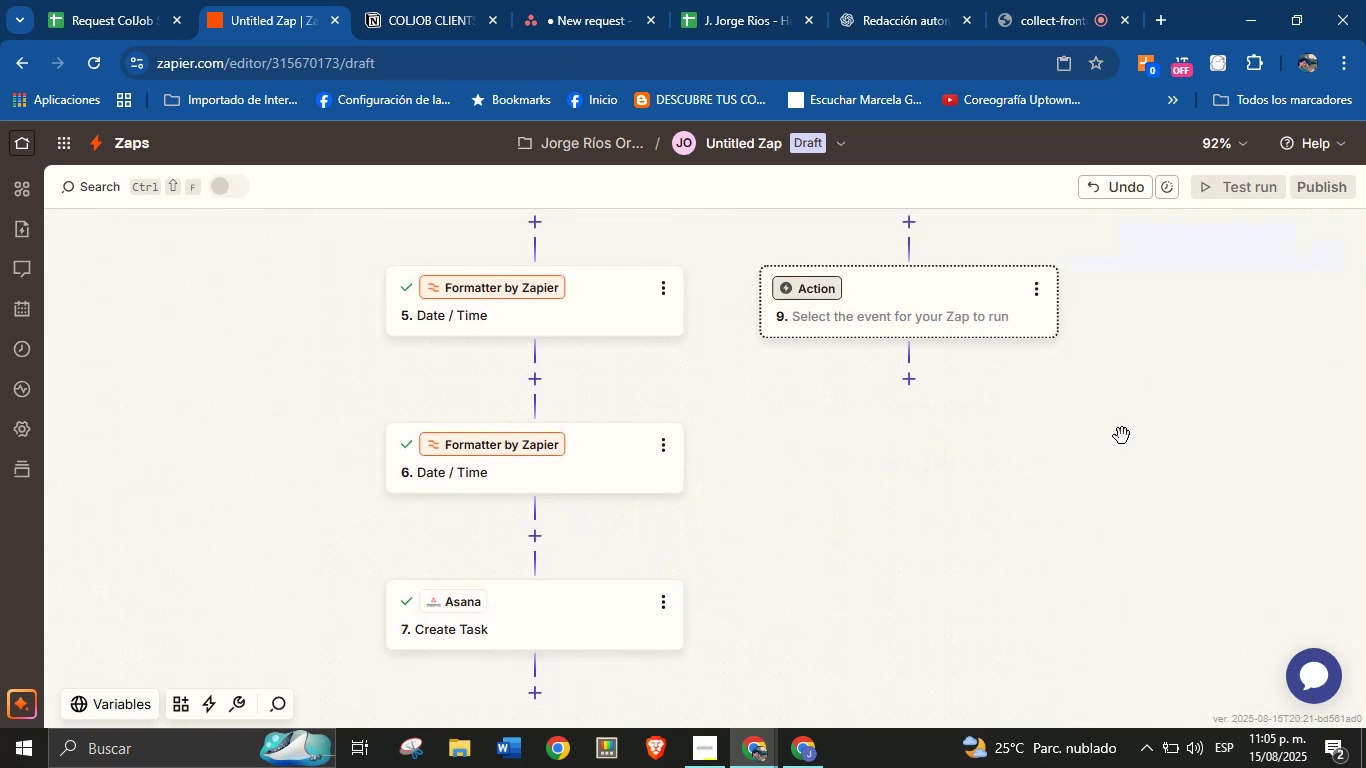 
left_click_drag(start_coordinate=[1144, 362], to_coordinate=[1142, 412])
 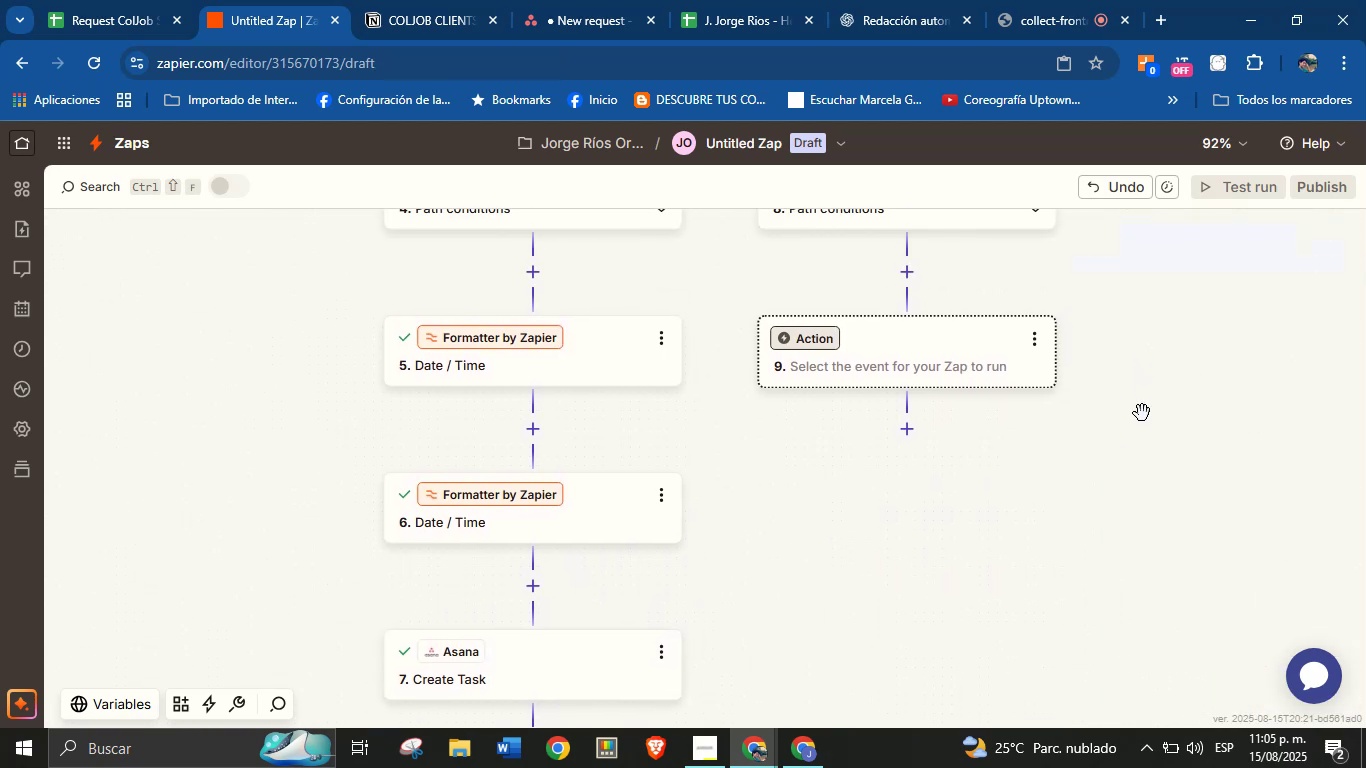 
left_click_drag(start_coordinate=[1145, 364], to_coordinate=[1100, 545])
 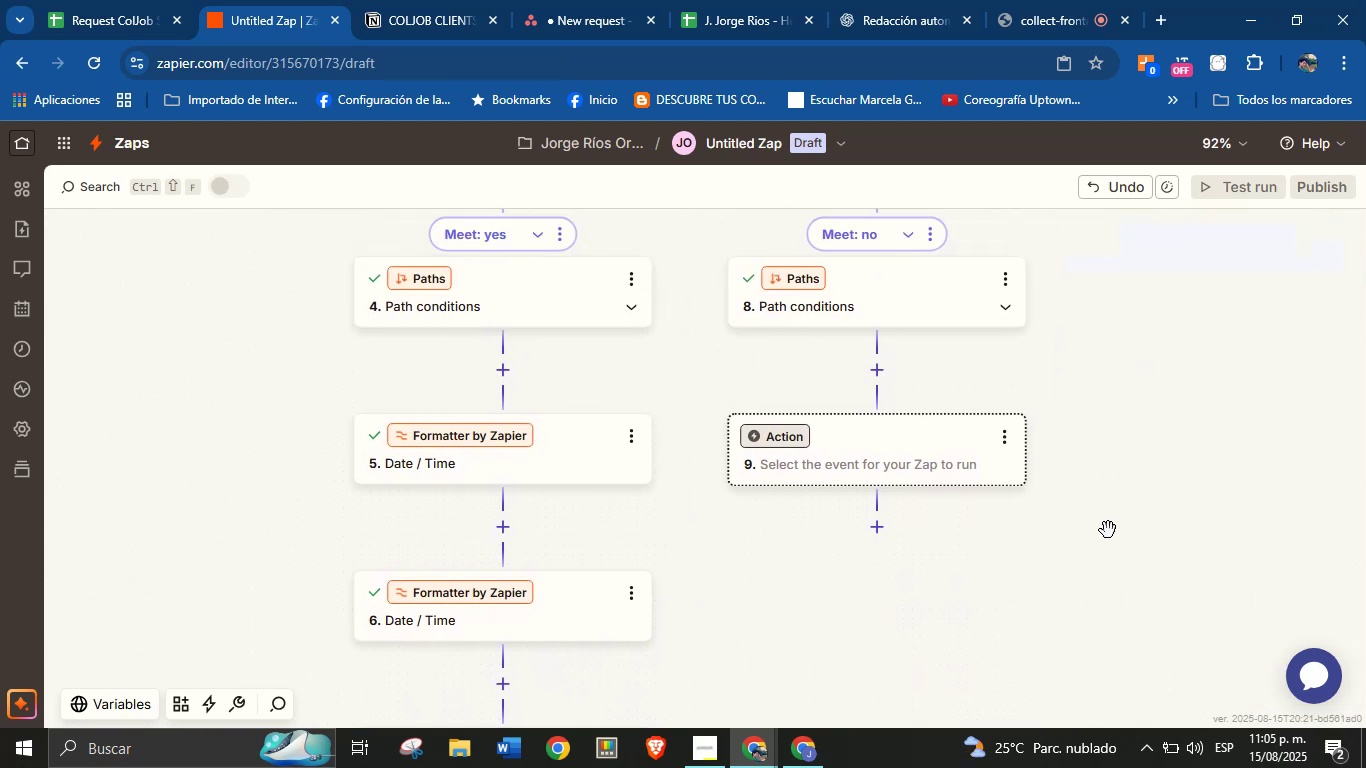 
left_click_drag(start_coordinate=[1132, 421], to_coordinate=[1129, 341])
 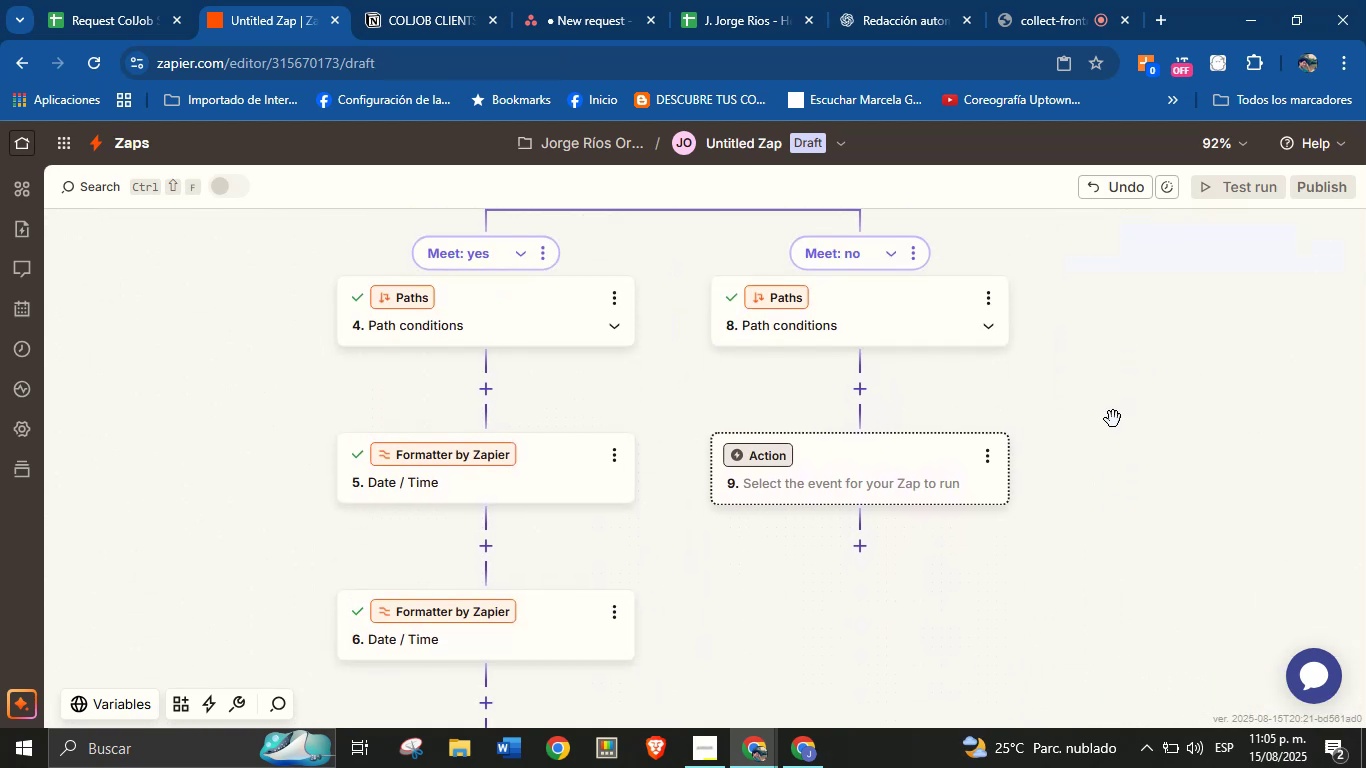 
left_click_drag(start_coordinate=[1111, 470], to_coordinate=[1109, 371])
 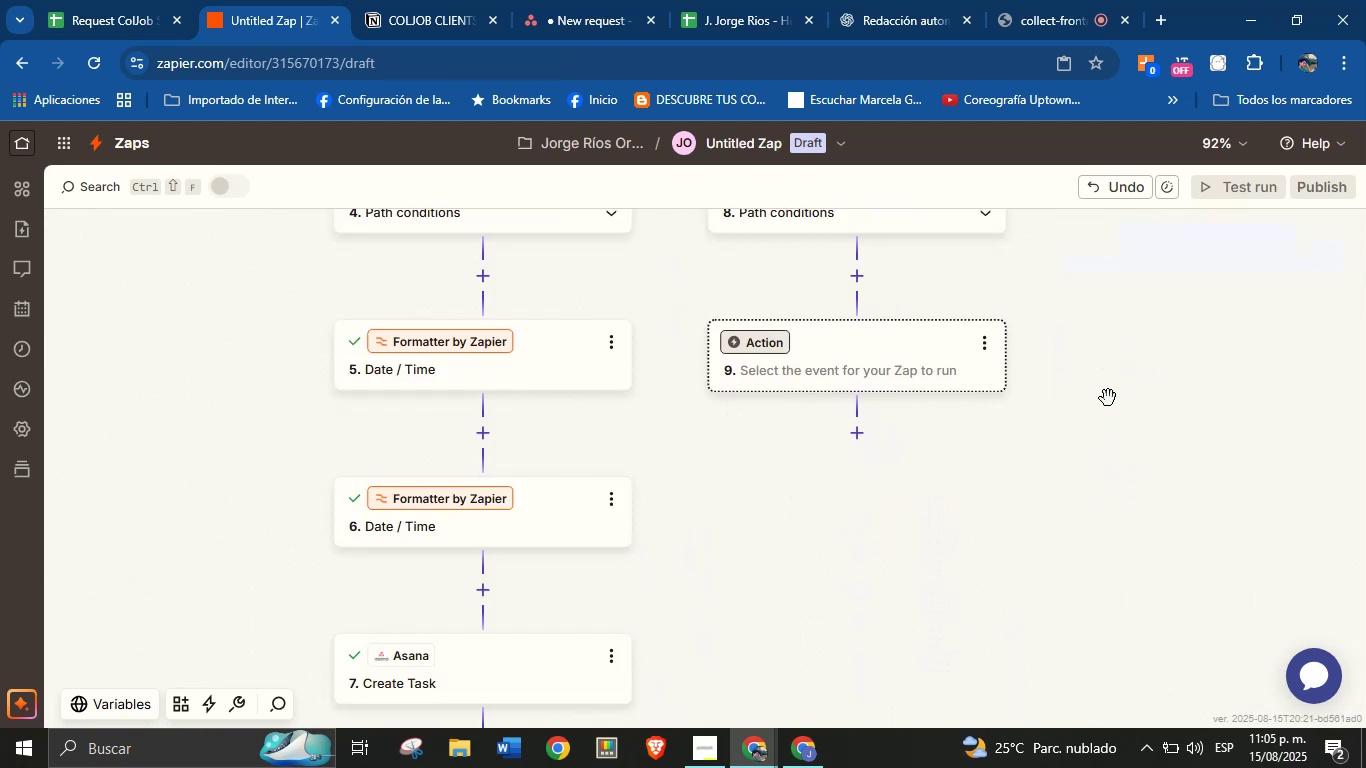 
left_click_drag(start_coordinate=[1110, 485], to_coordinate=[1104, 391])
 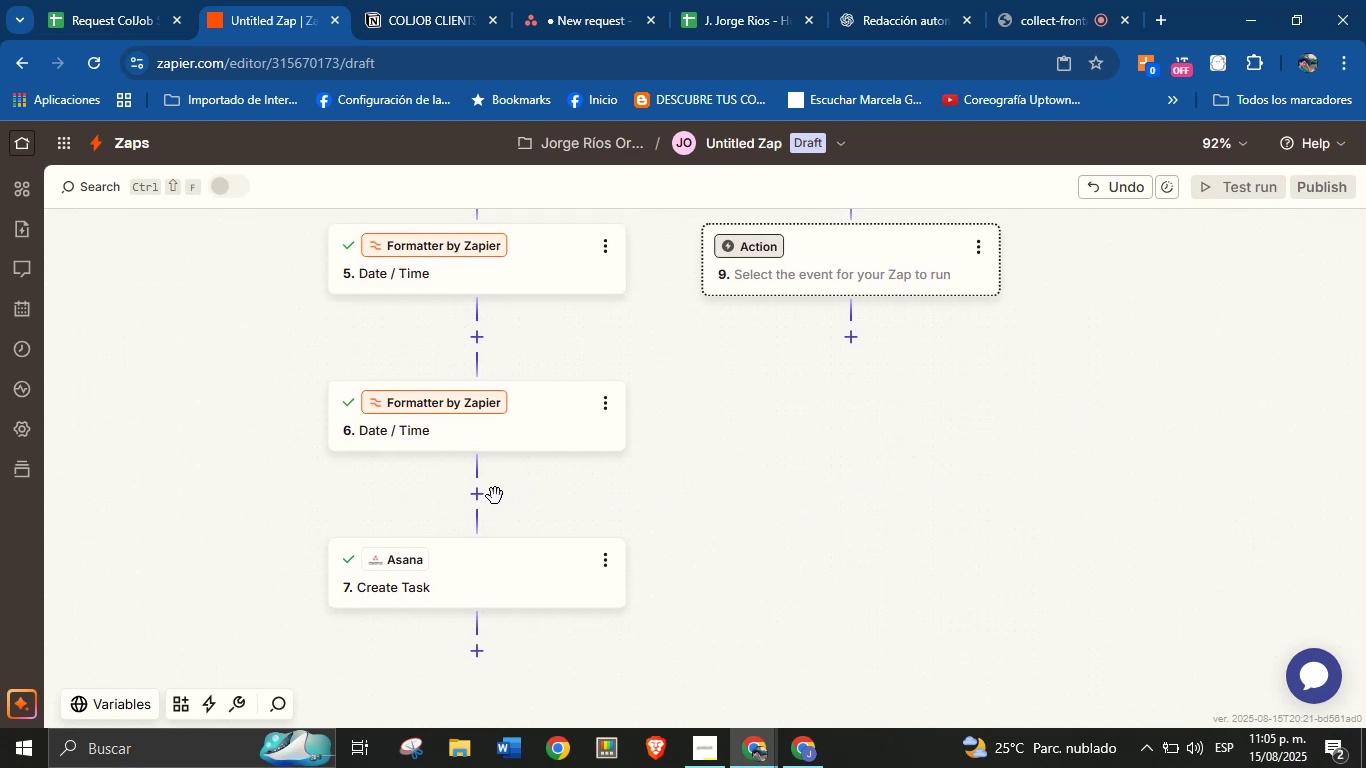 
left_click([479, 496])
 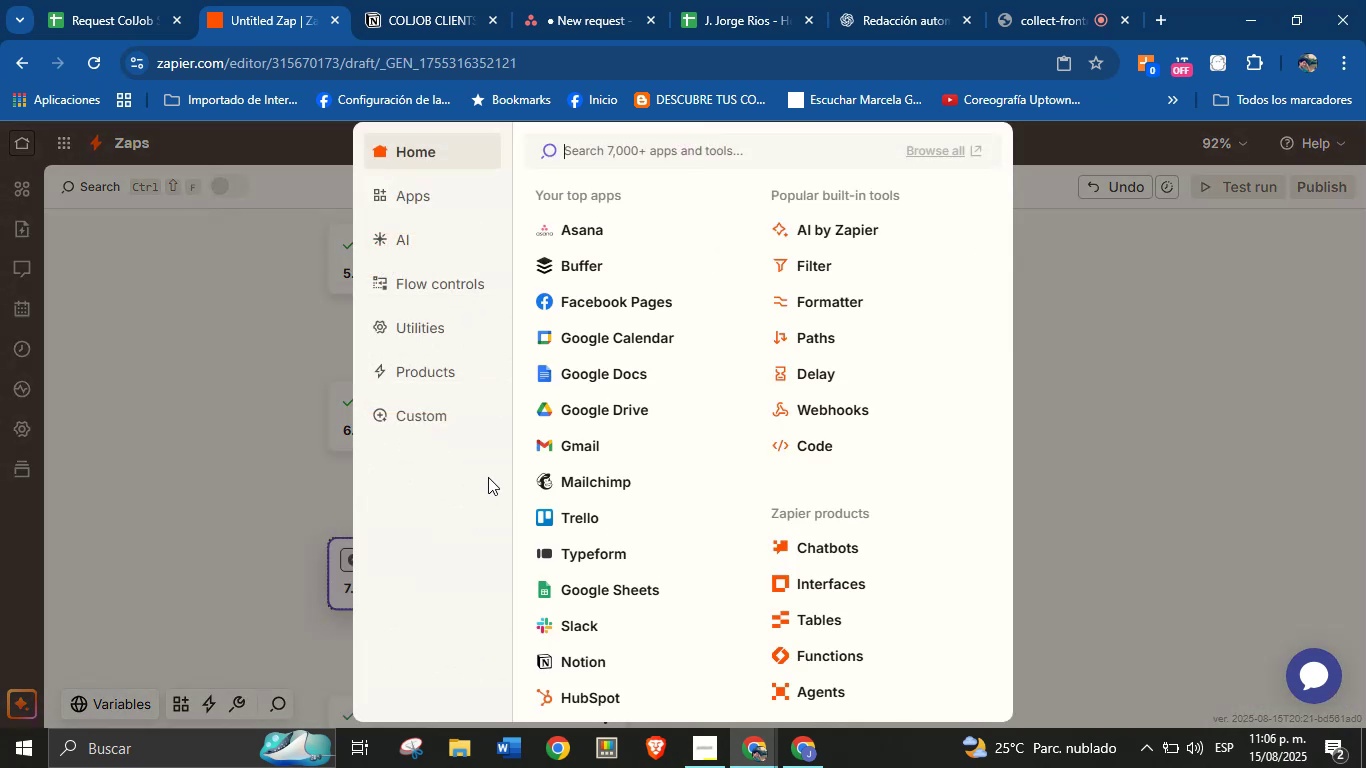 
left_click([795, 335])
 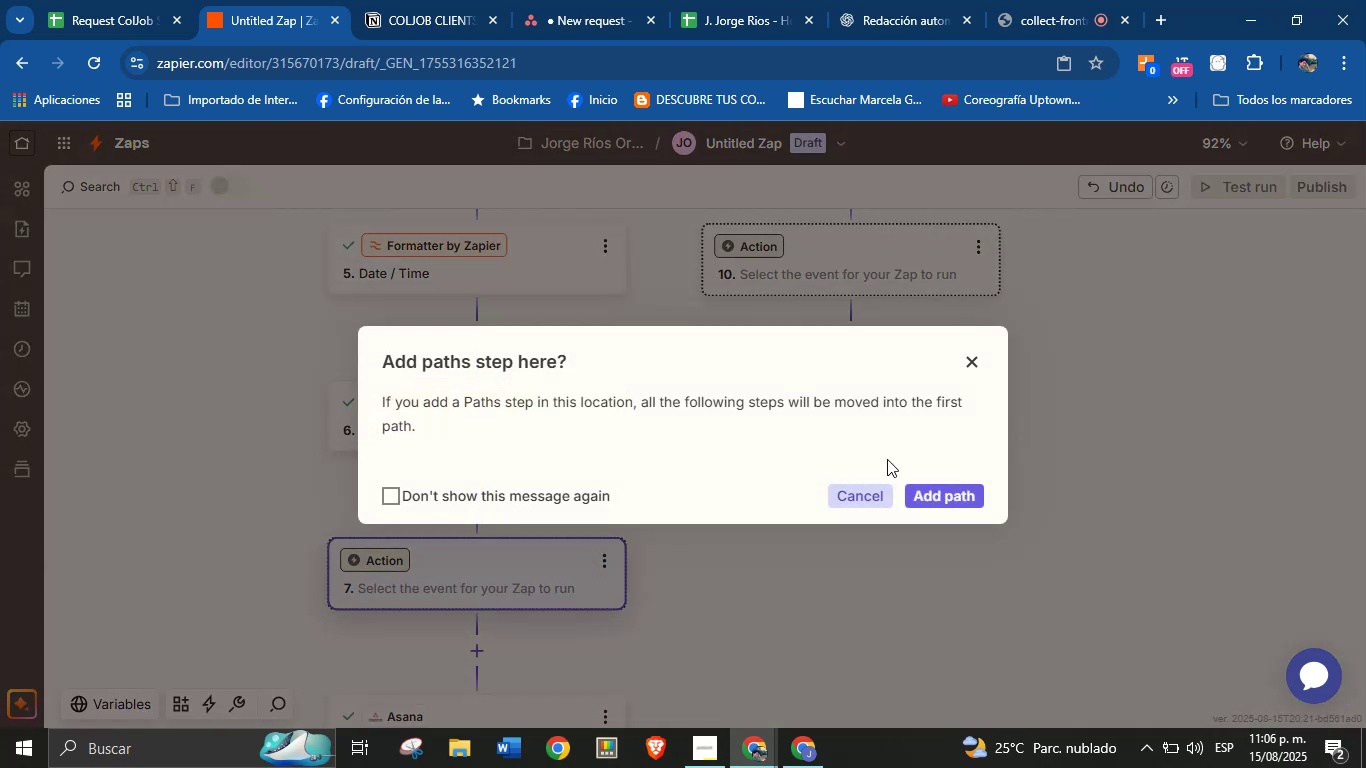 
left_click([932, 488])
 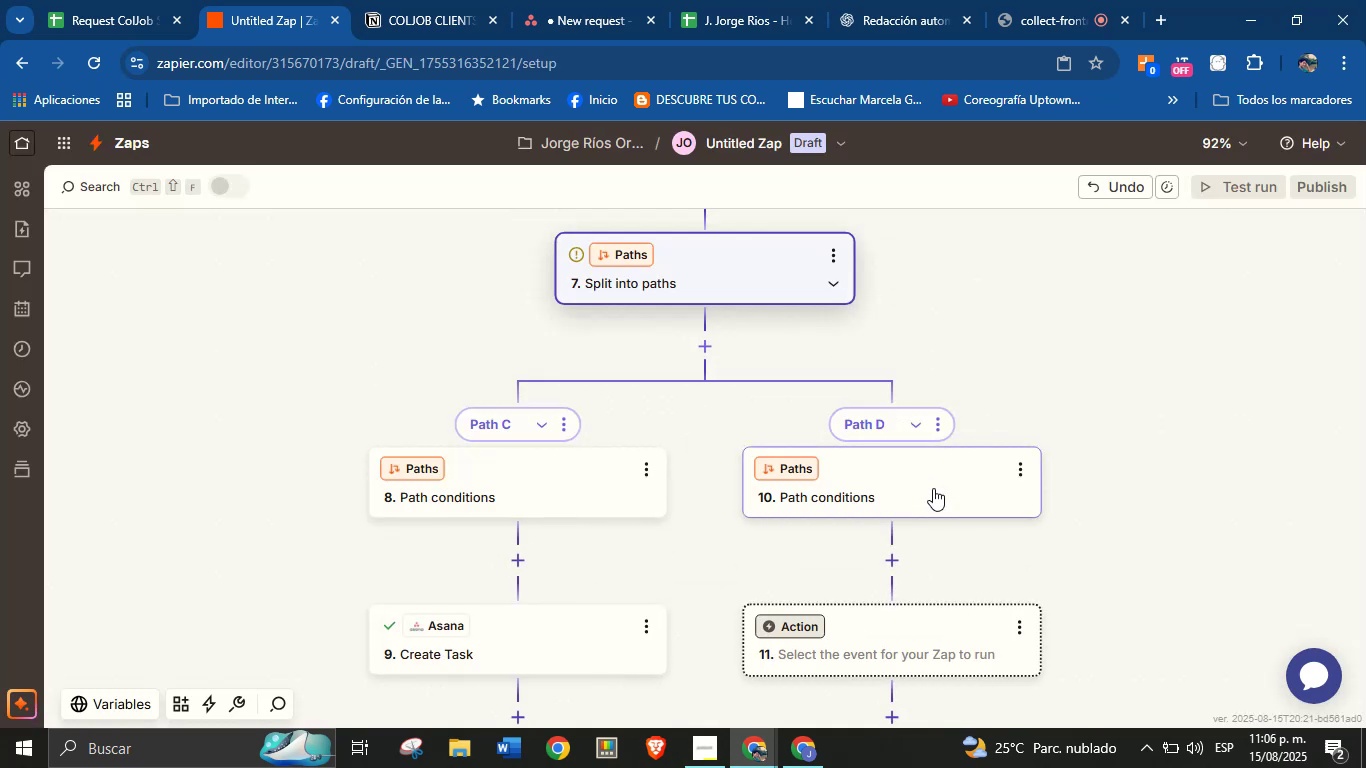 
wait(8.24)
 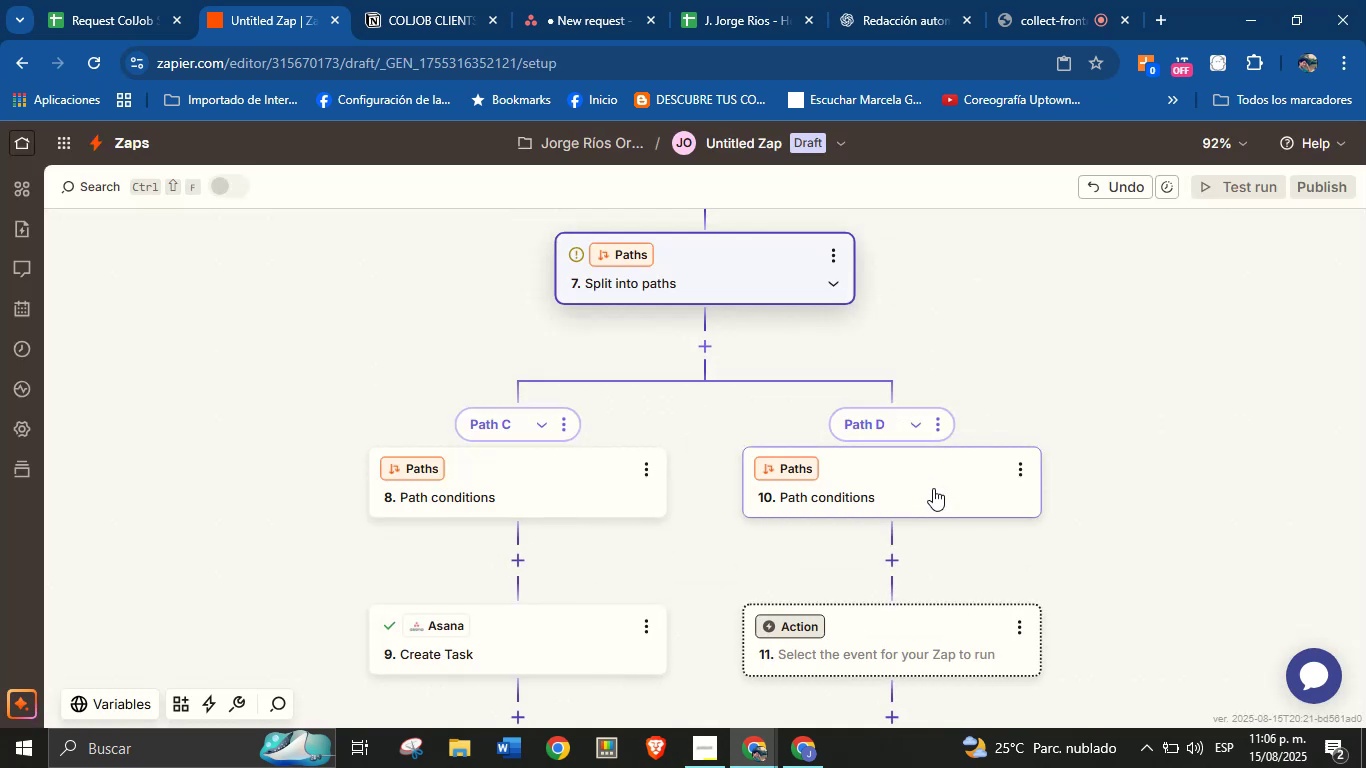 
left_click_drag(start_coordinate=[723, 574], to_coordinate=[723, 544])
 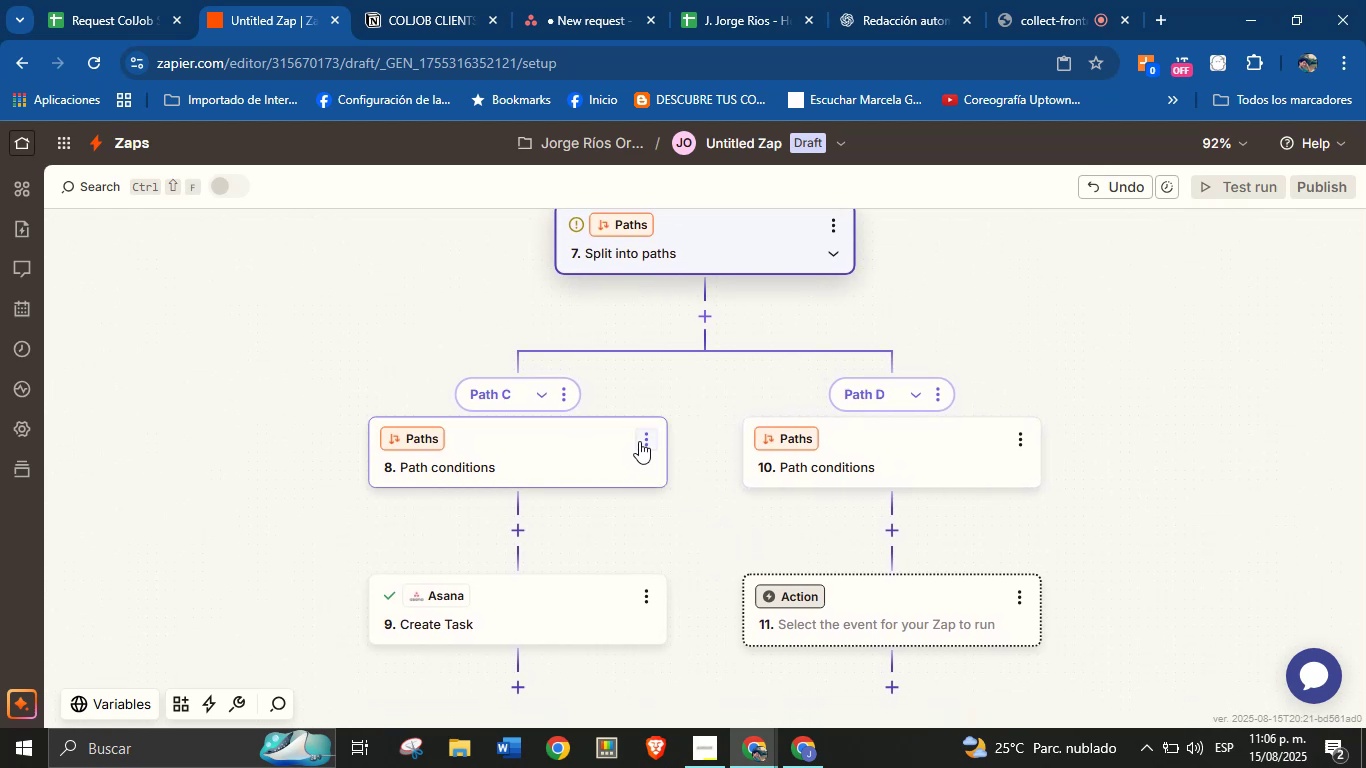 
left_click([641, 440])
 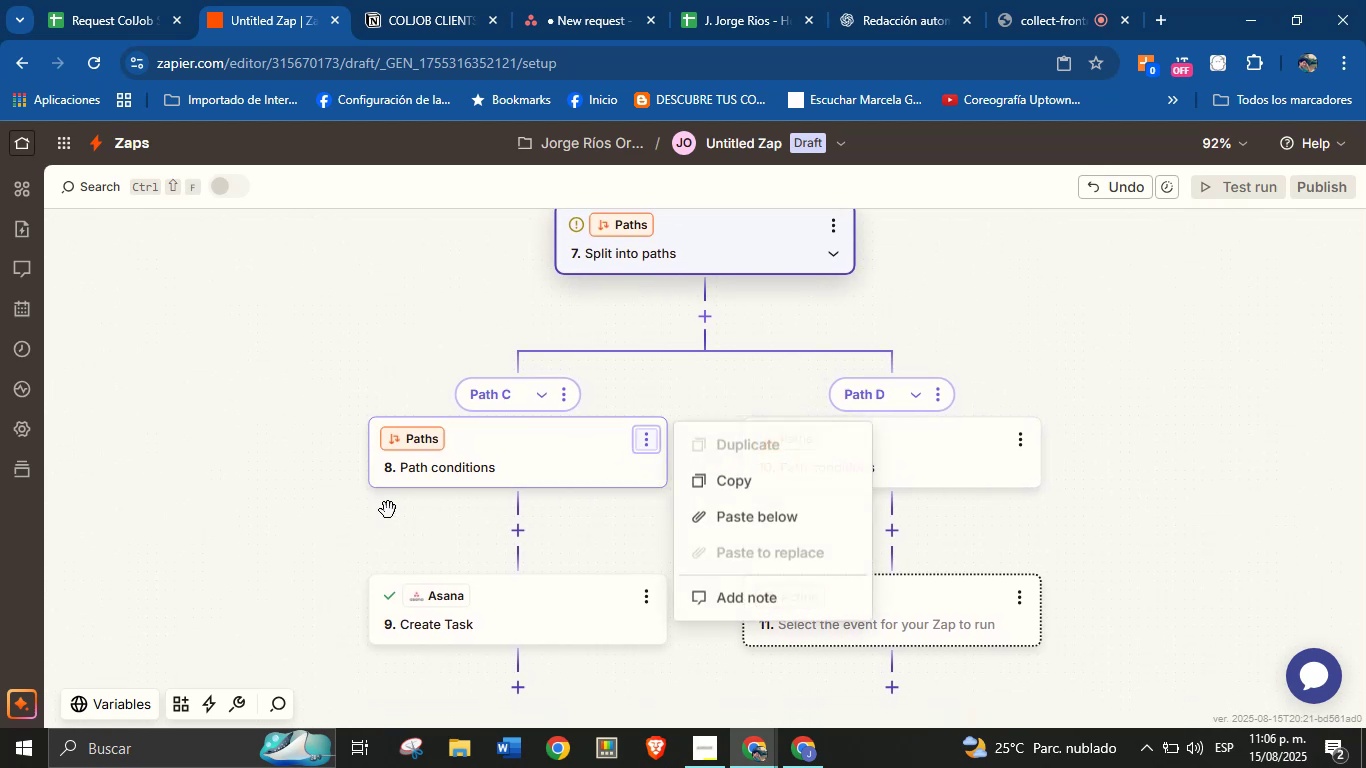 
left_click([326, 510])
 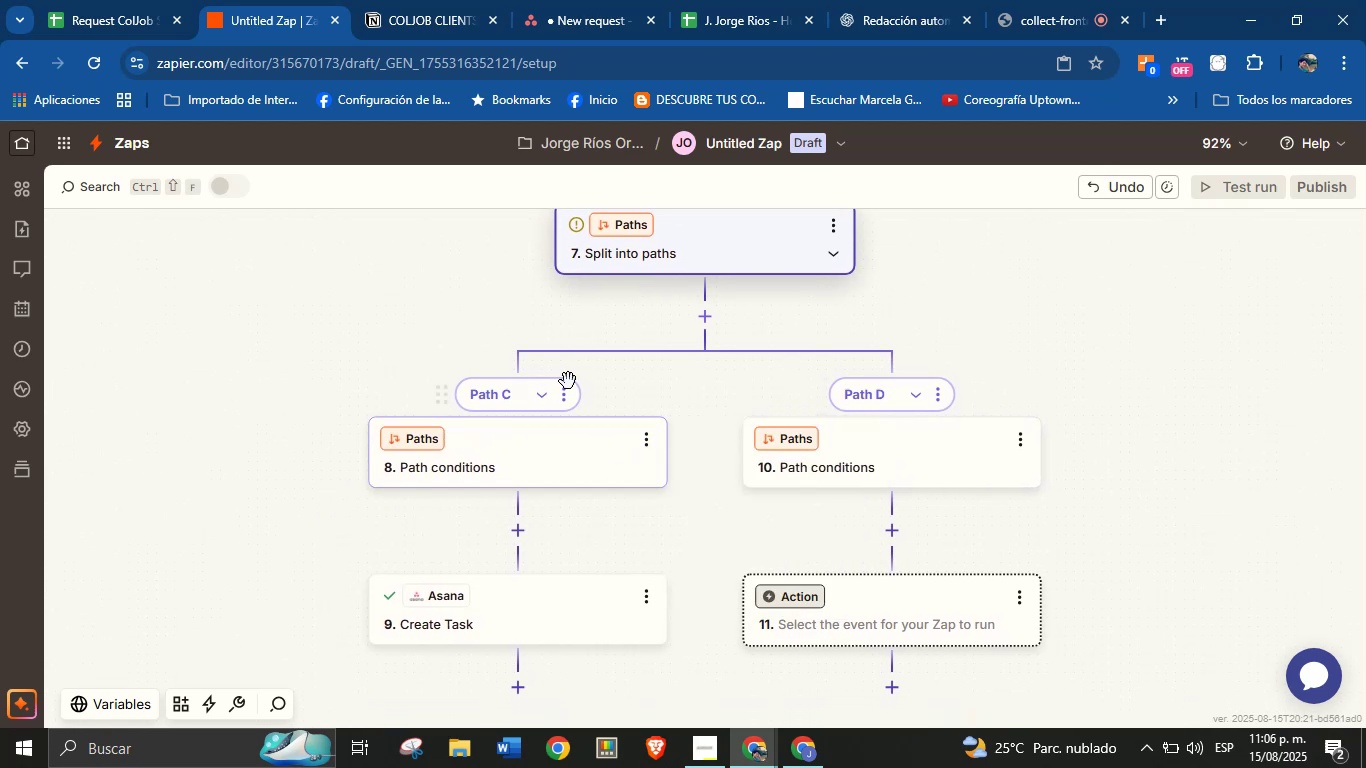 
left_click([565, 391])
 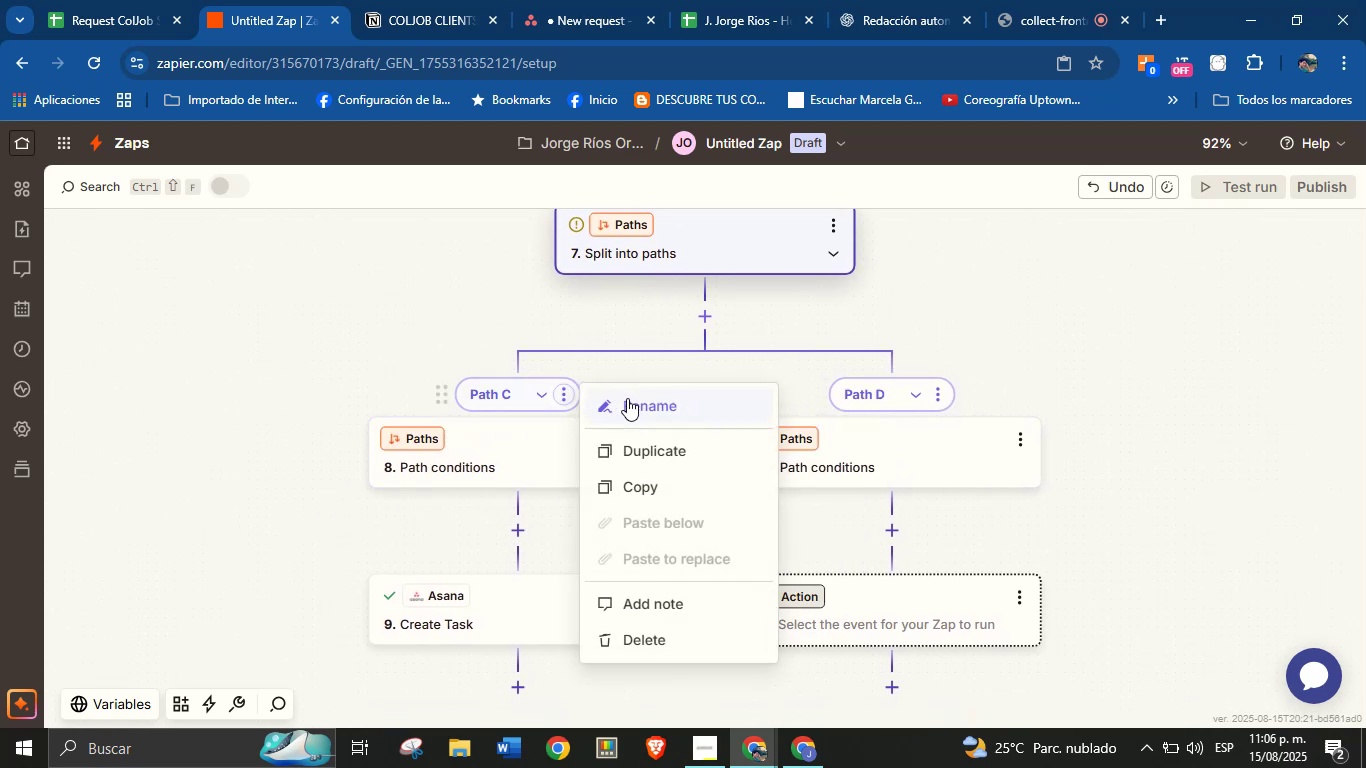 
left_click([633, 404])
 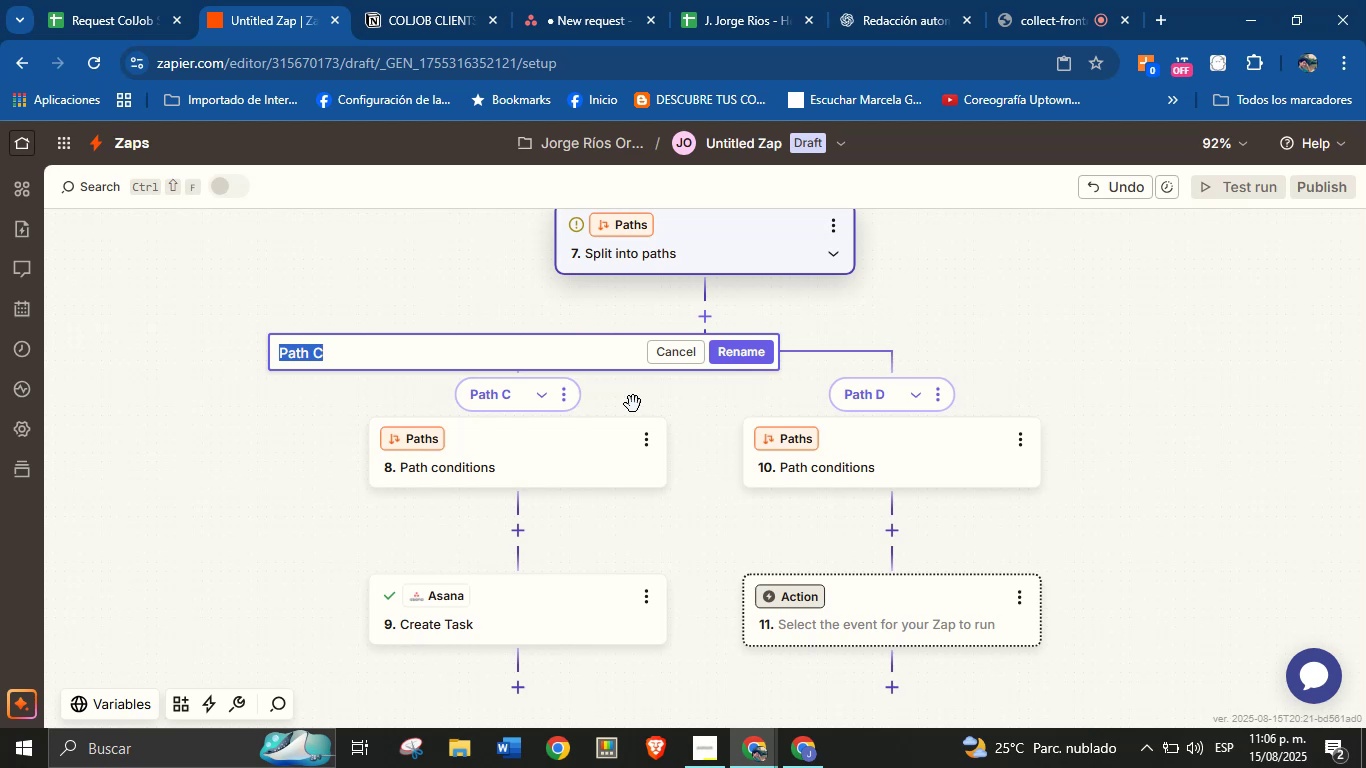 
wait(15.0)
 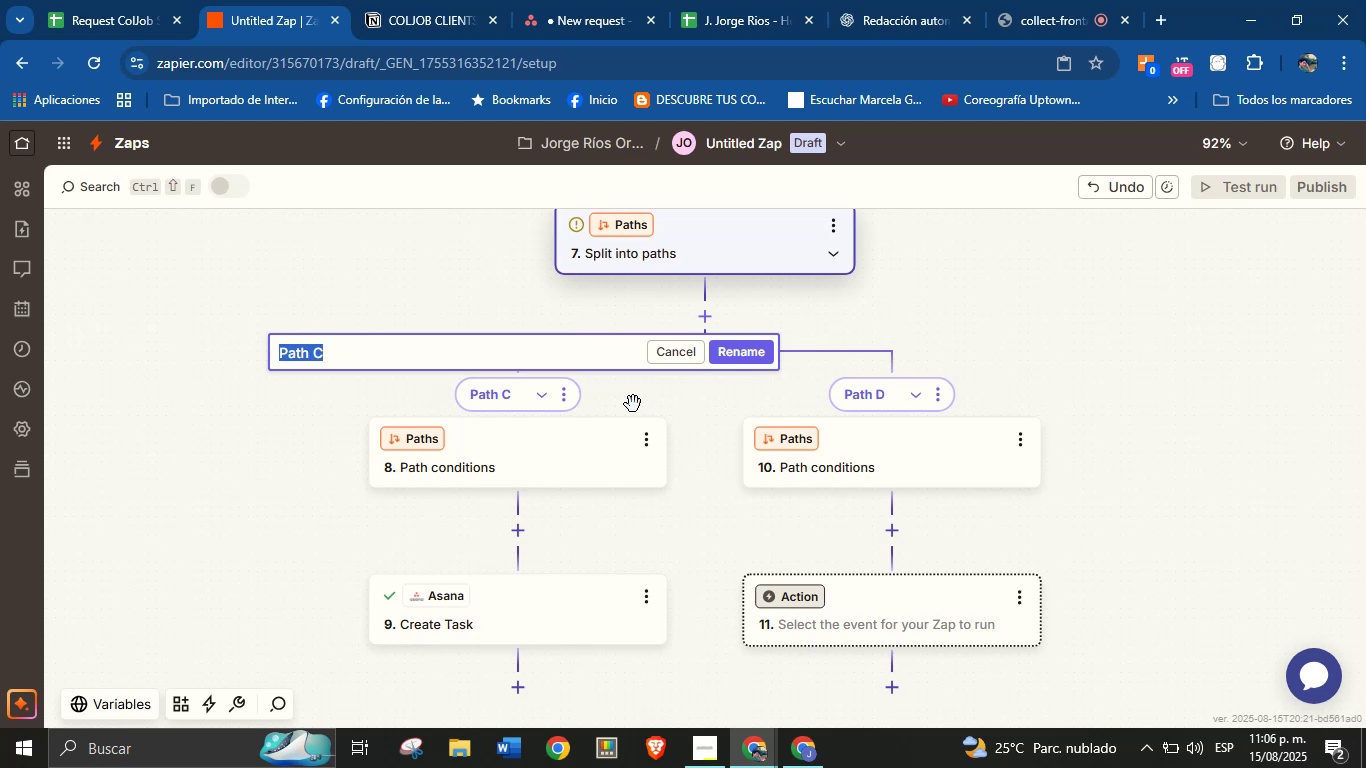 
type(Section crea)
 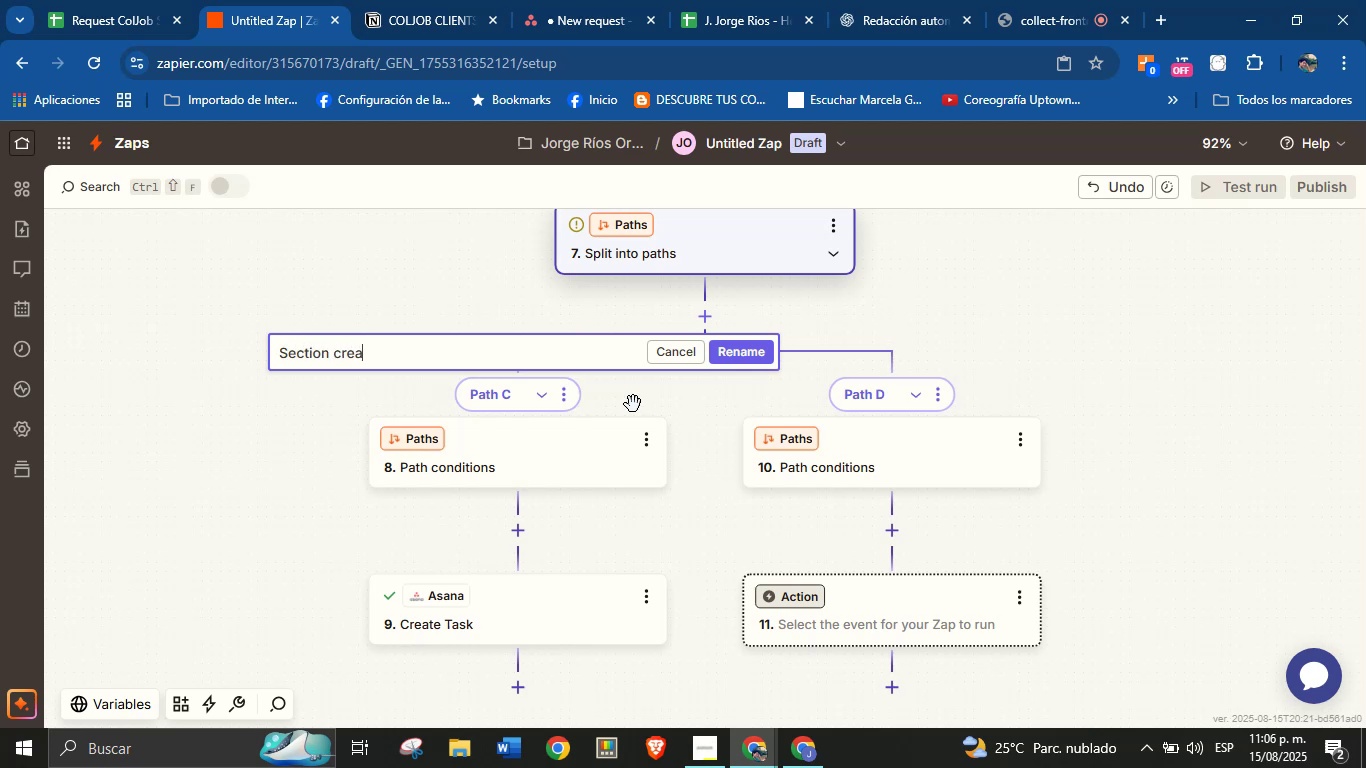 
type(ted)
 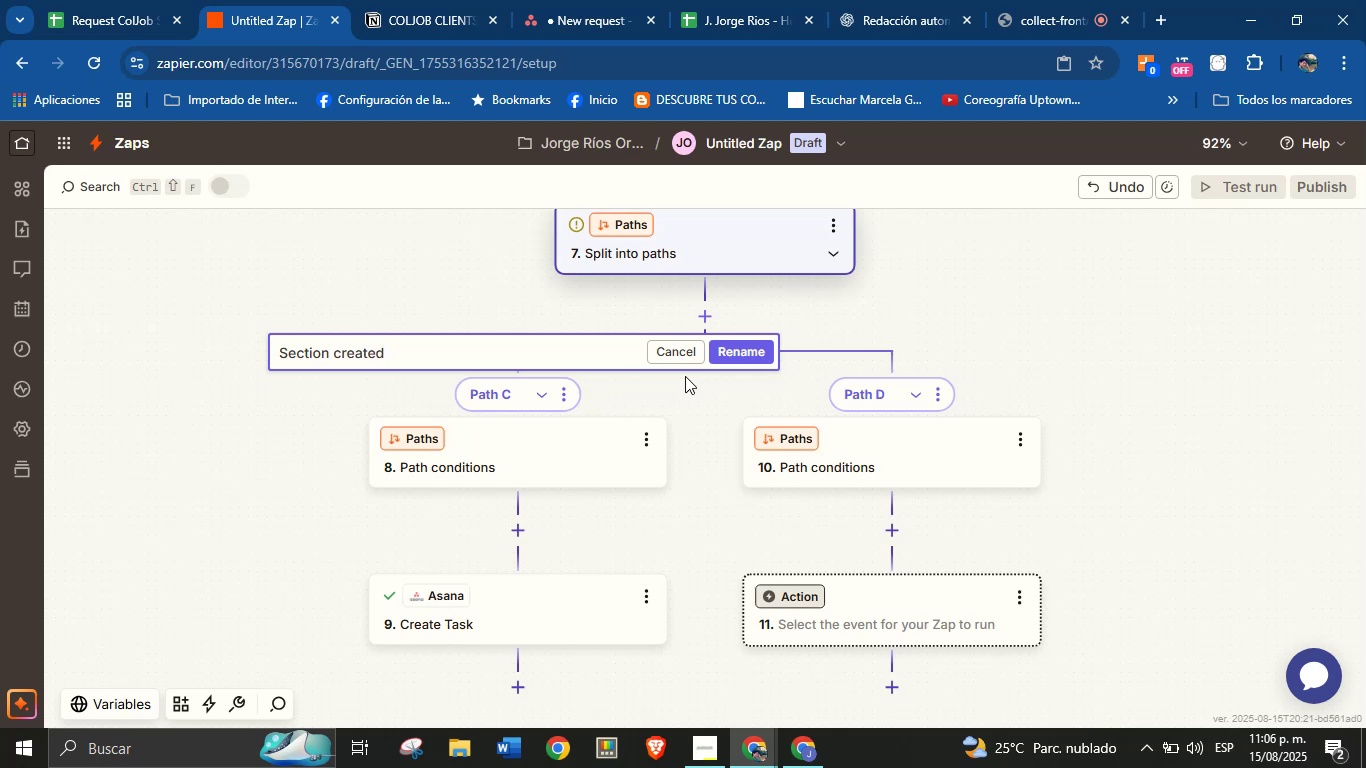 
left_click([749, 353])
 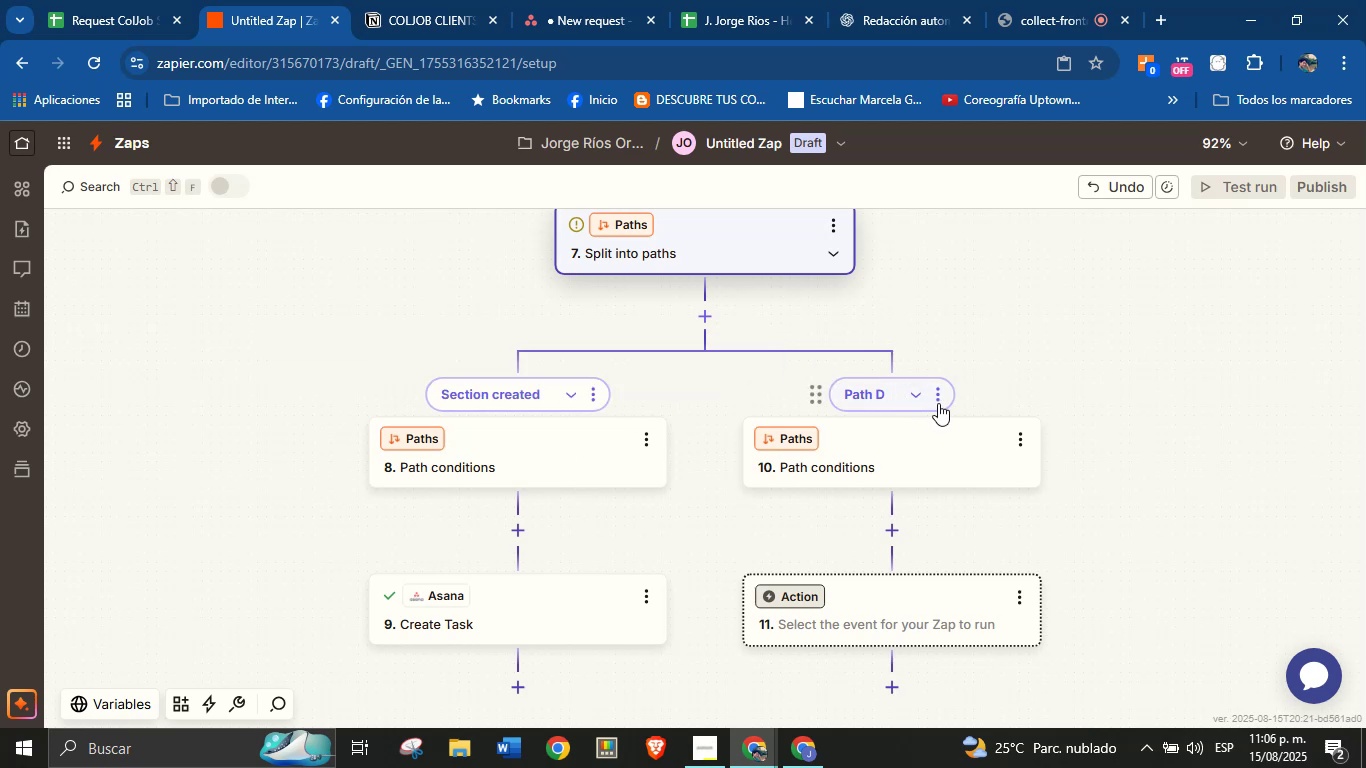 
left_click([943, 399])
 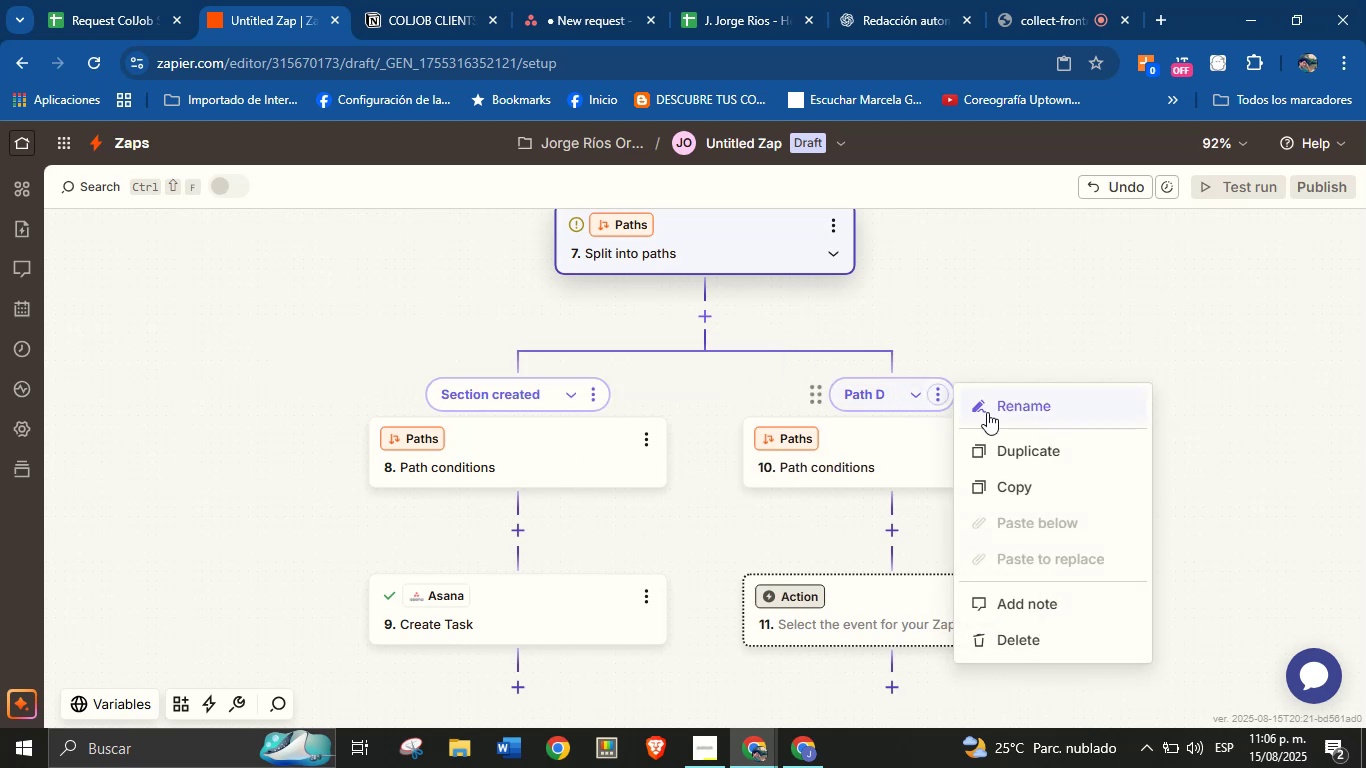 
left_click([1003, 406])
 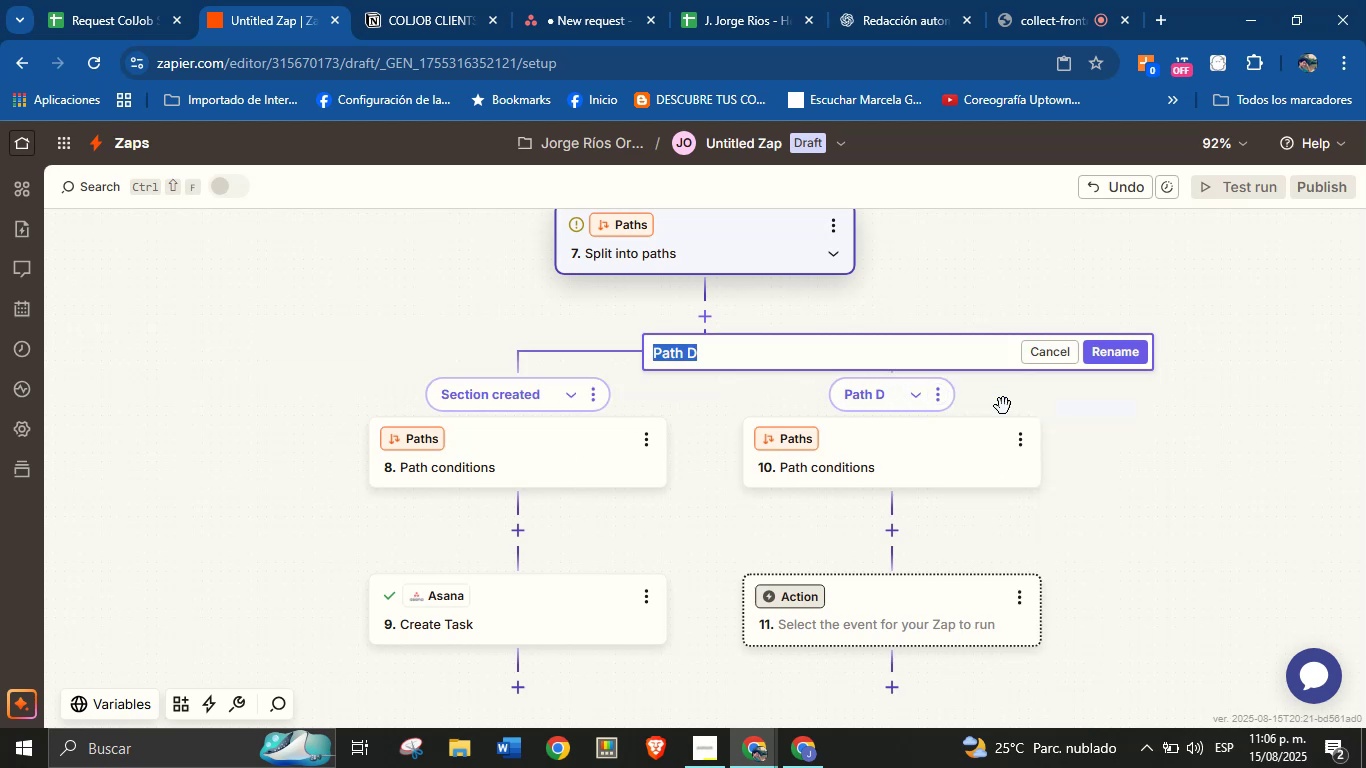 
type(Section )
 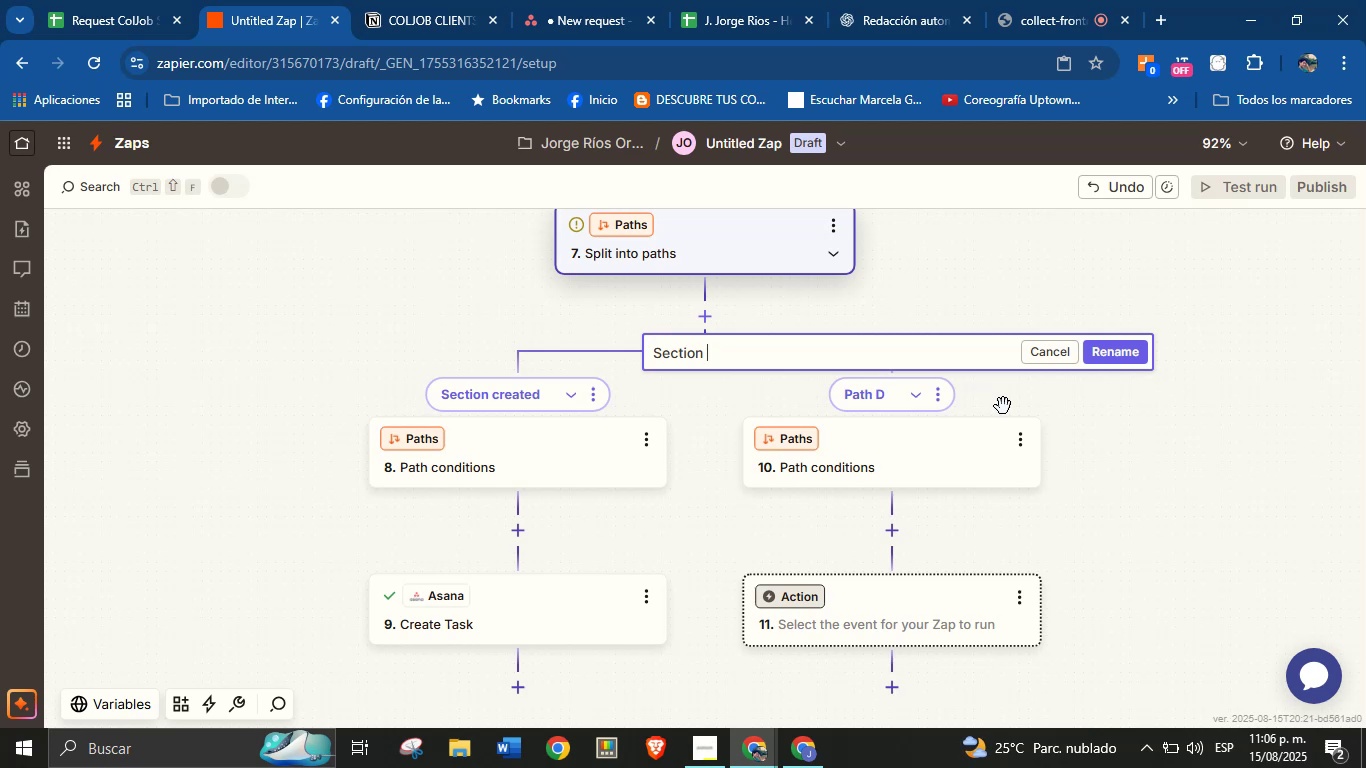 
wait(18.04)
 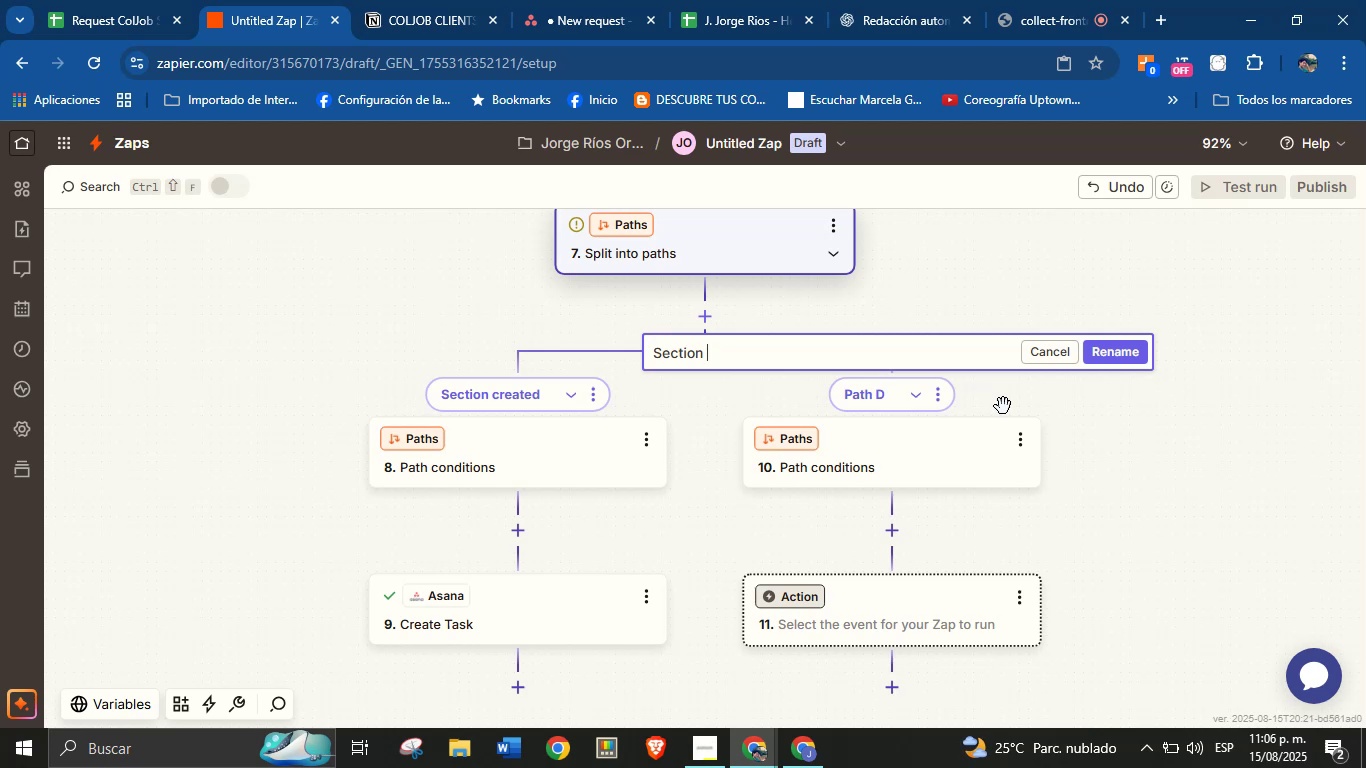 
type(not created)
 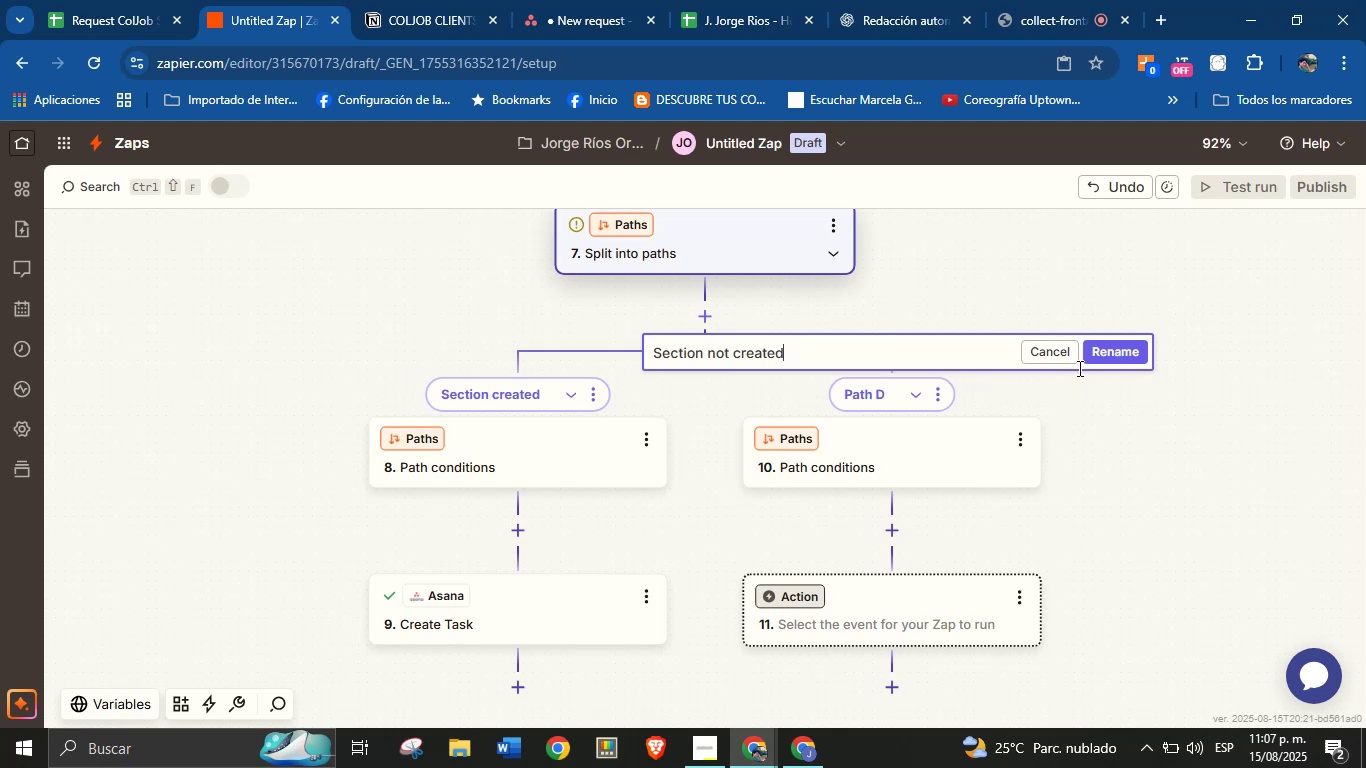 
left_click([1099, 359])
 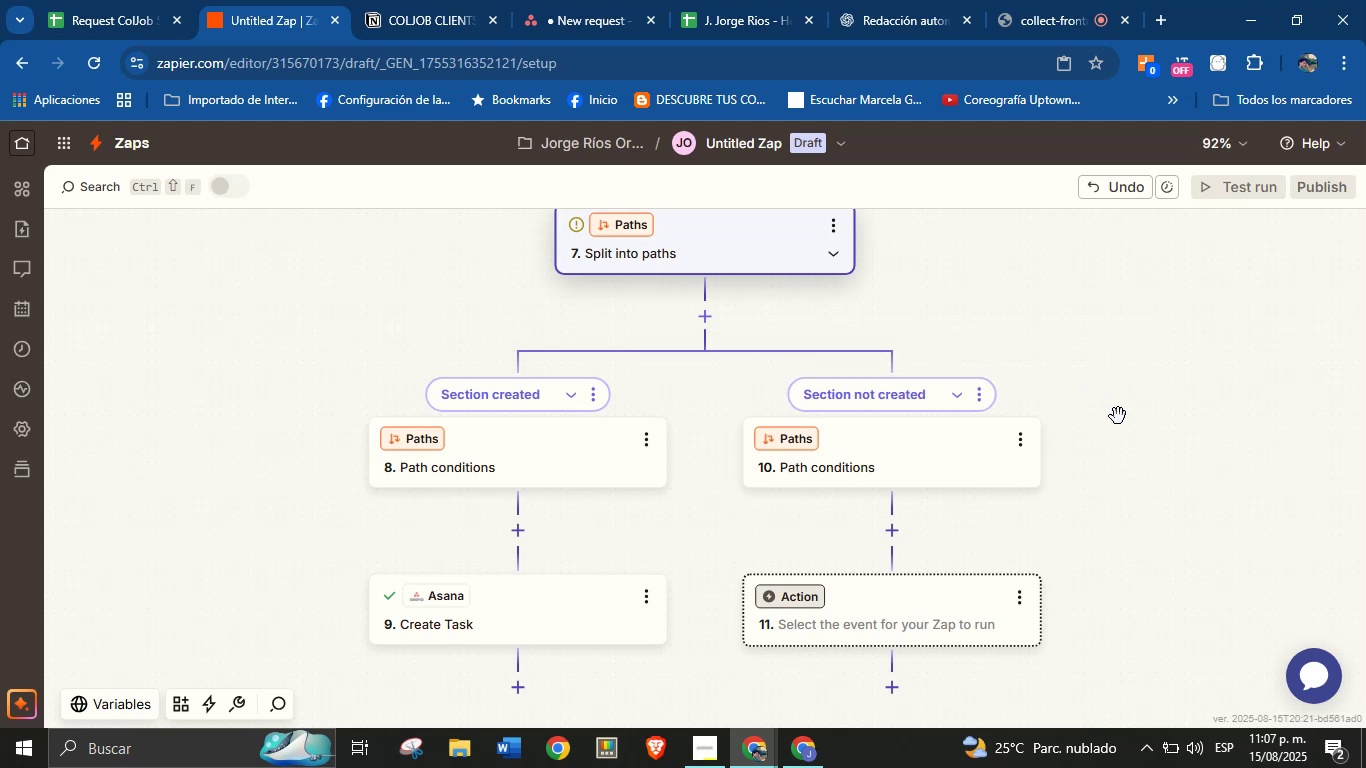 
left_click_drag(start_coordinate=[1136, 492], to_coordinate=[1138, 404])
 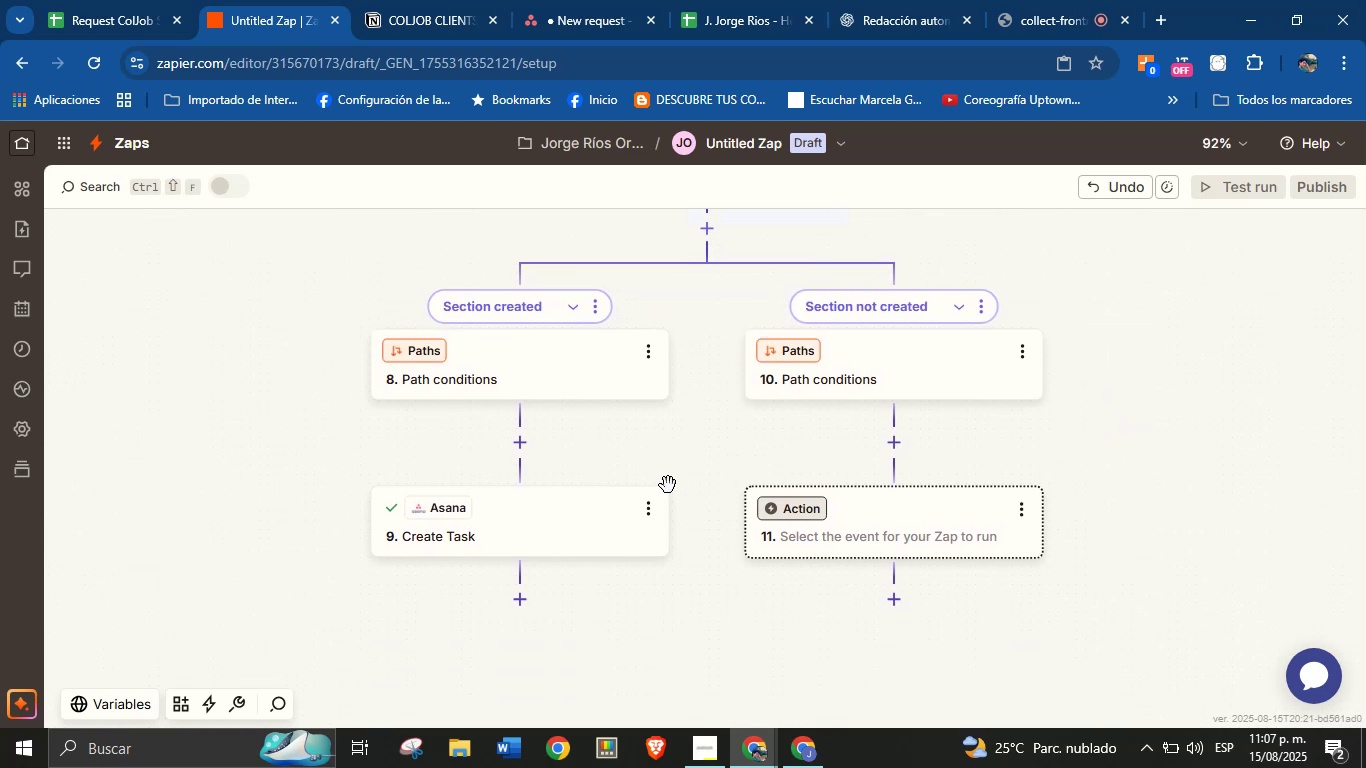 
left_click_drag(start_coordinate=[726, 458], to_coordinate=[709, 436])
 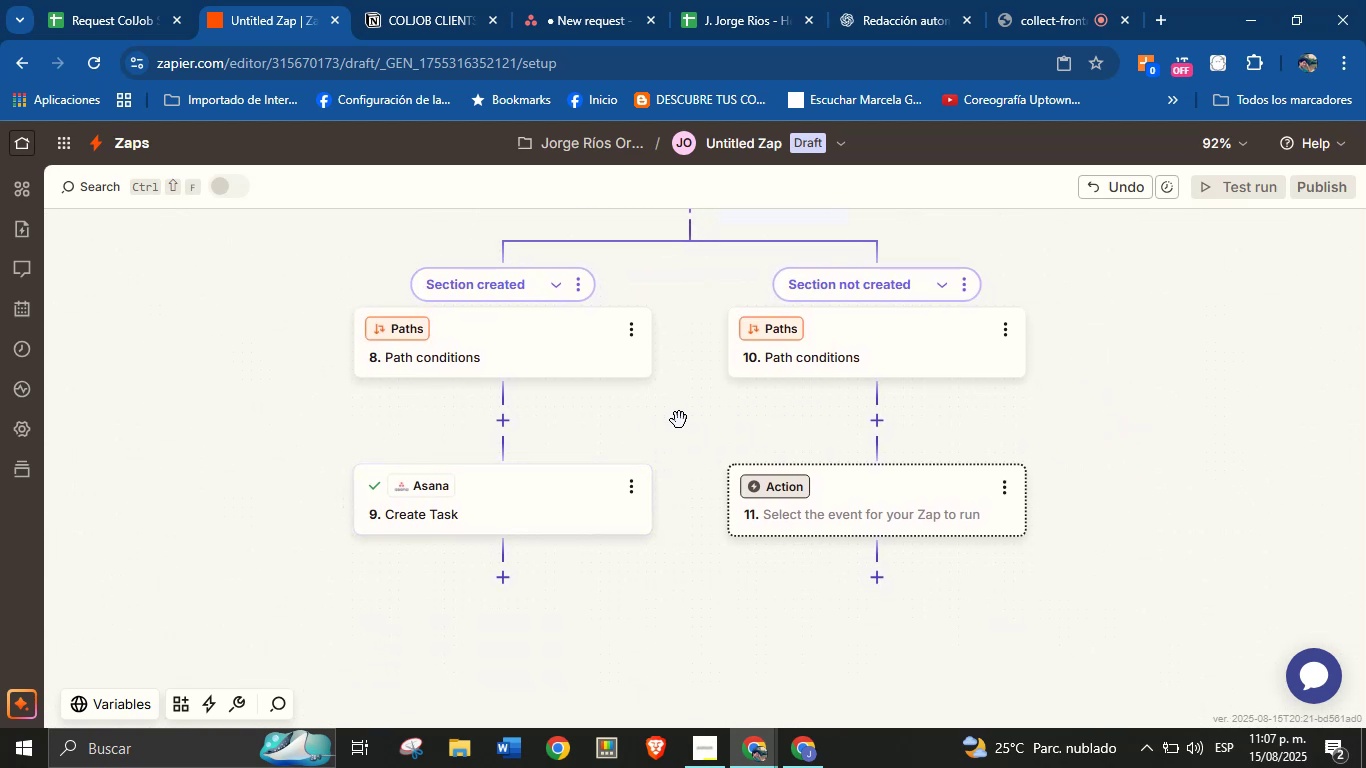 
wait(8.7)
 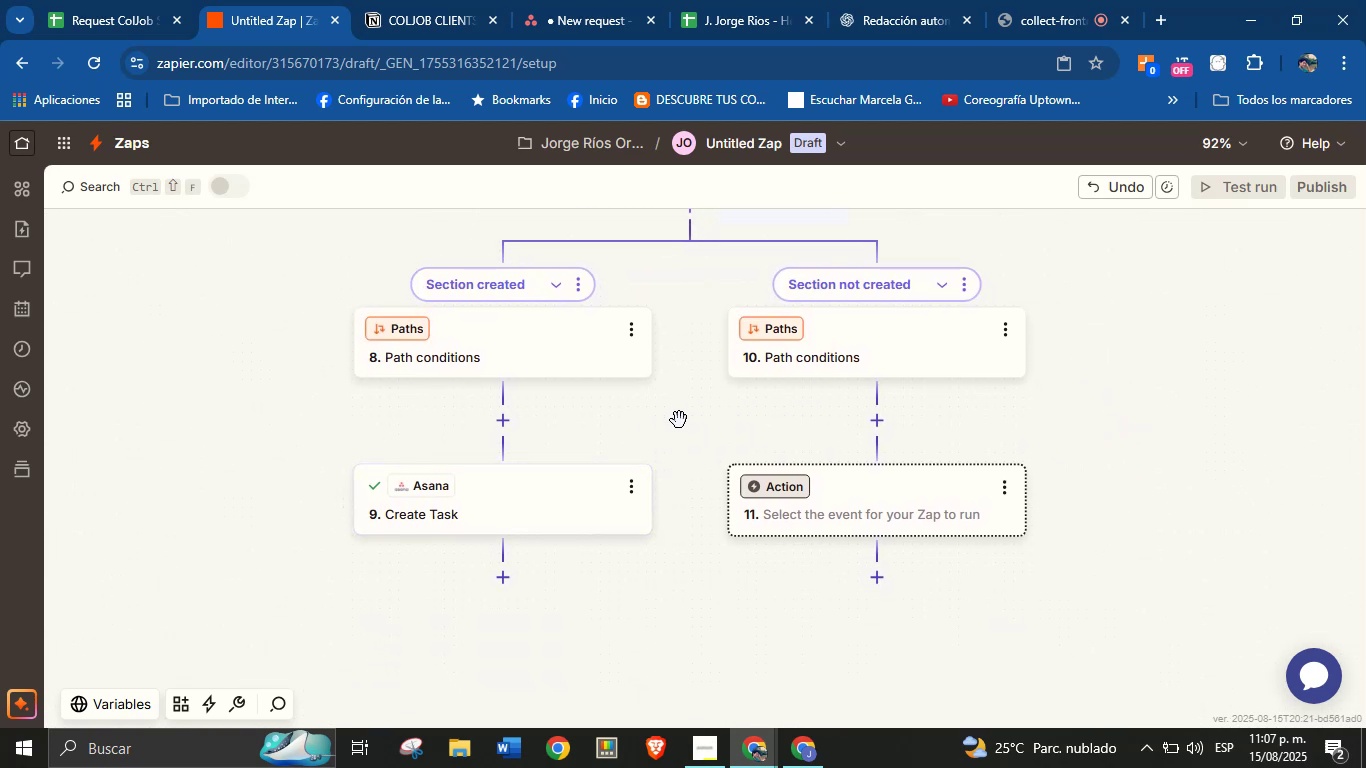 
left_click([781, 479])
 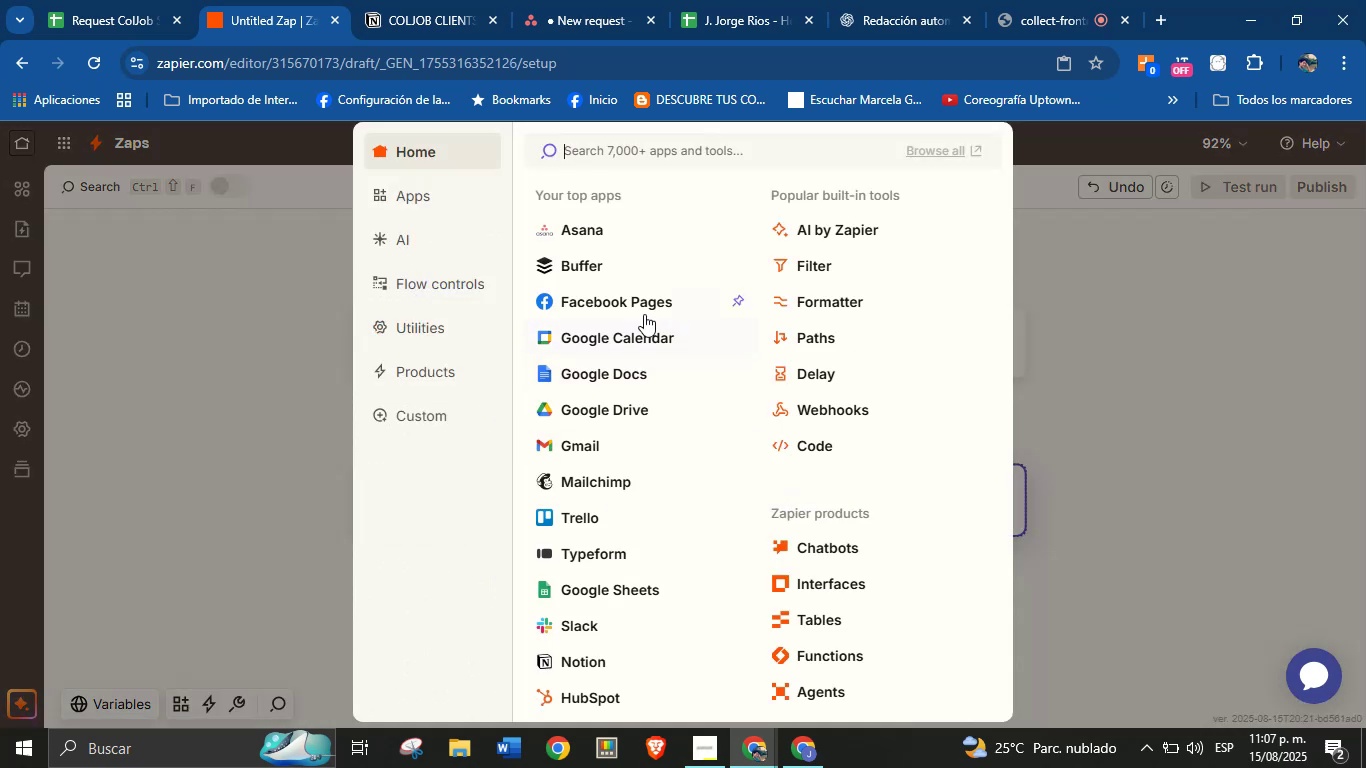 
left_click([1107, 381])
 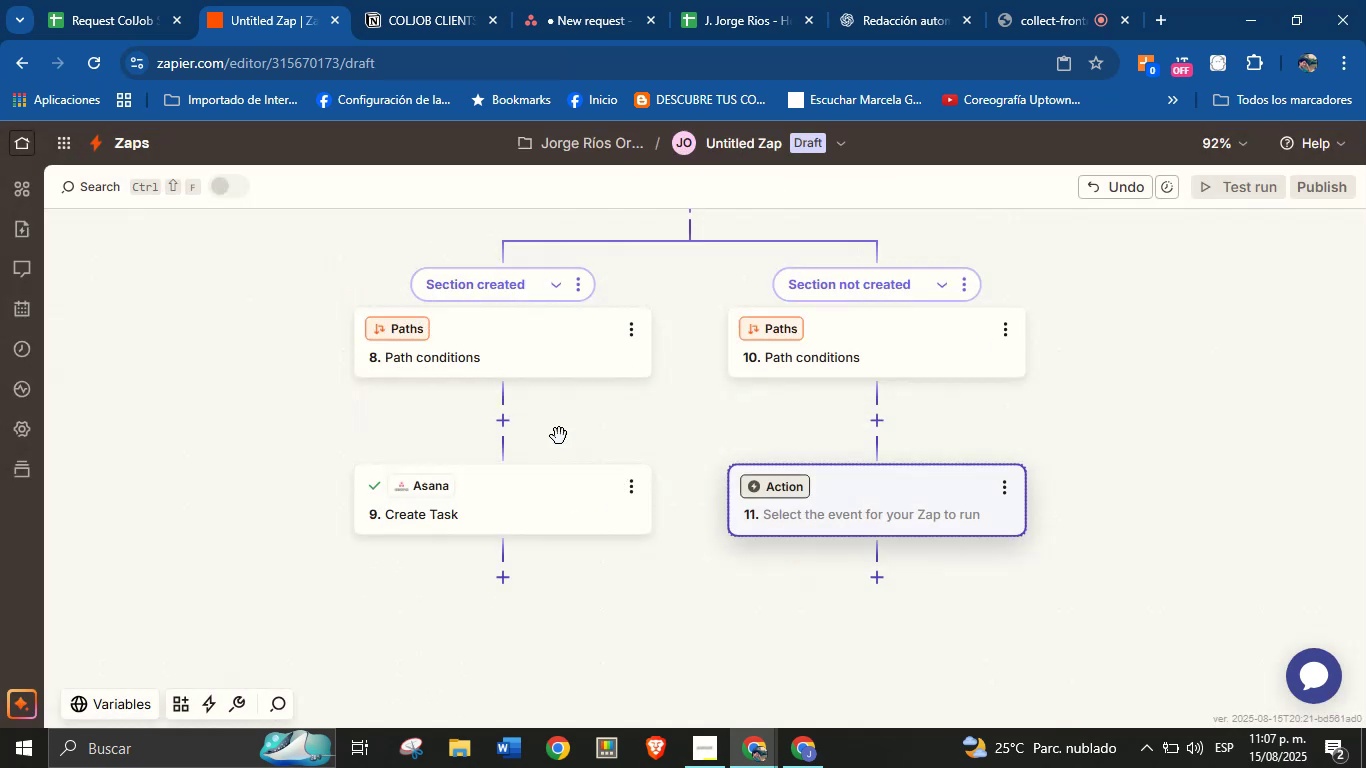 
mouse_move([499, 447])
 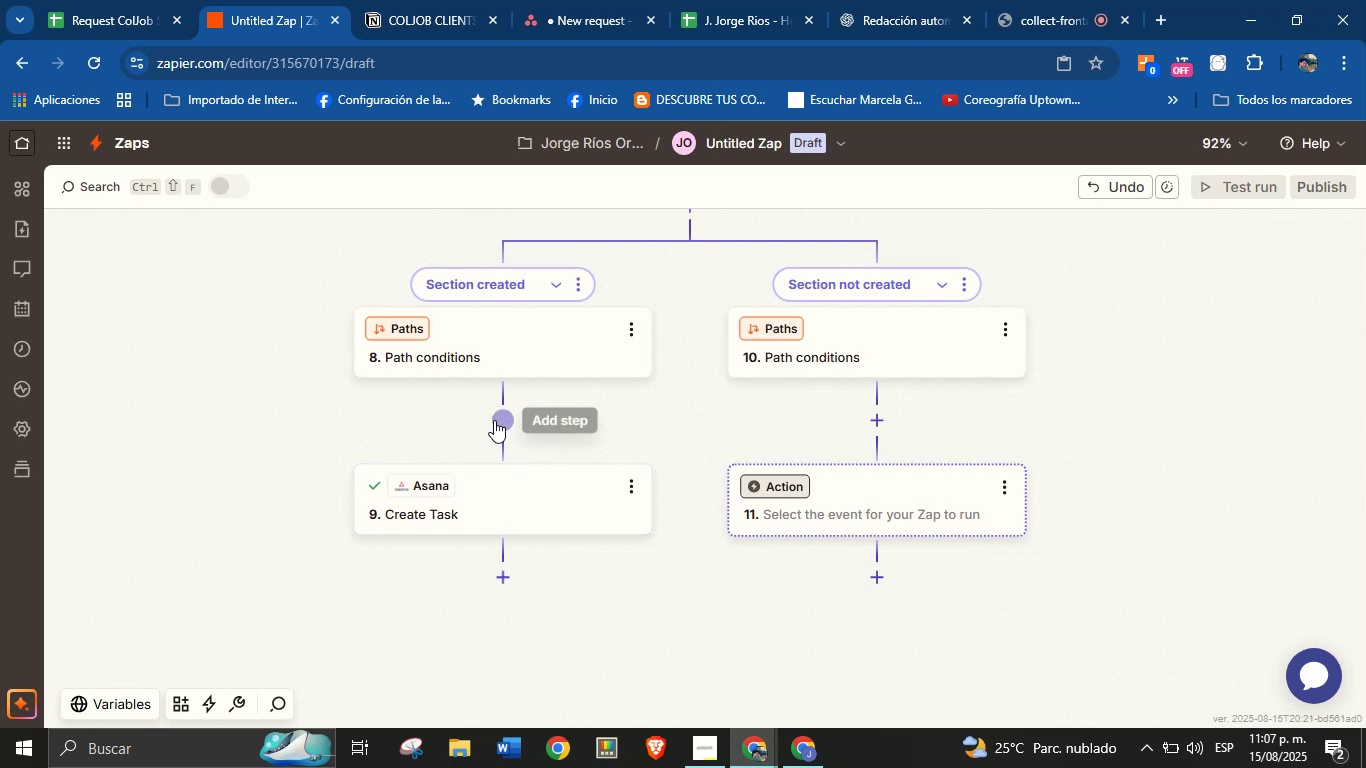 
left_click([494, 420])
 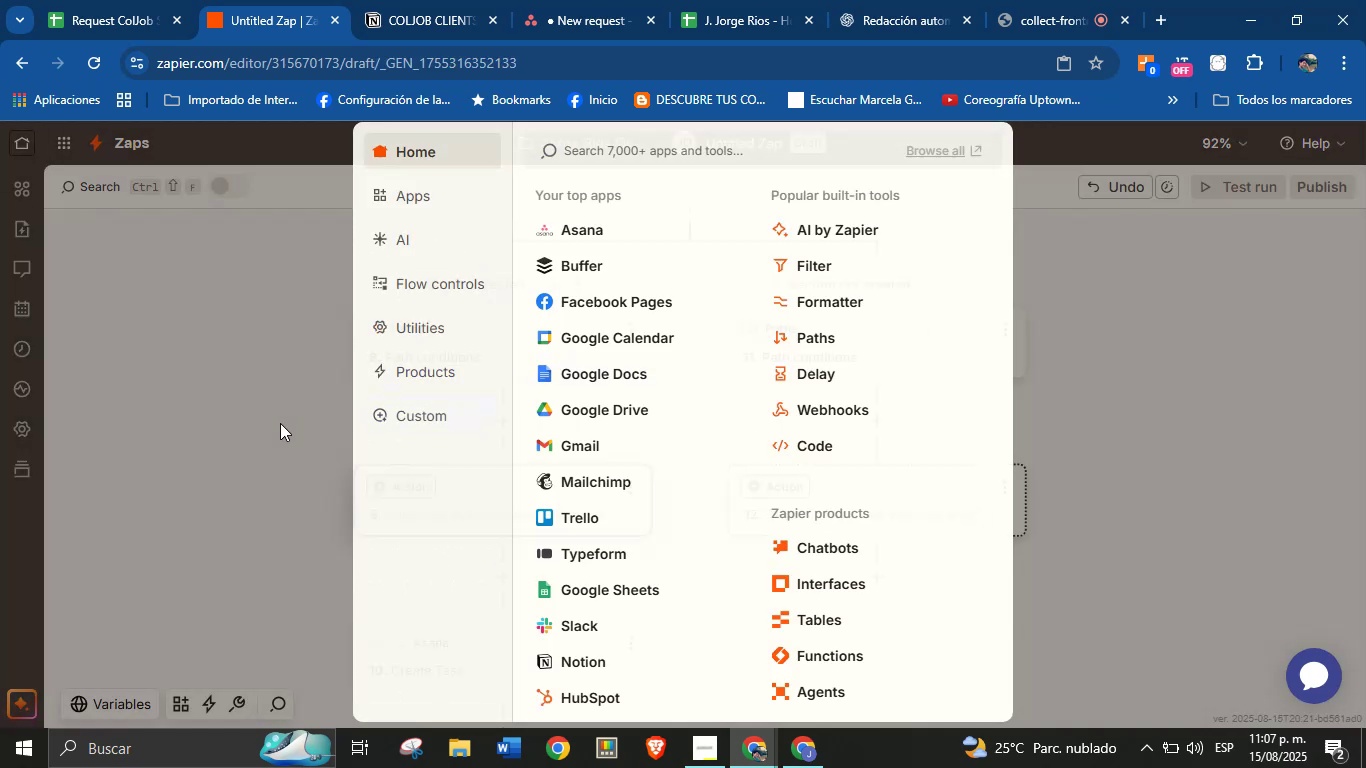 
left_click([431, 347])
 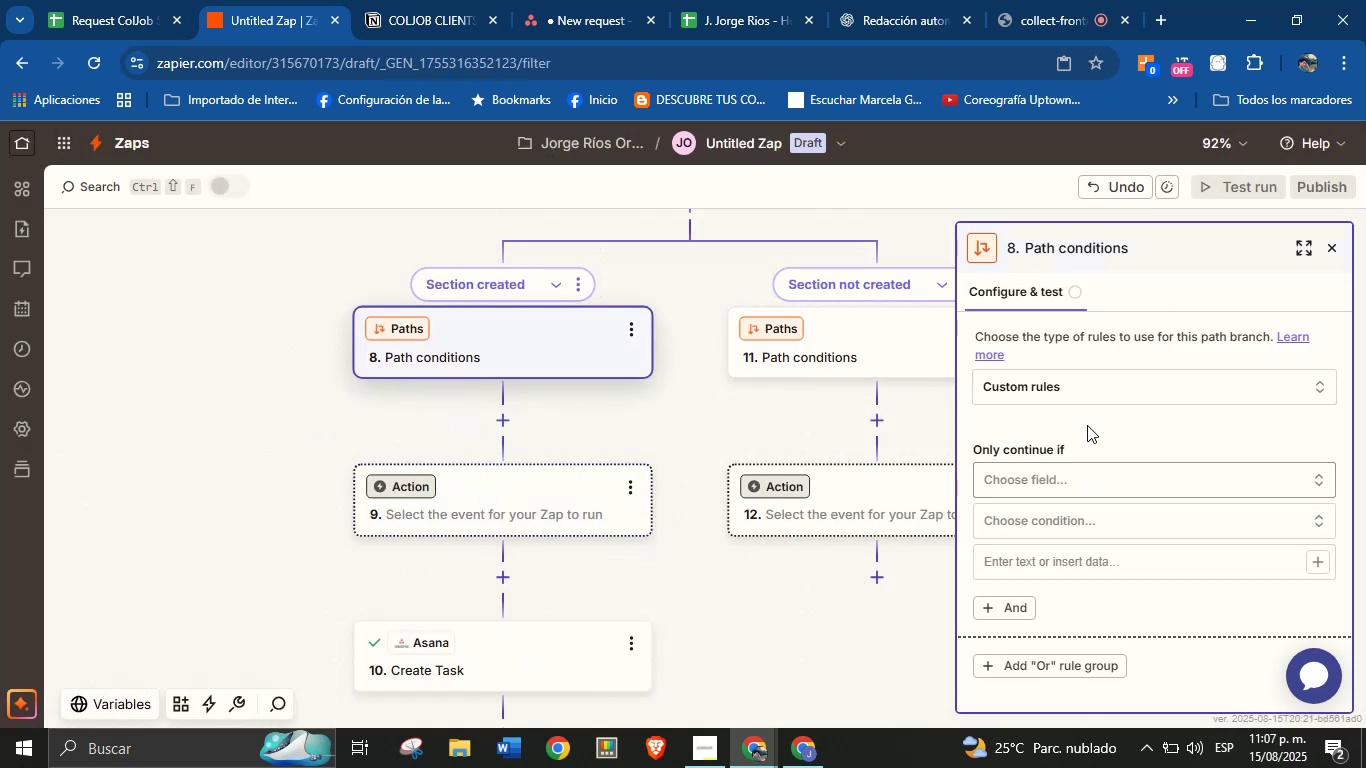 
left_click([1081, 479])
 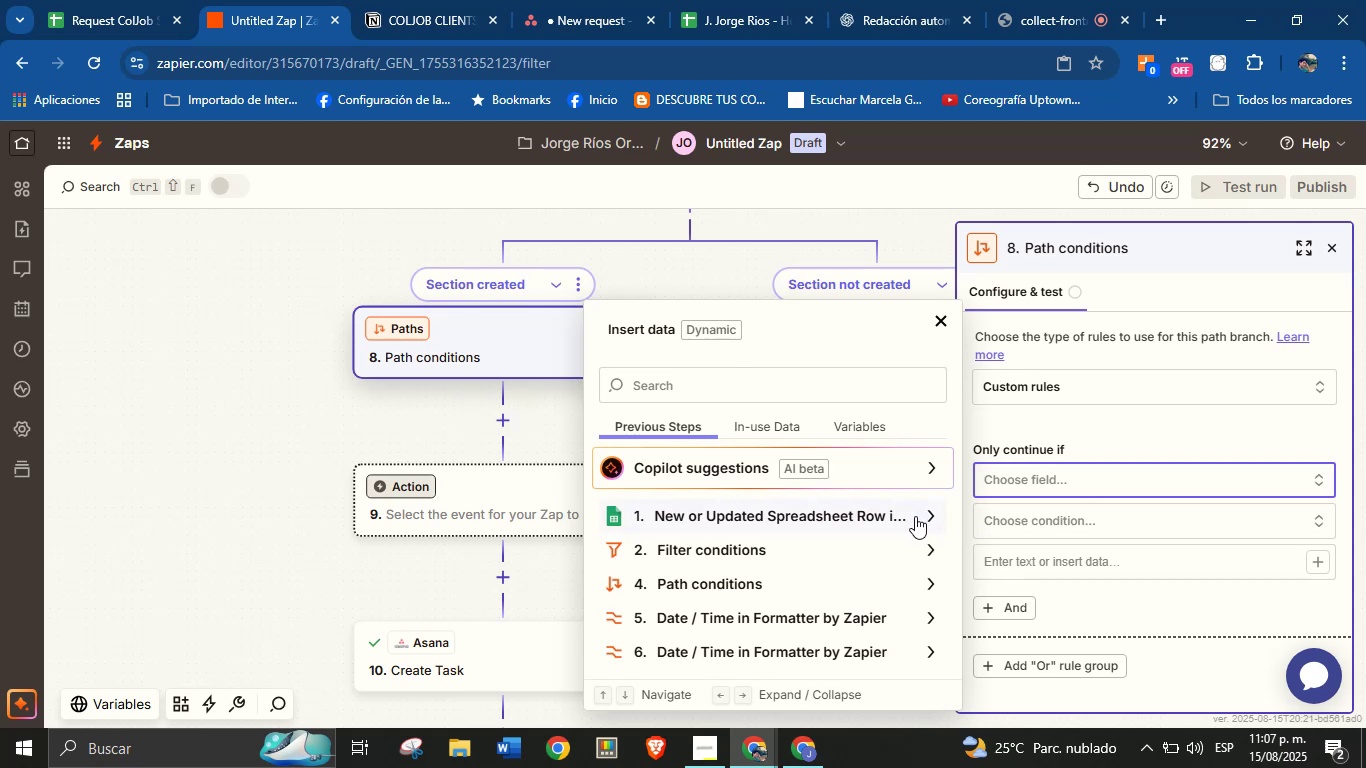 
wait(7.13)
 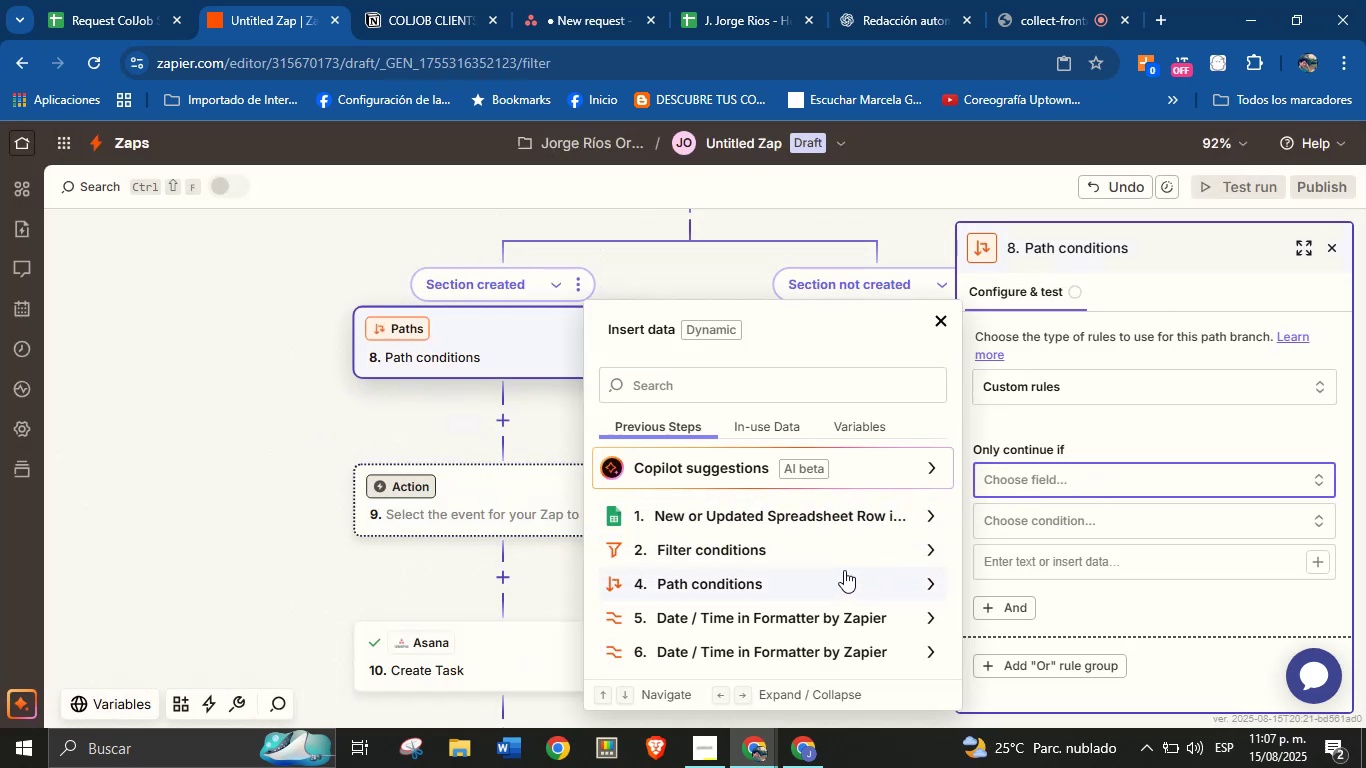 
scroll: coordinate [901, 542], scroll_direction: down, amount: 1.0
 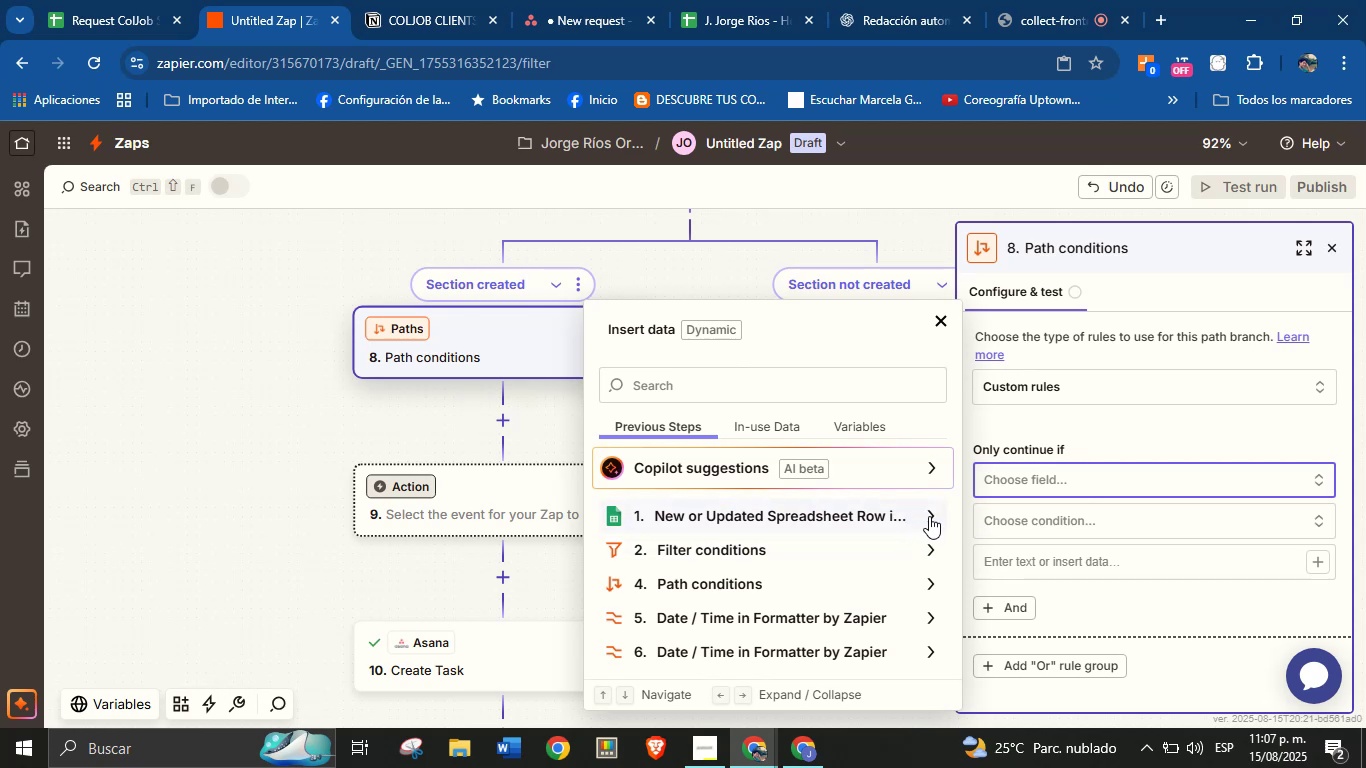 
left_click([929, 516])
 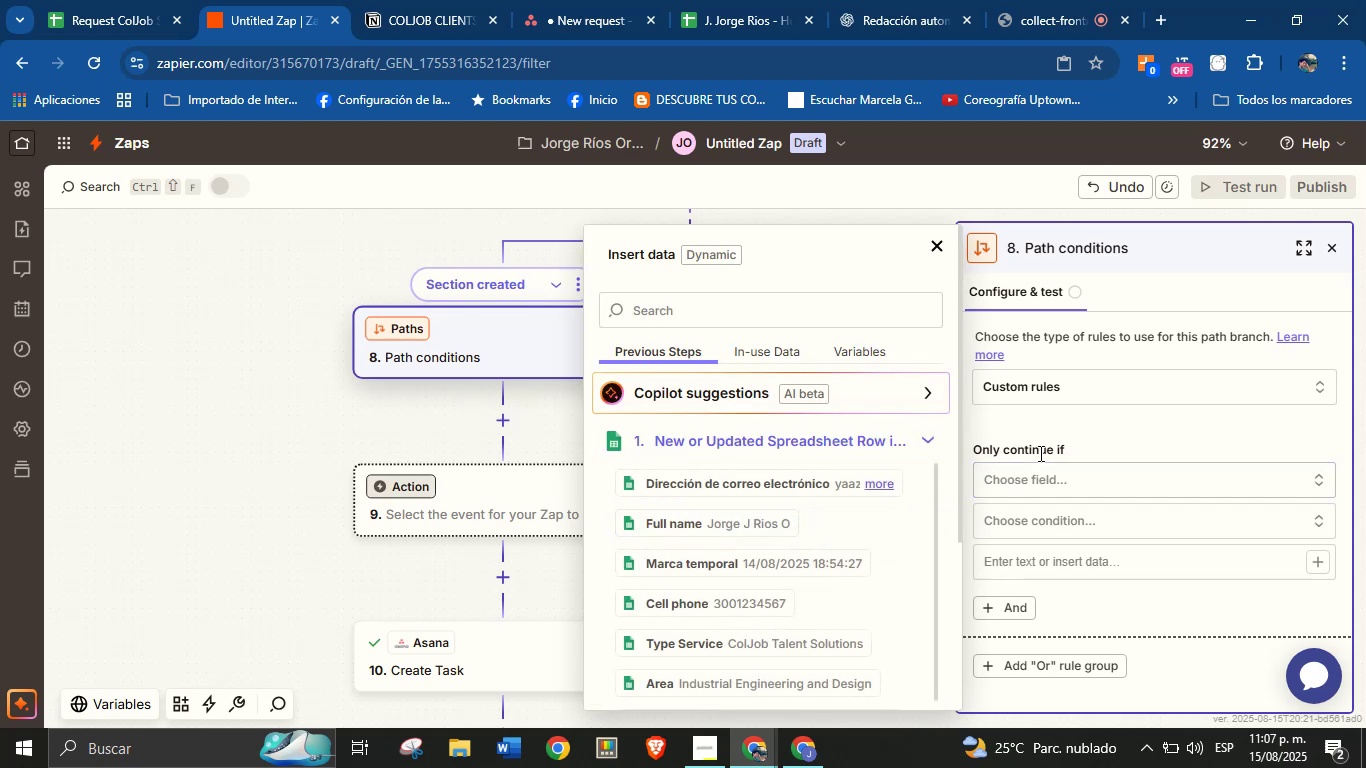 
left_click([1067, 434])
 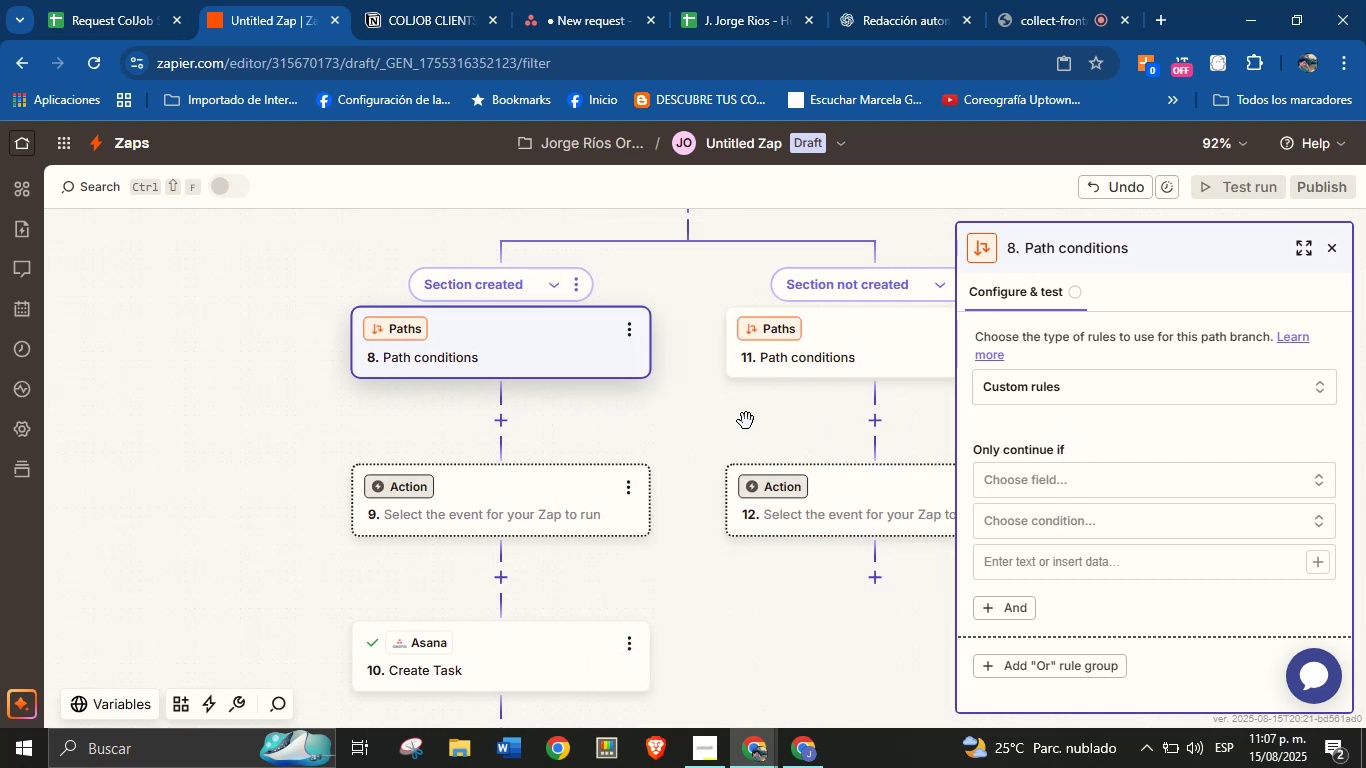 
left_click([1327, 245])
 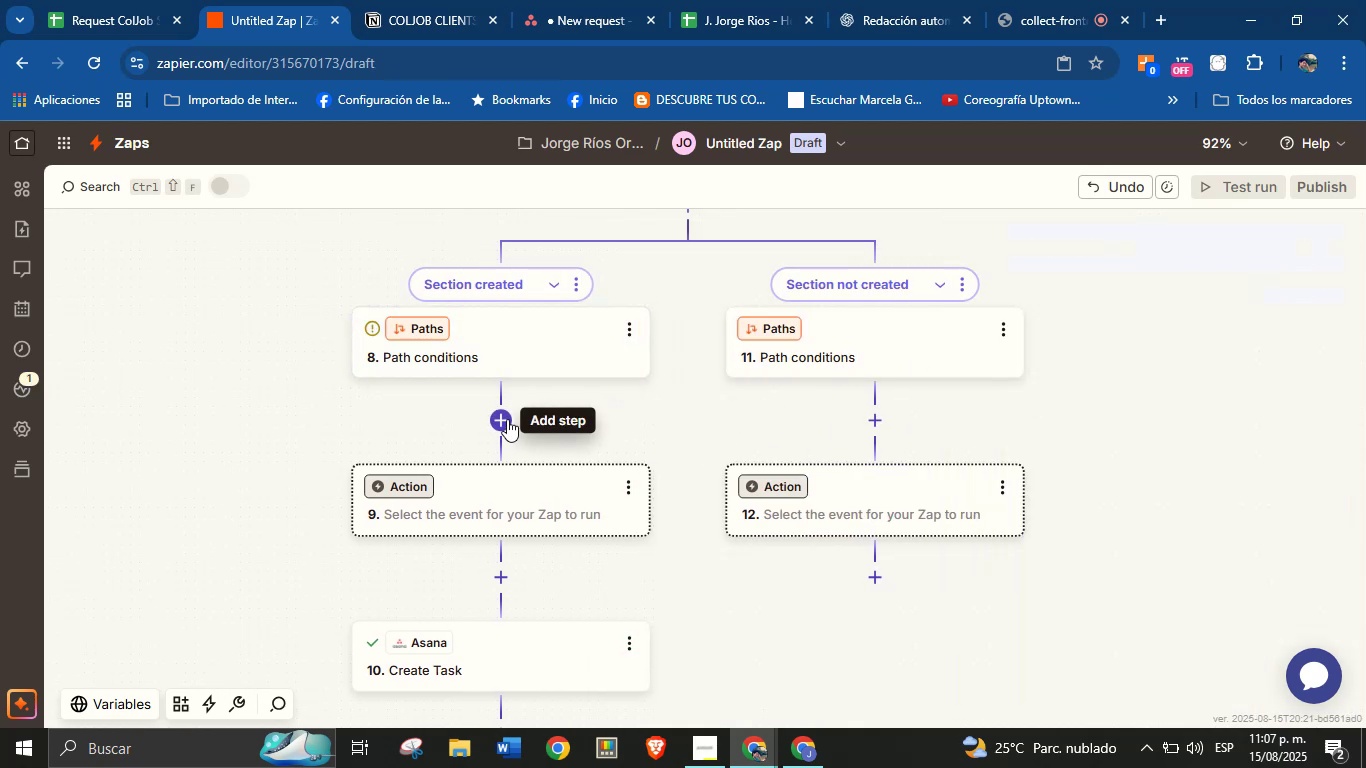 
left_click([507, 419])
 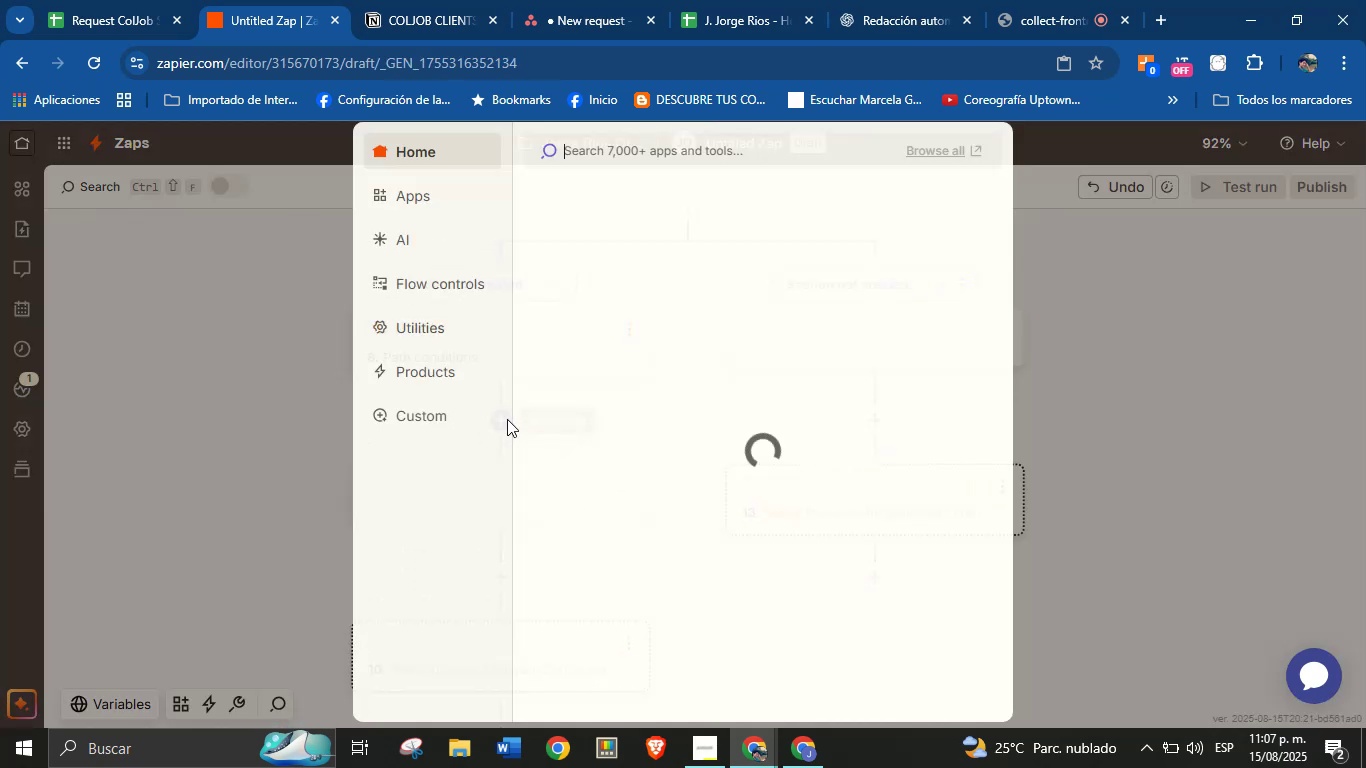 
left_click([298, 430])
 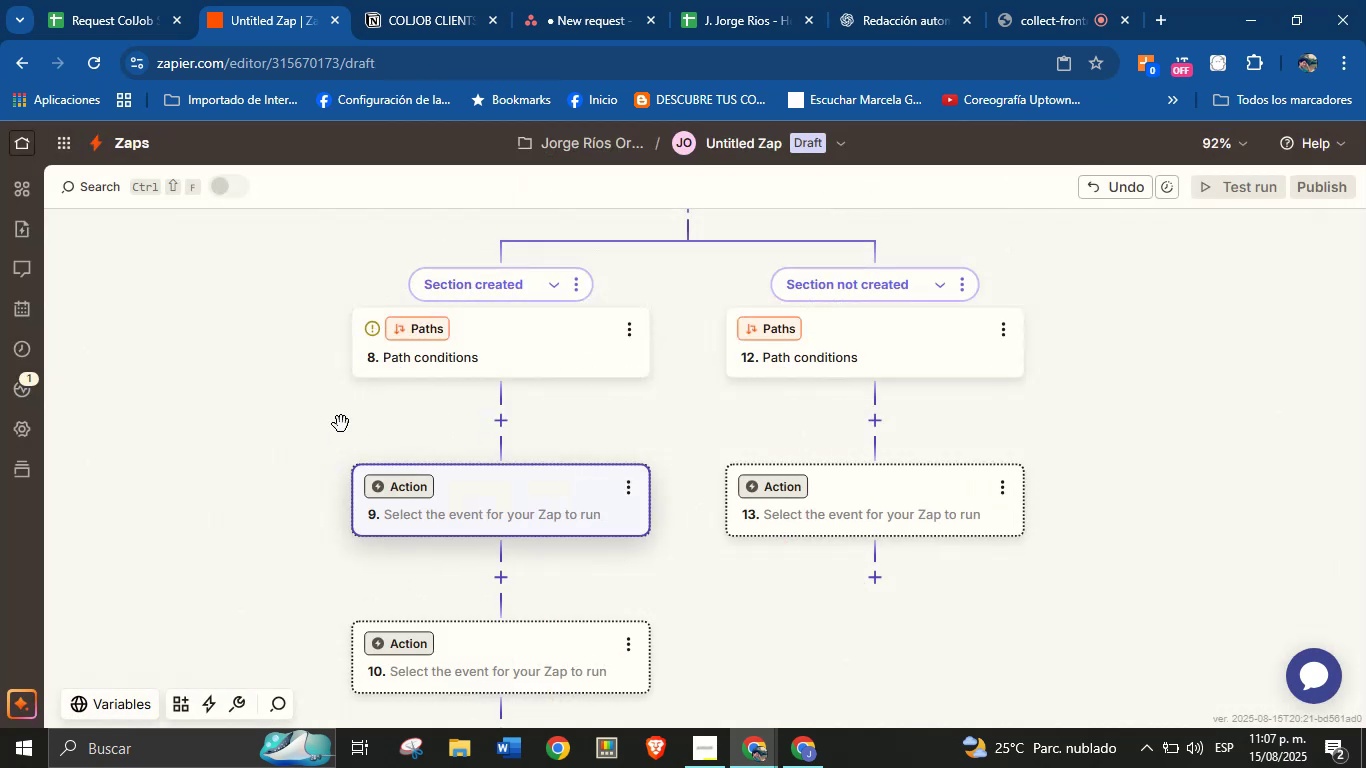 
left_click_drag(start_coordinate=[647, 415], to_coordinate=[640, 470])
 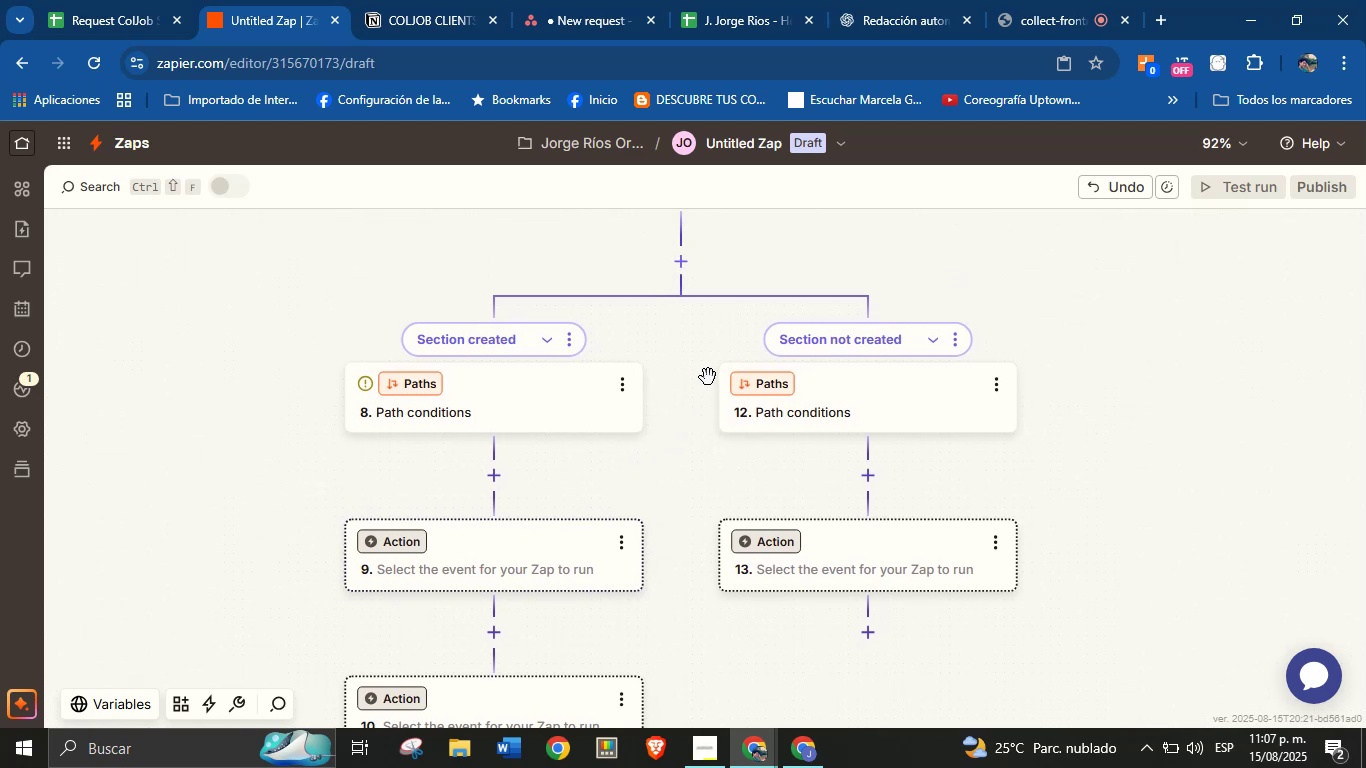 
left_click_drag(start_coordinate=[686, 364], to_coordinate=[627, 500])
 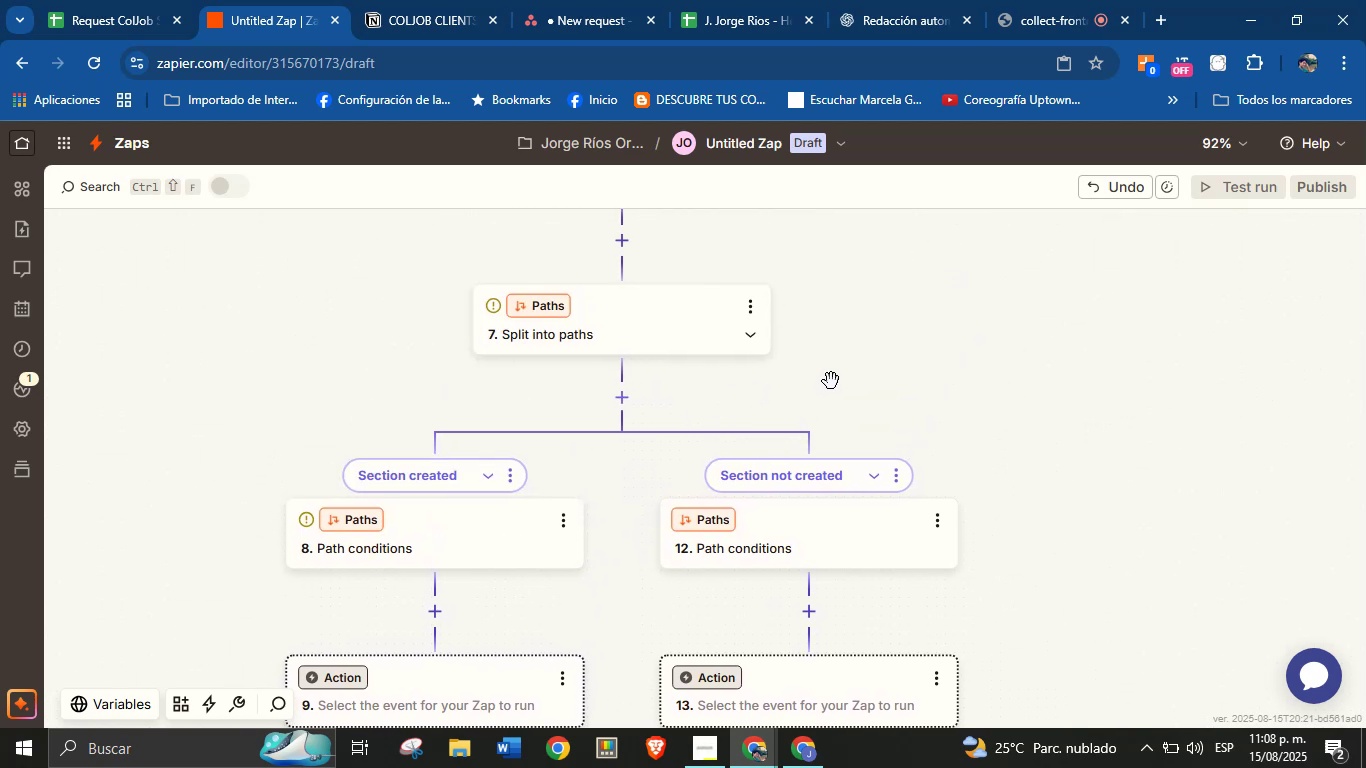 
left_click_drag(start_coordinate=[859, 381], to_coordinate=[847, 427])
 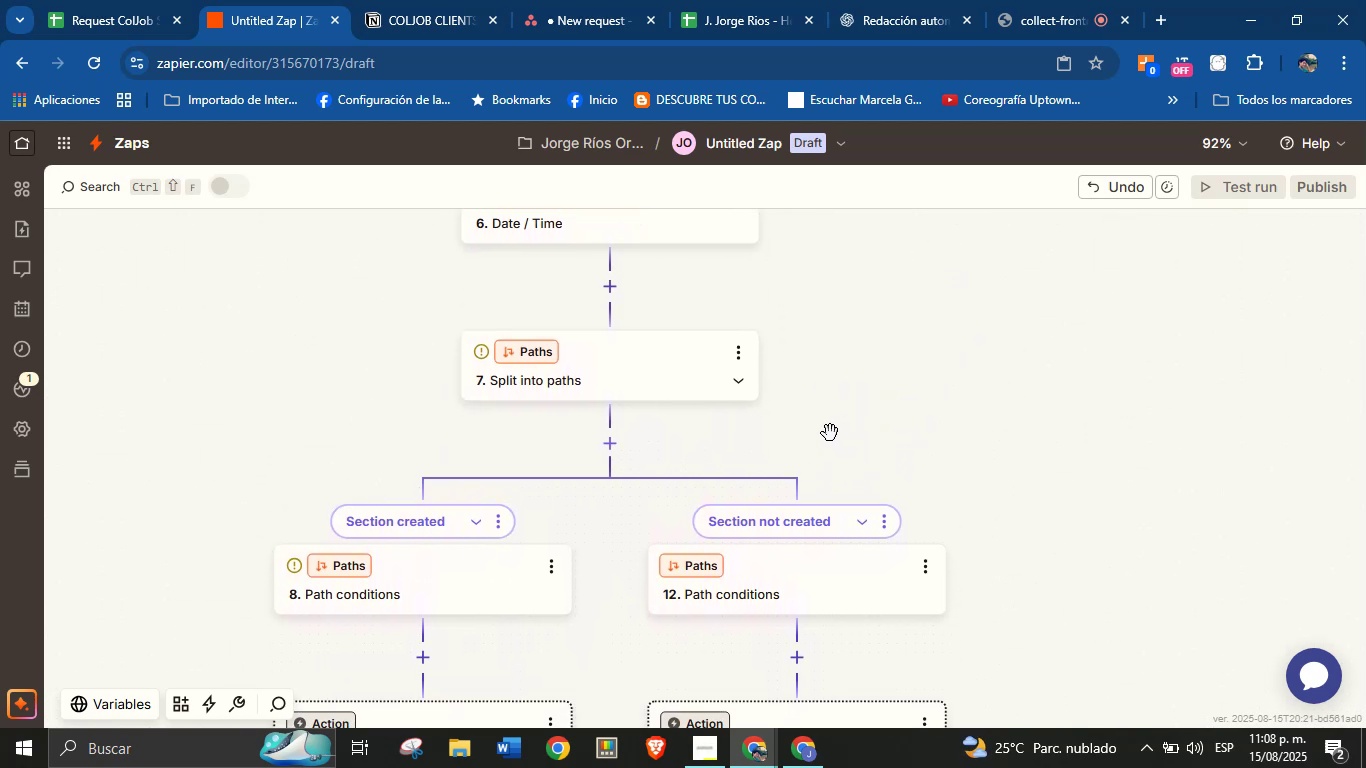 
left_click_drag(start_coordinate=[855, 409], to_coordinate=[860, 404])
 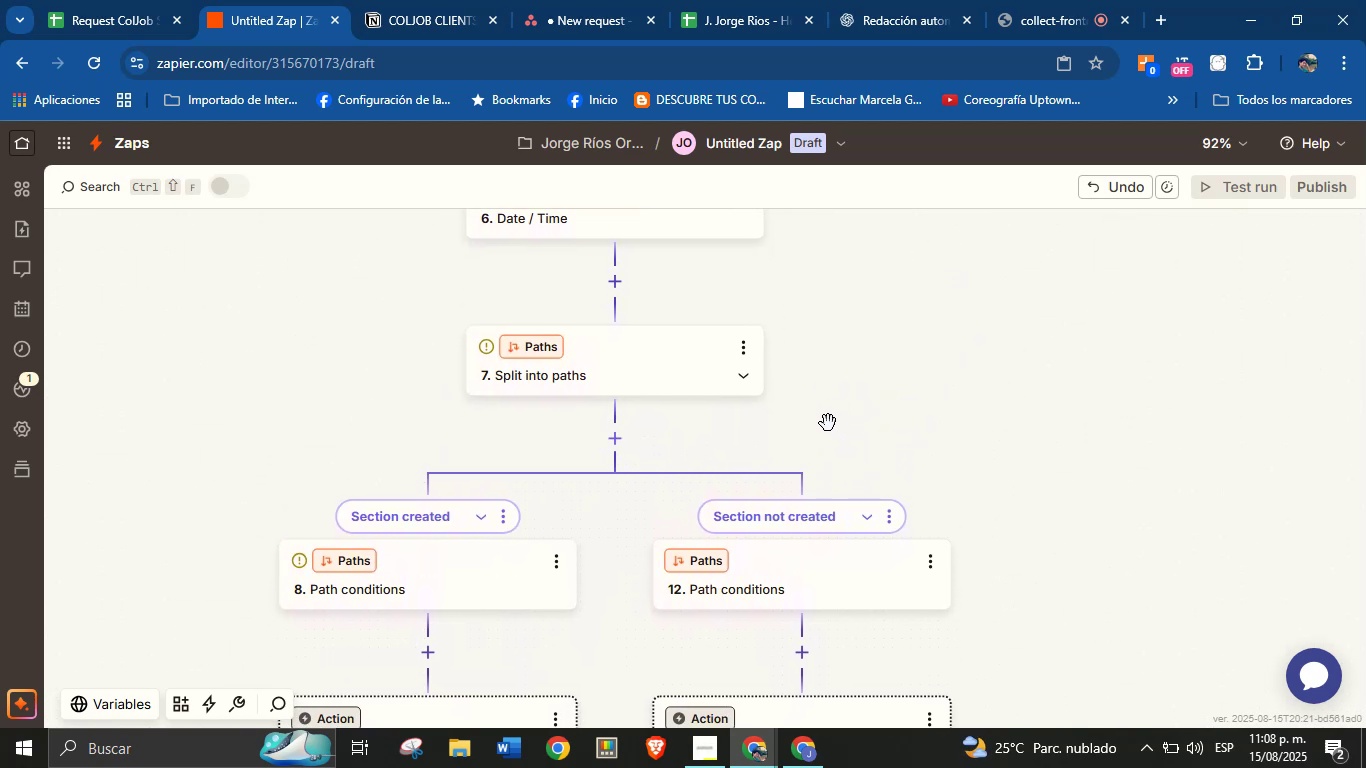 
left_click_drag(start_coordinate=[876, 373], to_coordinate=[878, 469])
 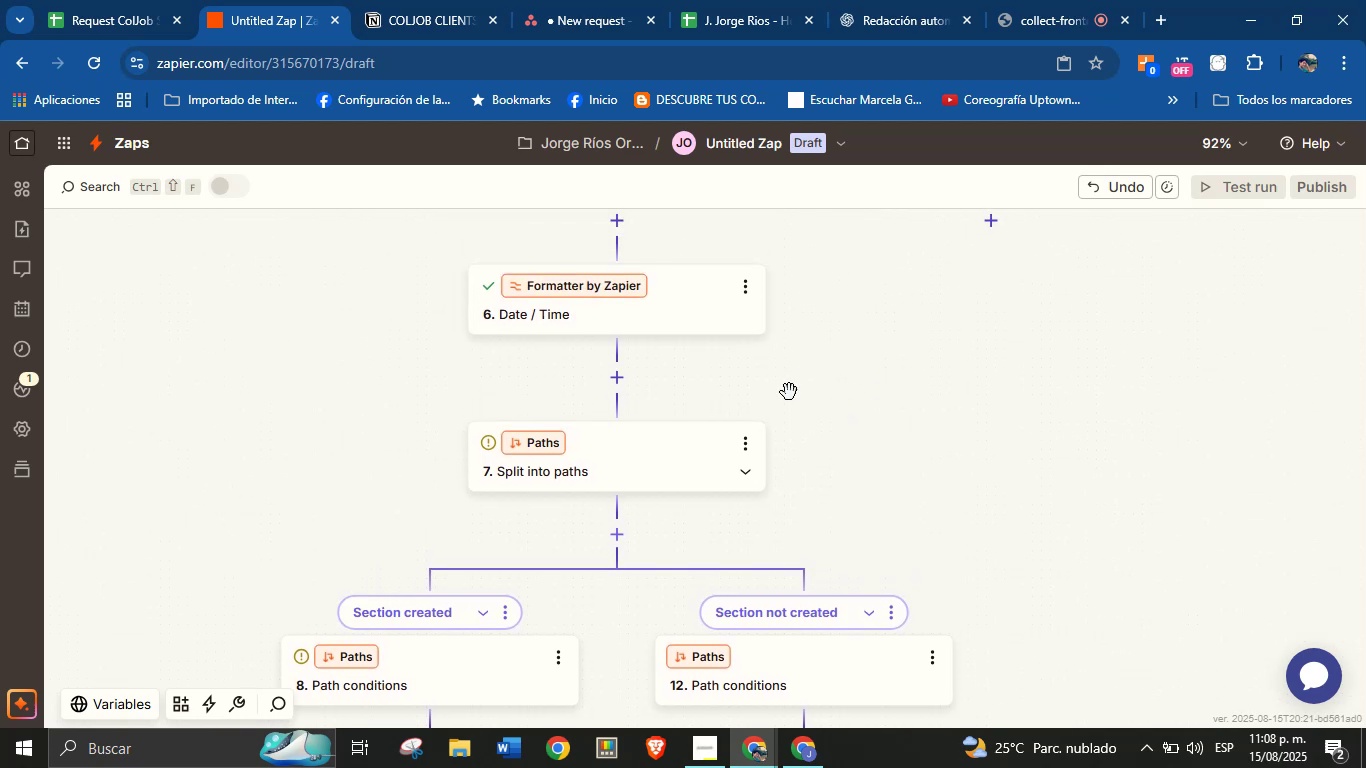 
mouse_move([652, 379])
 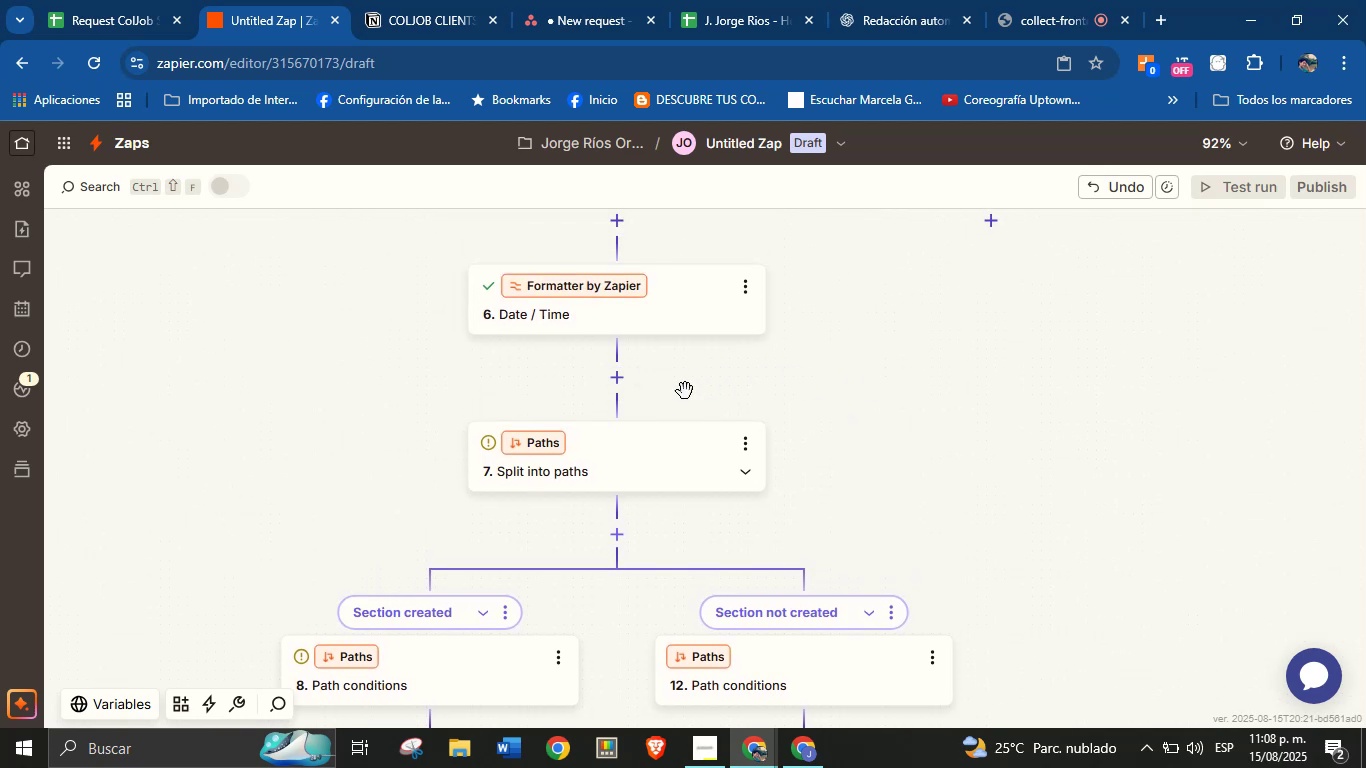 
left_click([619, 382])
 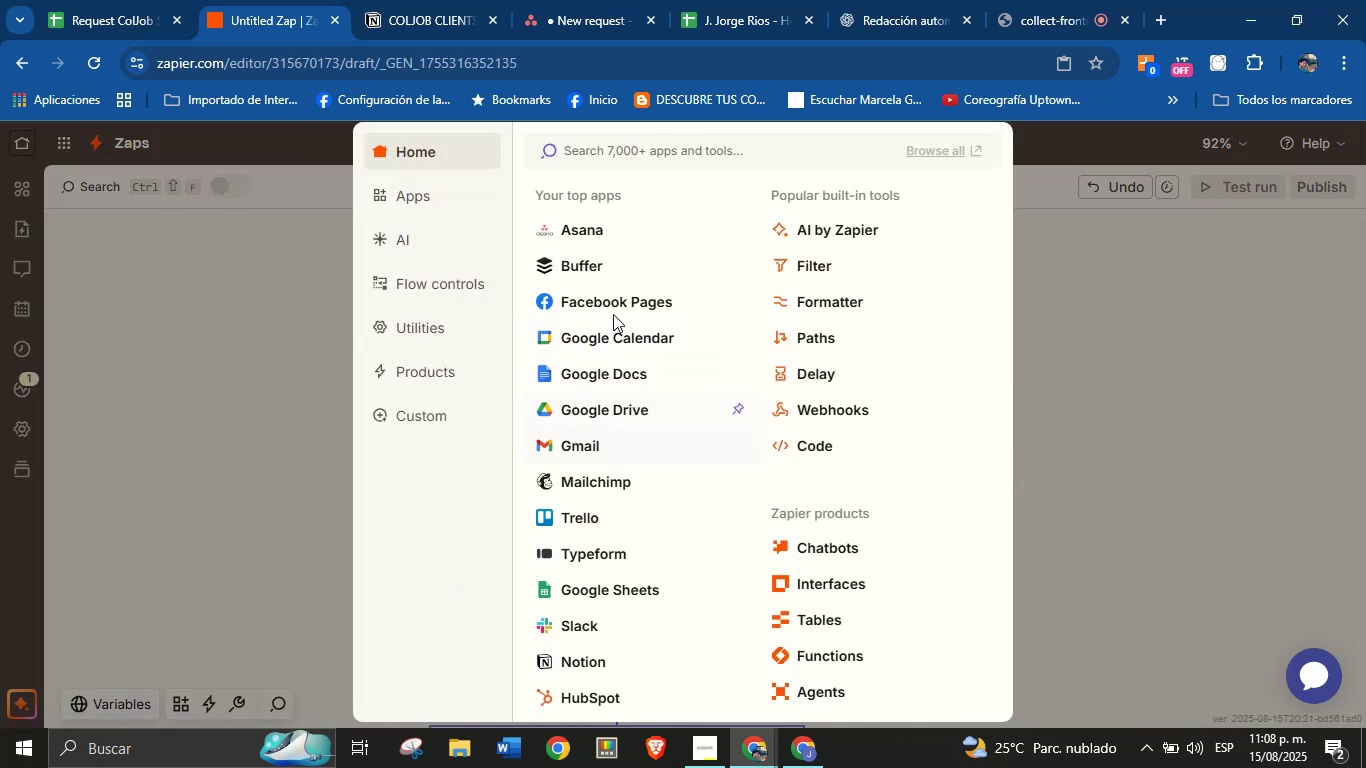 
left_click([608, 237])
 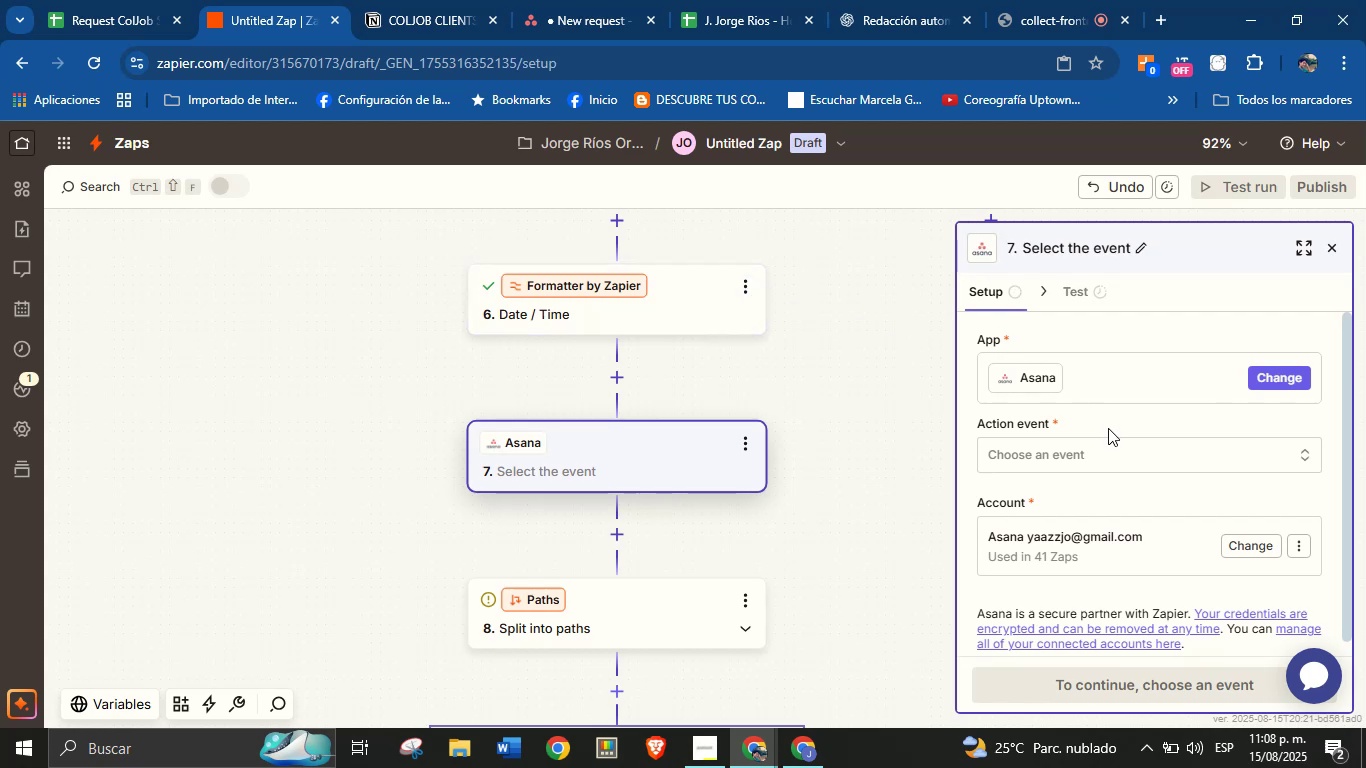 
left_click([1093, 456])
 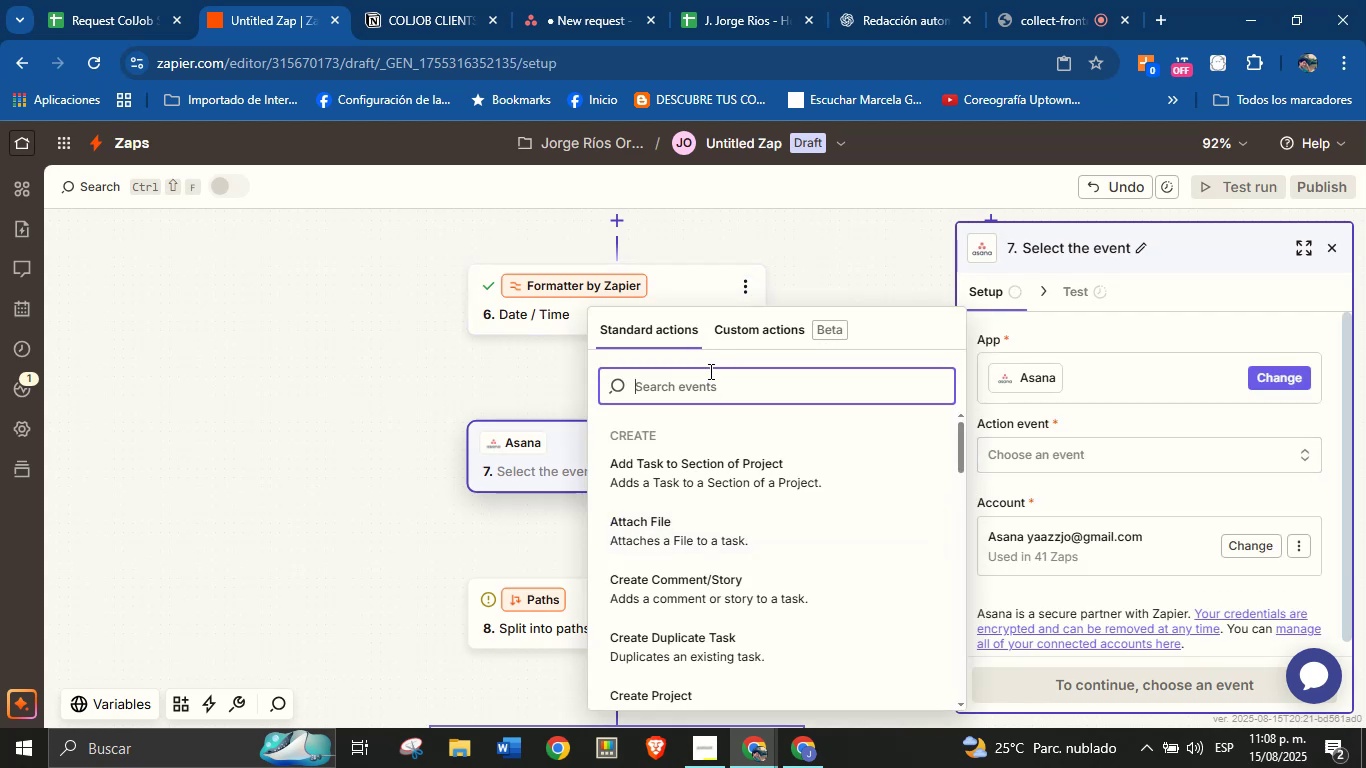 
type(find s)
 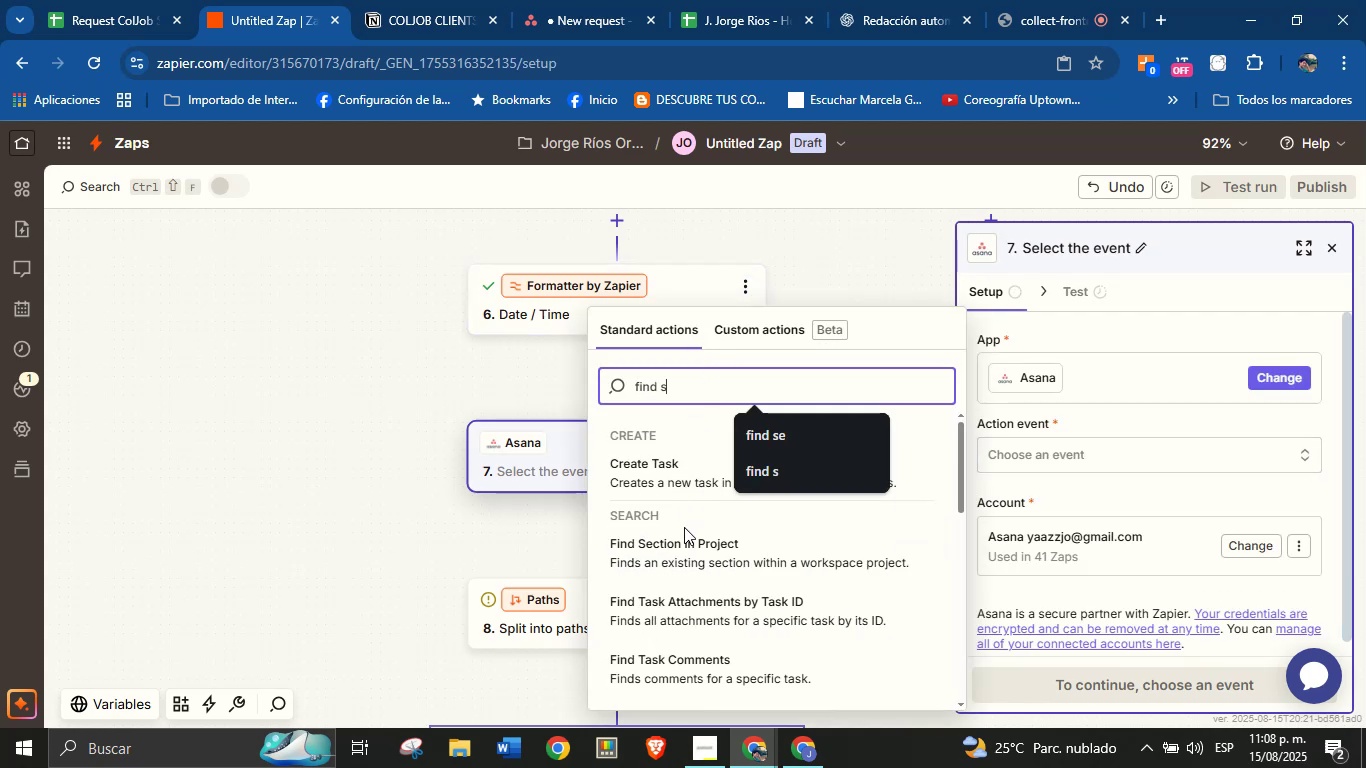 
left_click([690, 546])
 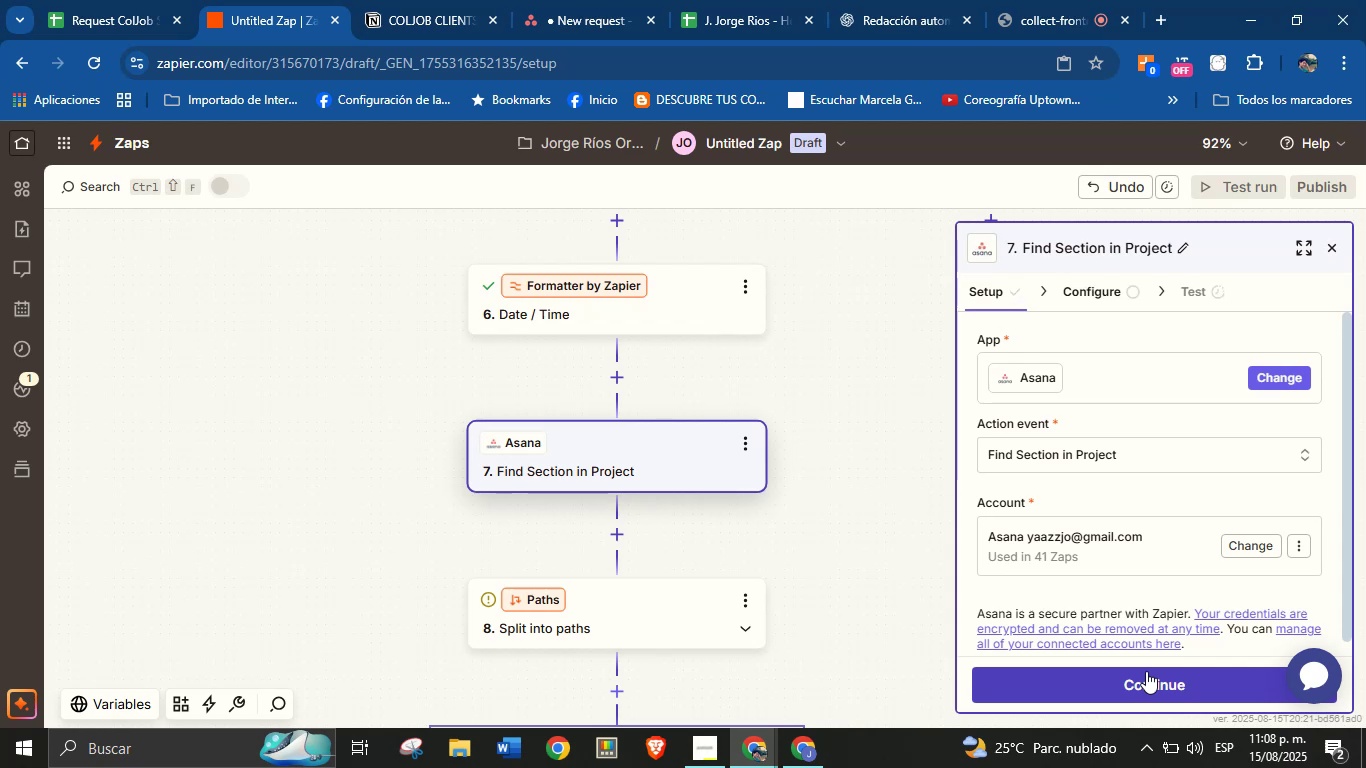 
left_click([1146, 671])
 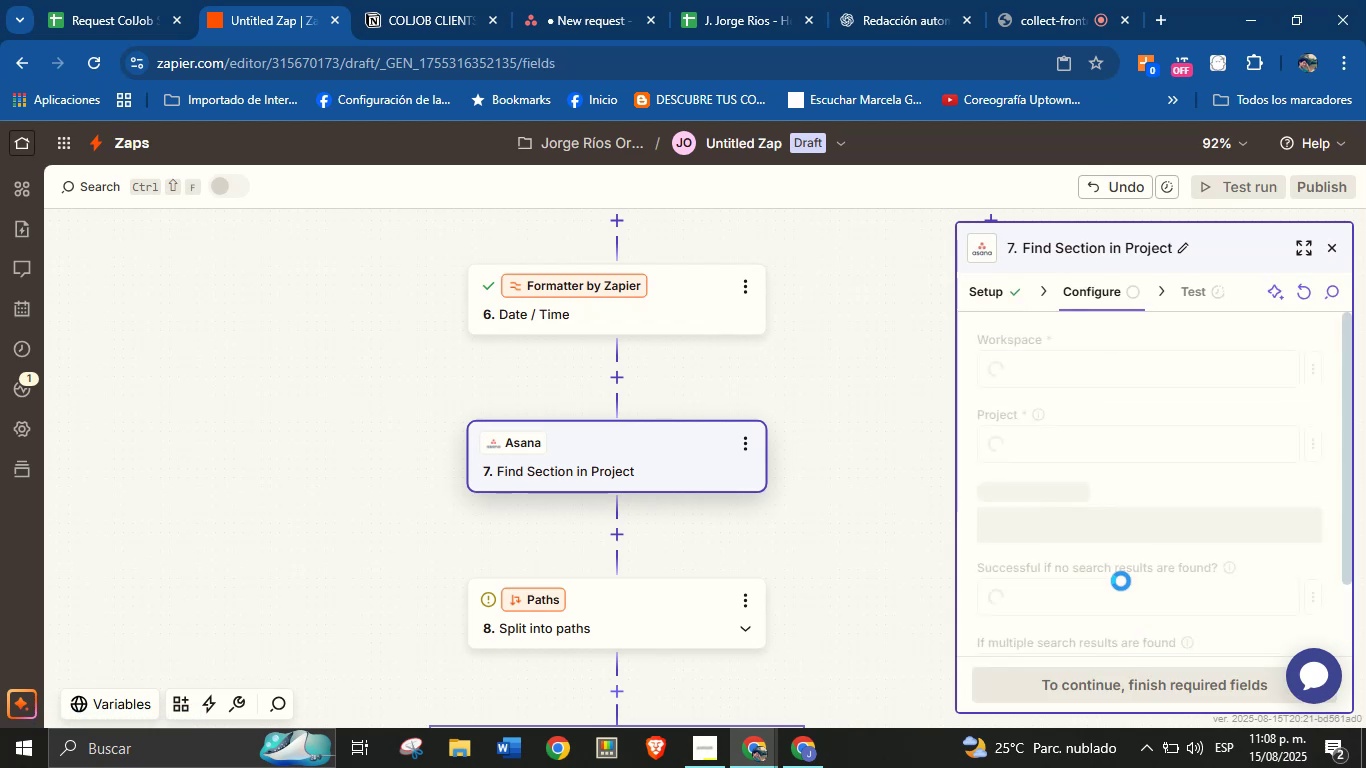 
scroll: coordinate [1111, 487], scroll_direction: down, amount: 2.0
 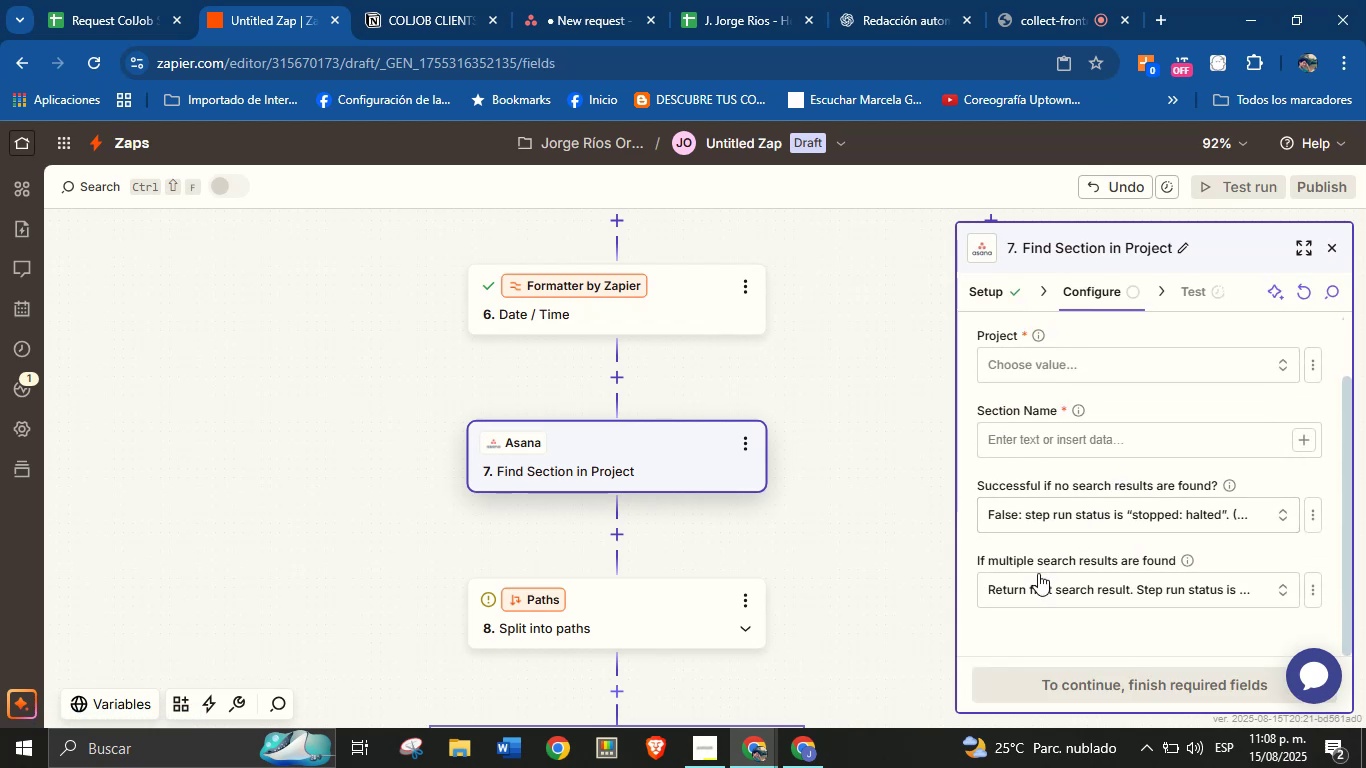 
scroll: coordinate [1043, 549], scroll_direction: up, amount: 2.0
 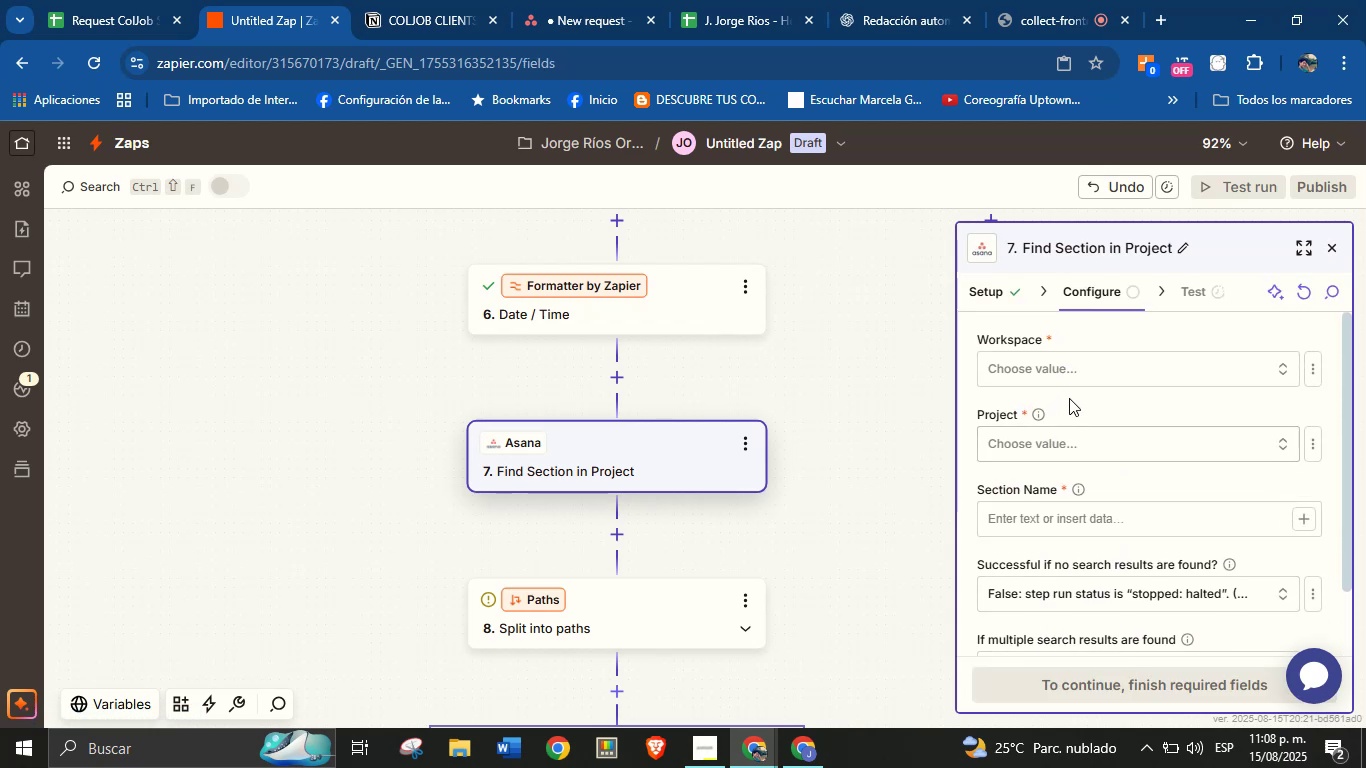 
left_click([1093, 363])
 